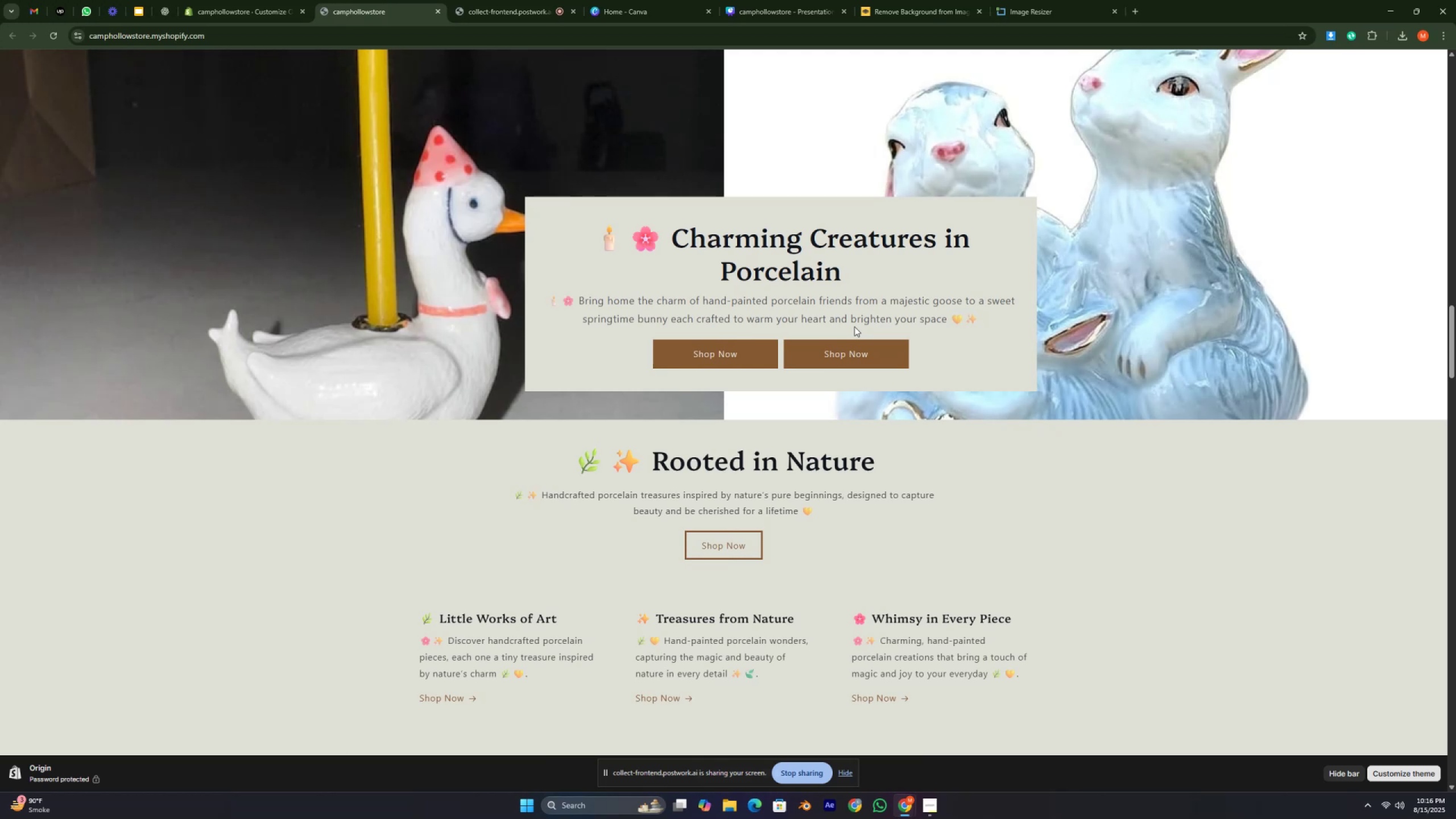 
key(Control+ControlLeft)
 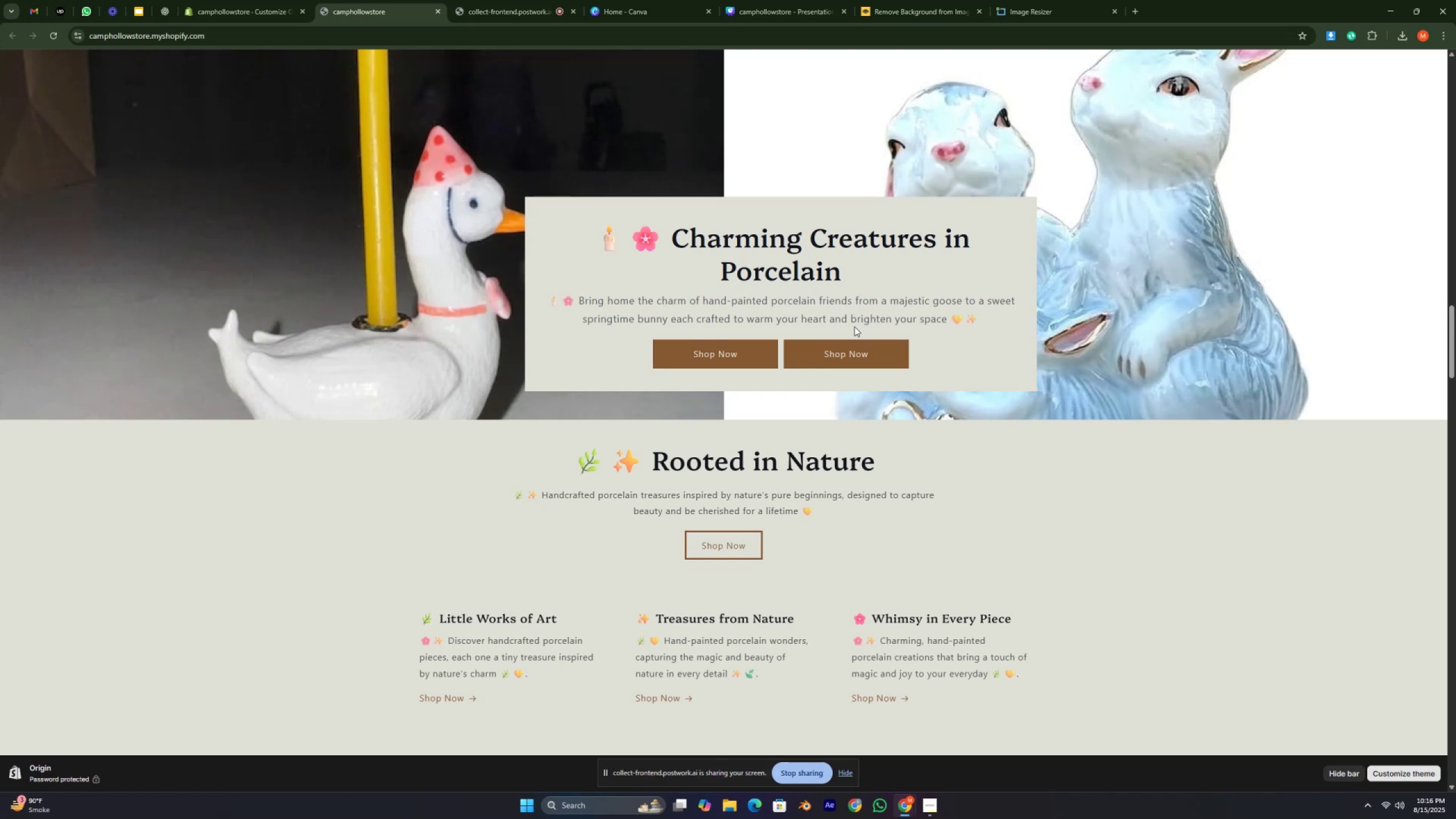 
key(Control+ControlLeft)
 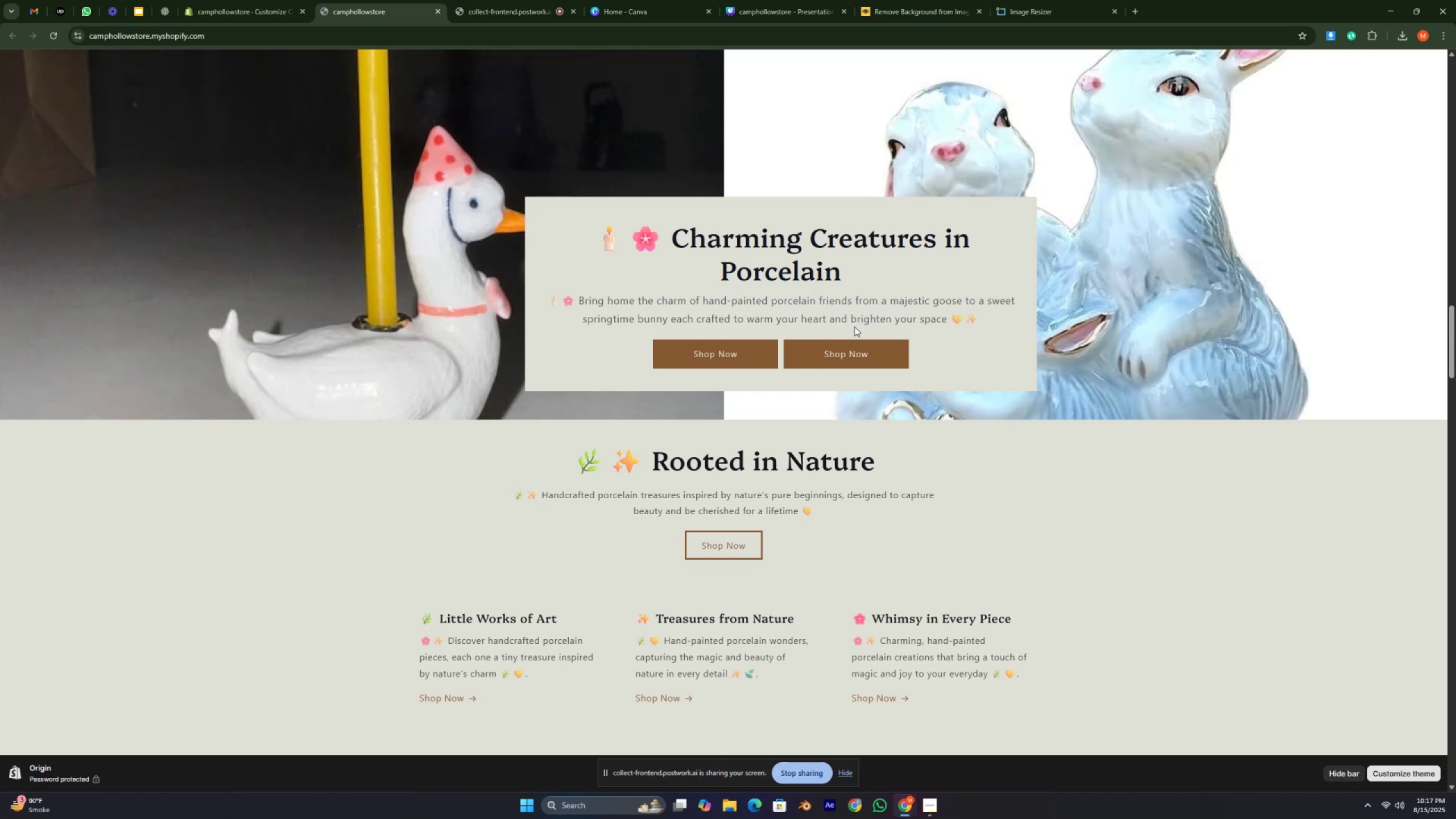 
key(Control+ControlLeft)
 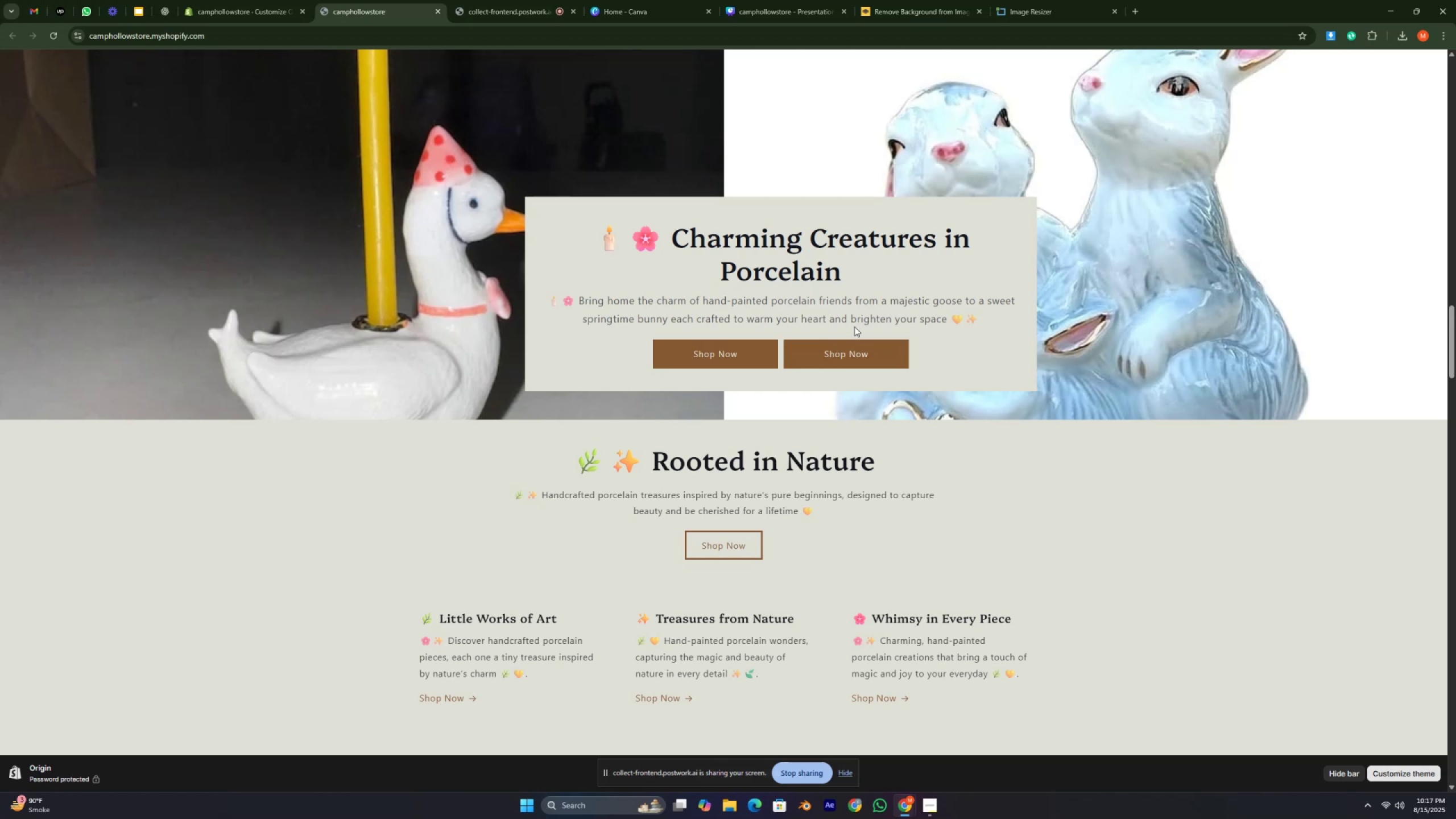 
key(Control+ControlLeft)
 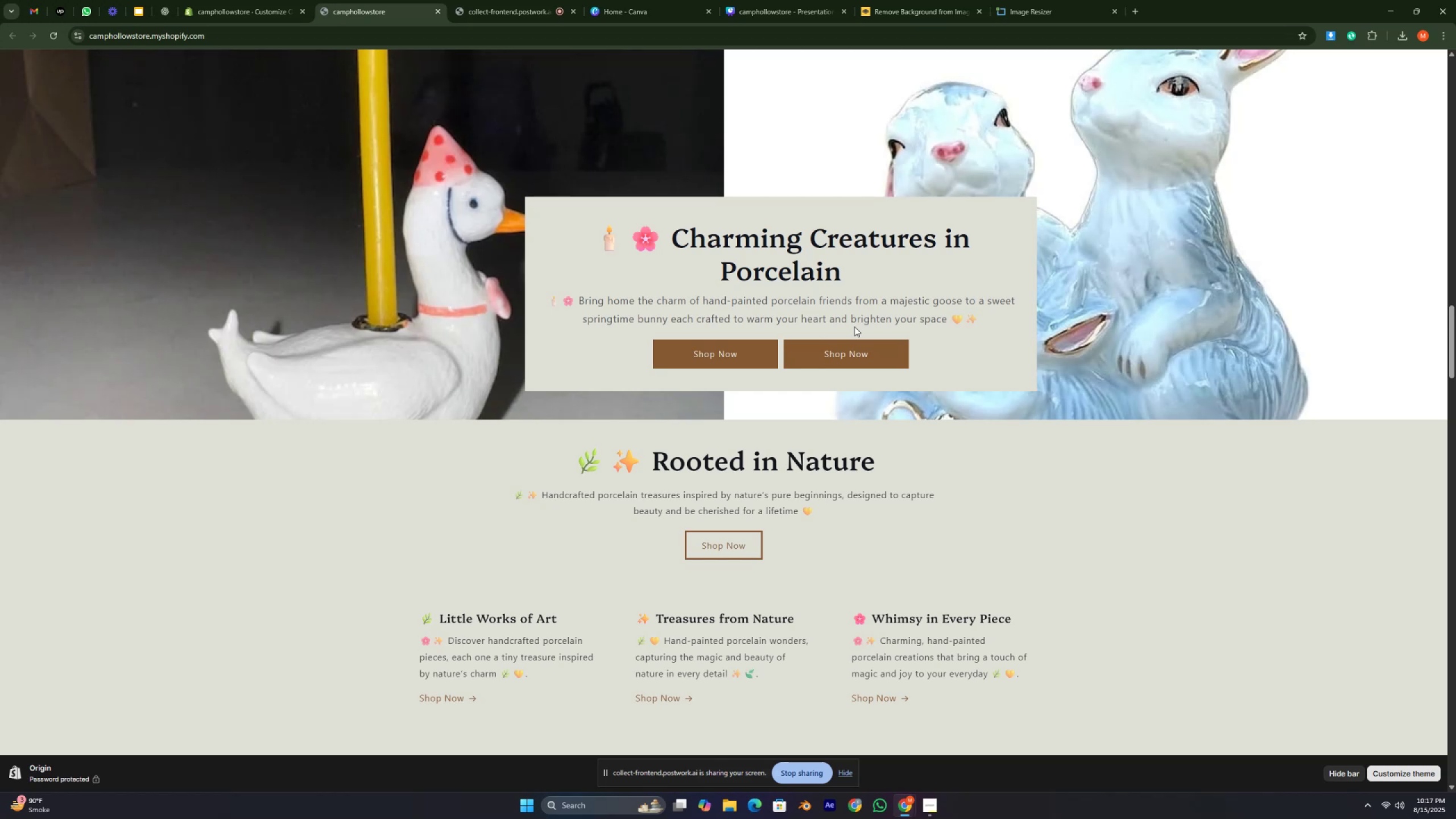 
key(Control+ControlLeft)
 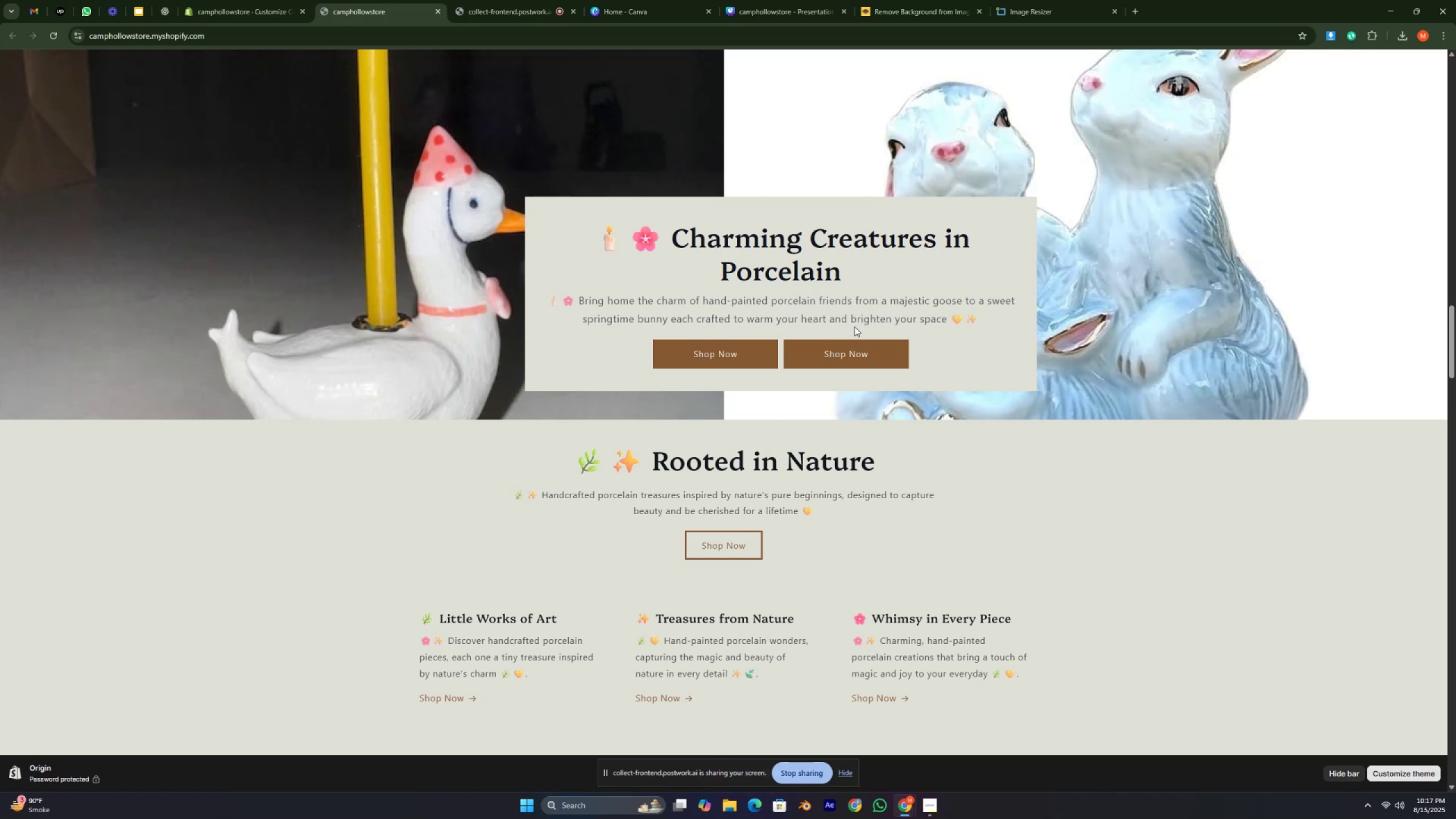 
wait(19.61)
 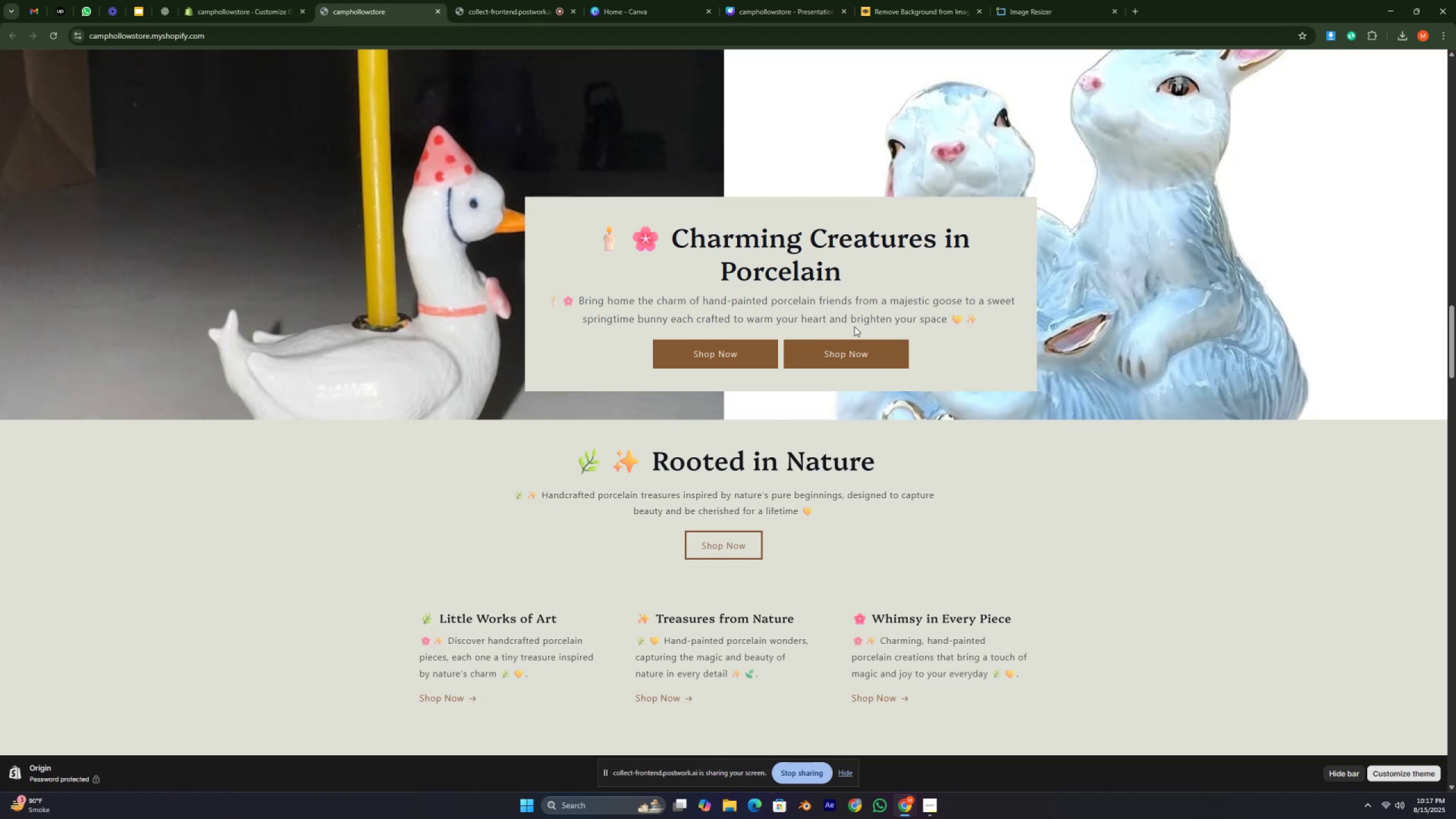 
key(Control+ControlLeft)
 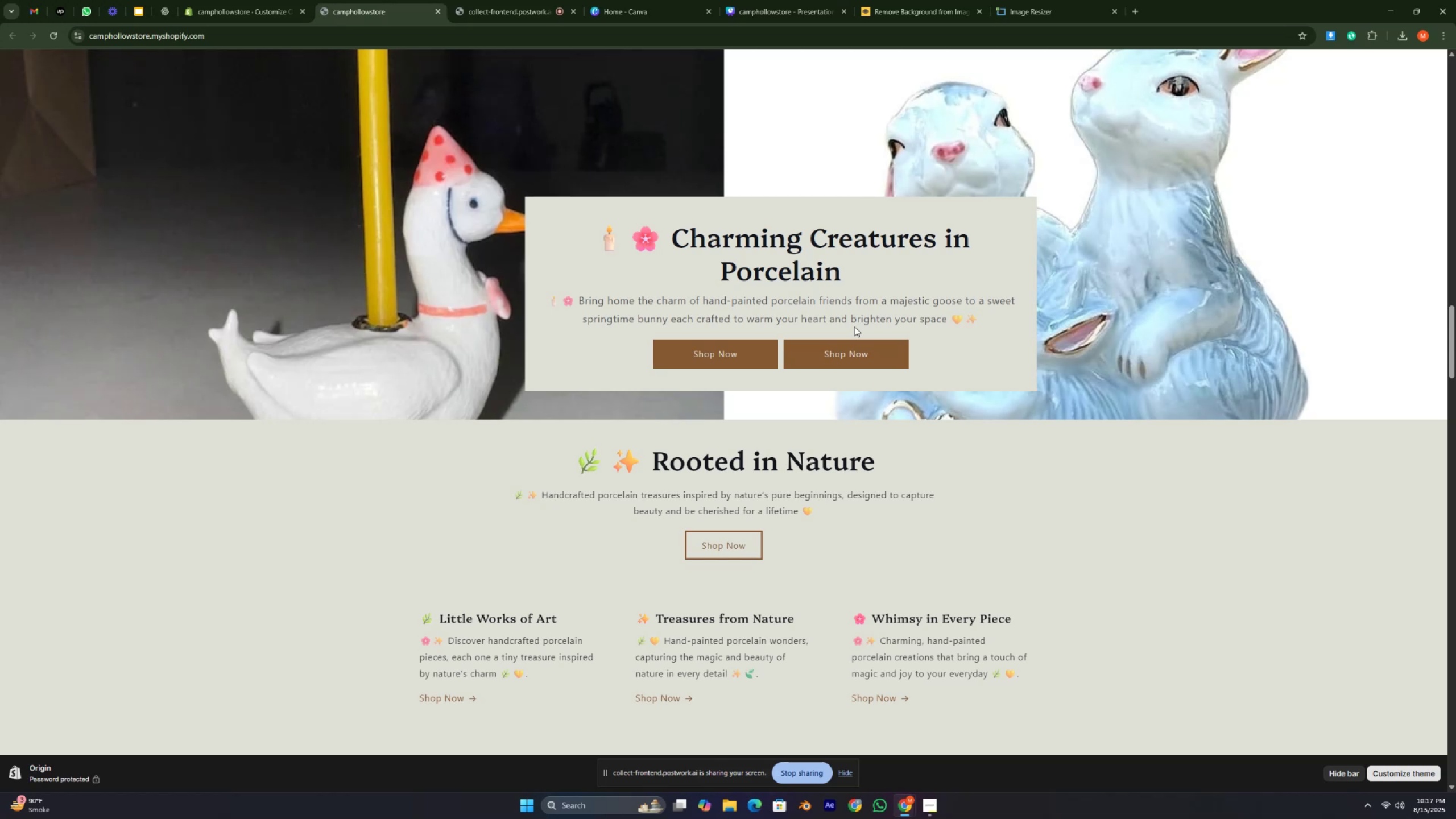 
key(Control+ControlLeft)
 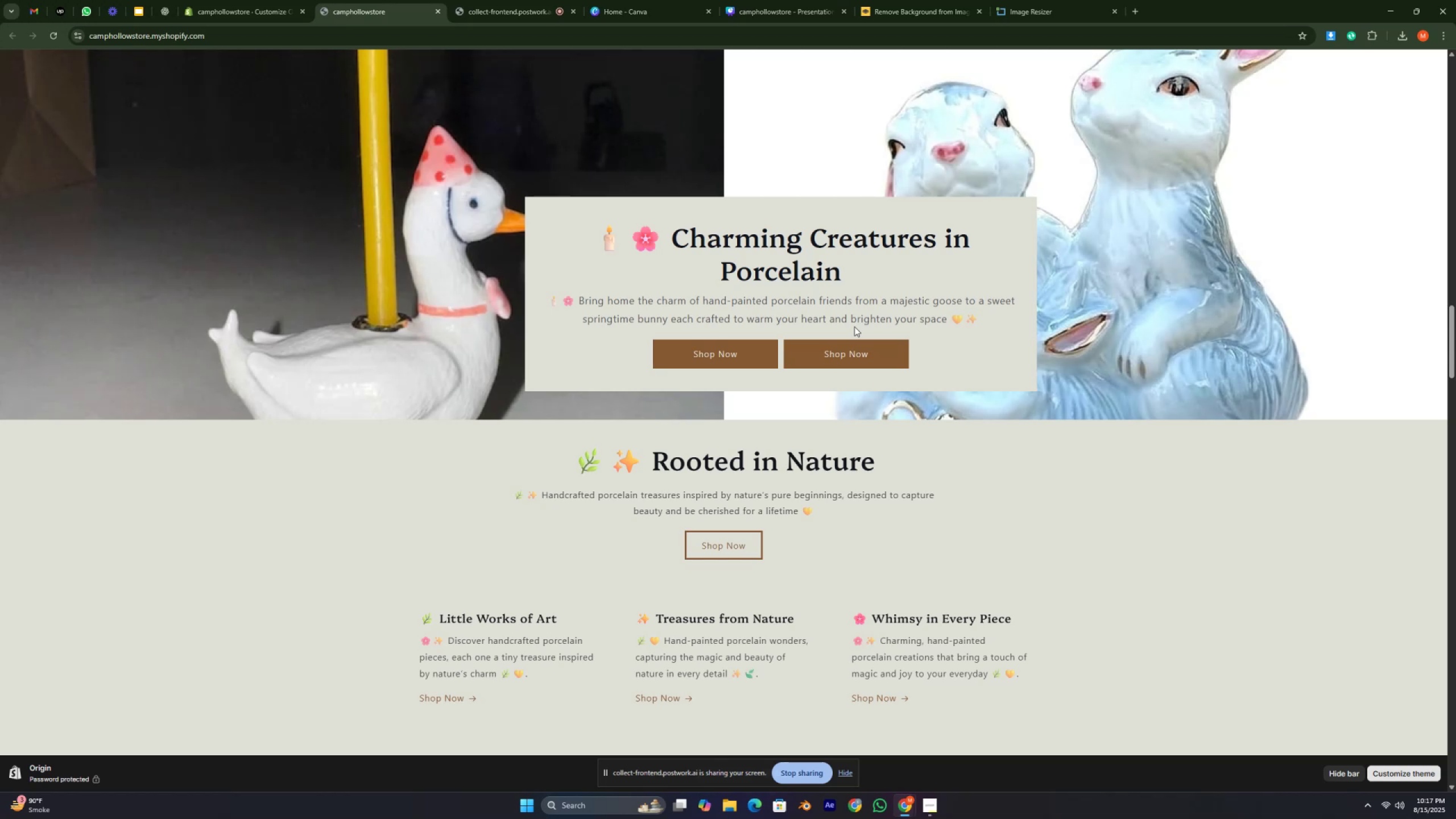 
key(Control+ControlLeft)
 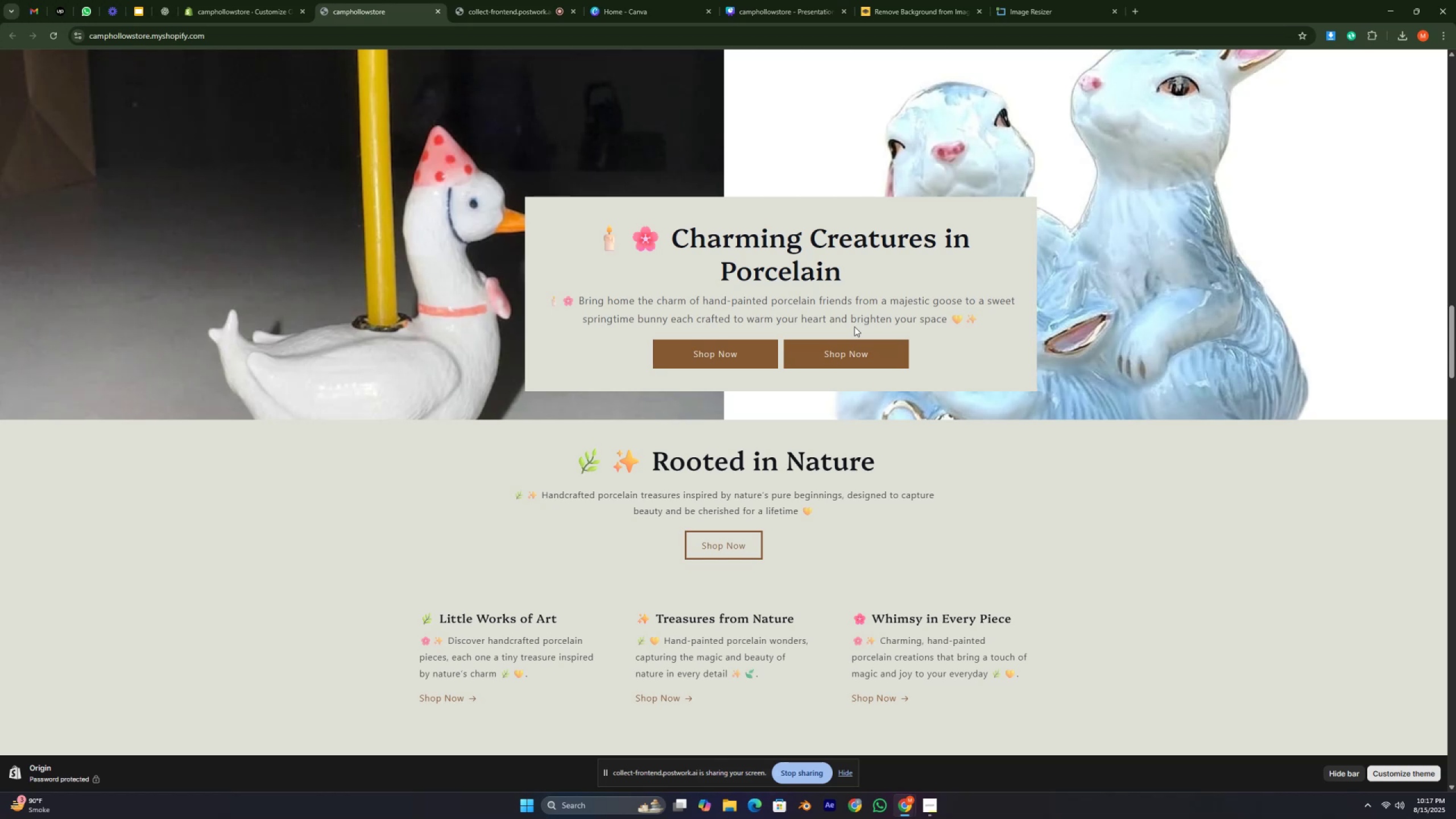 
key(Control+ControlLeft)
 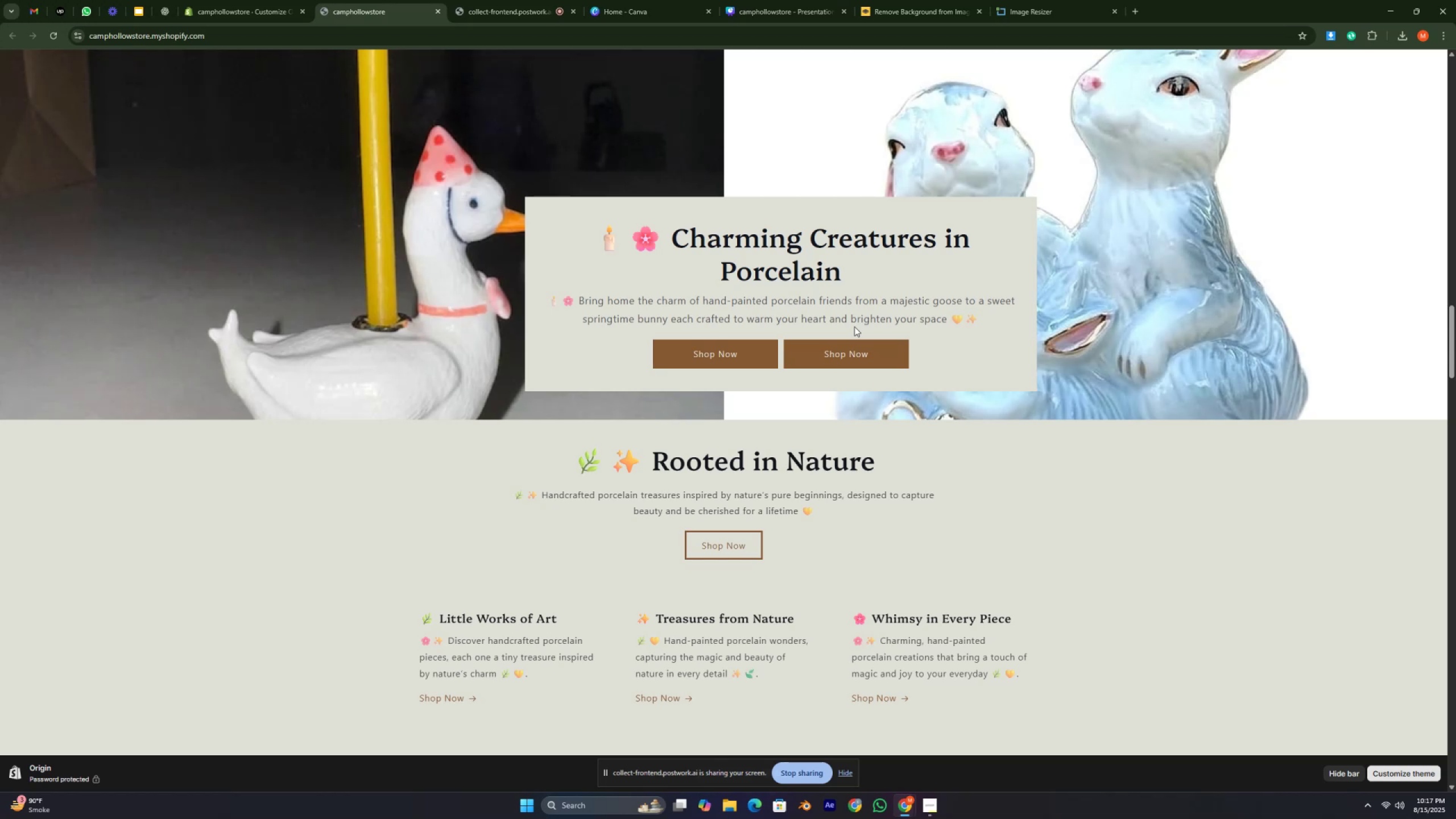 
key(Control+ControlLeft)
 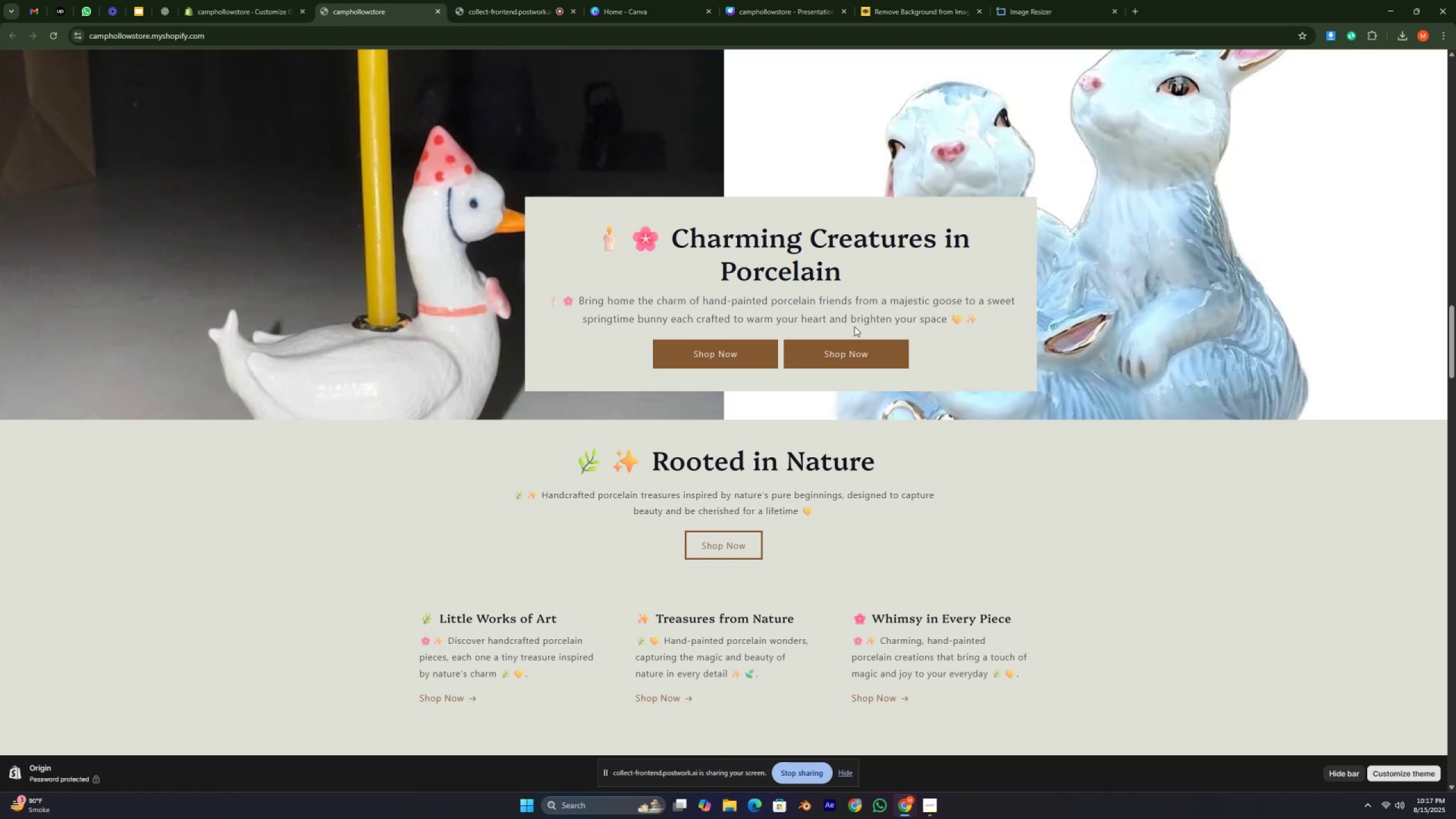 
key(Control+ControlLeft)
 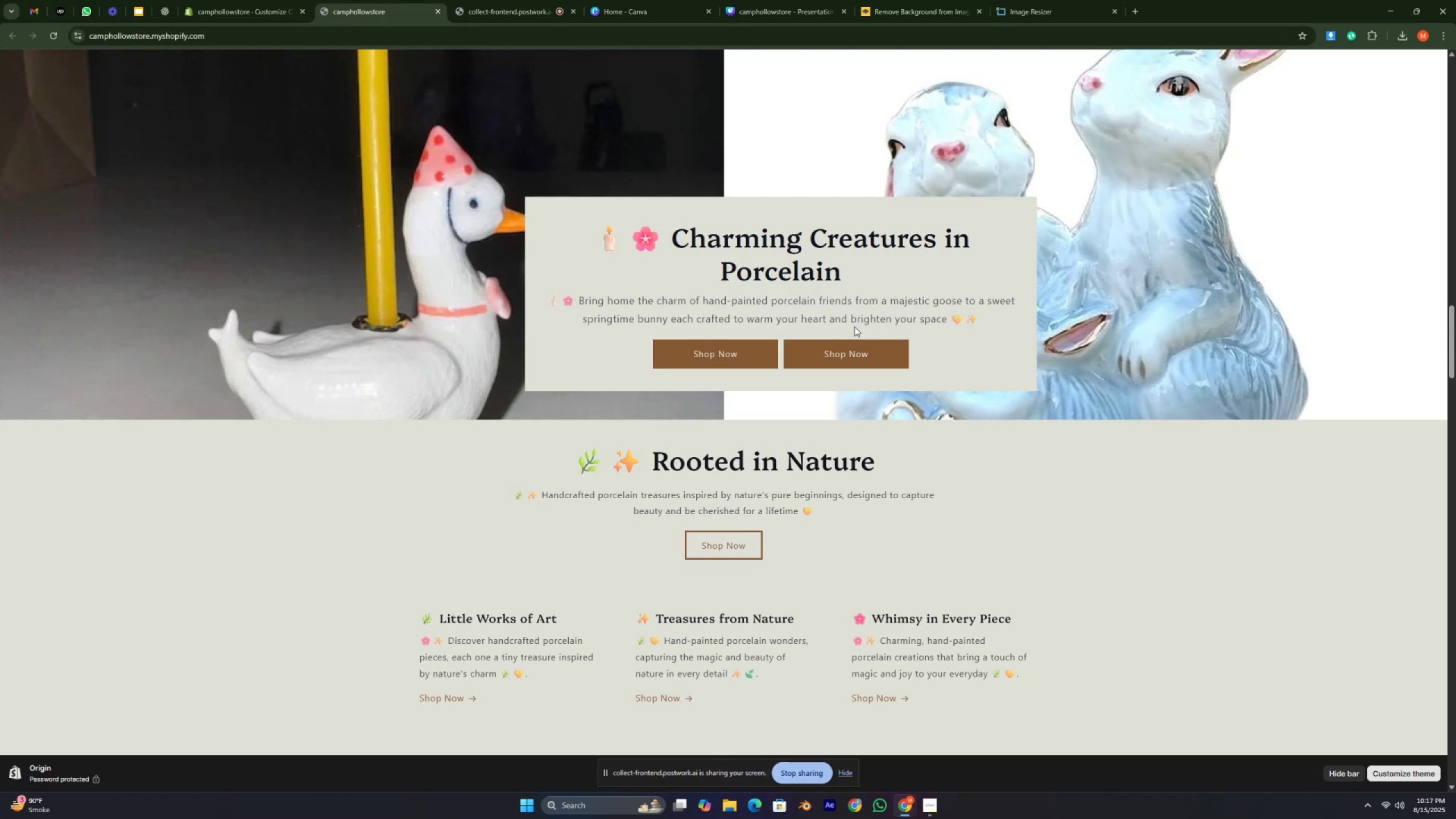 
key(Control+ControlLeft)
 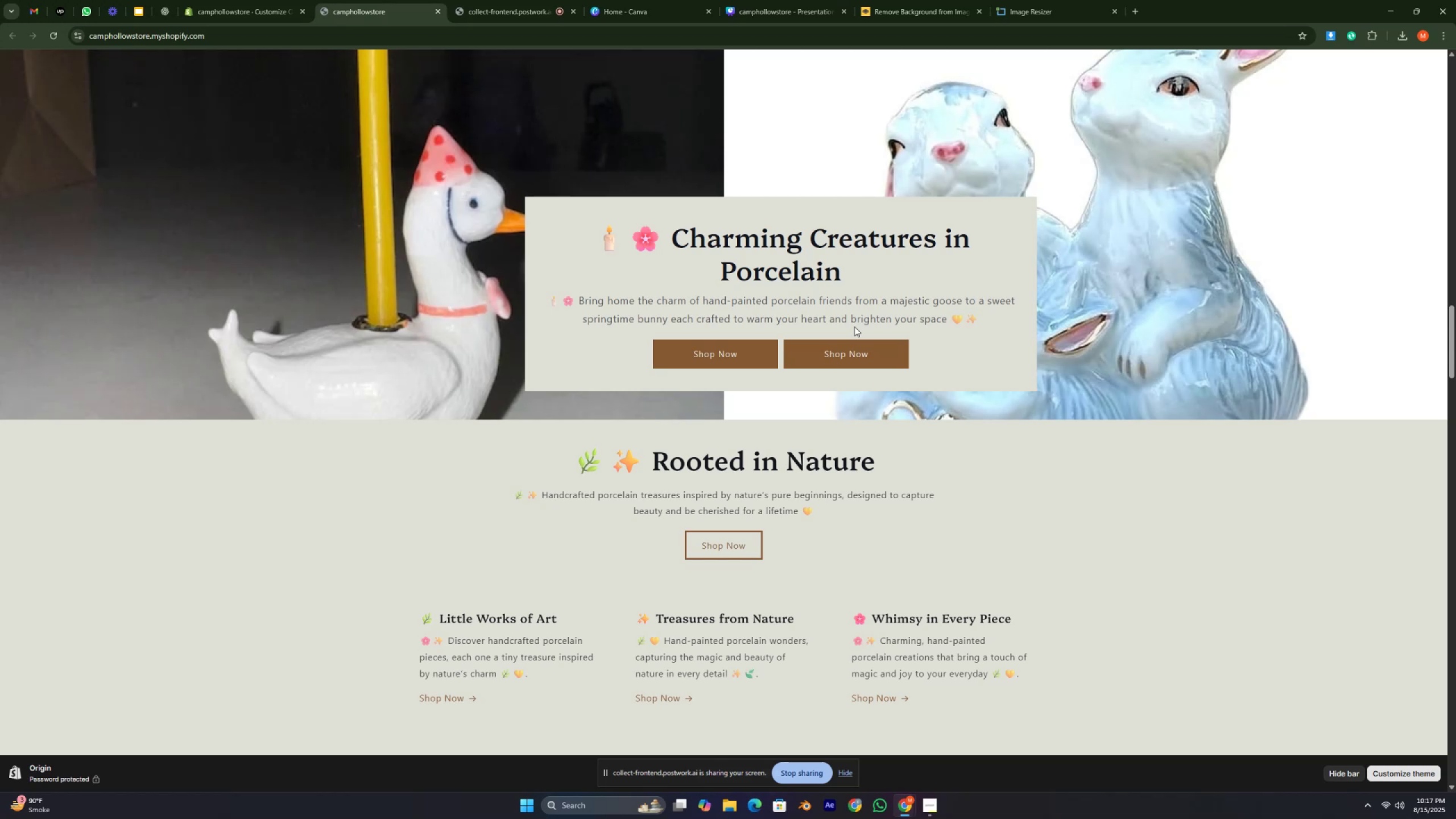 
key(Control+ControlLeft)
 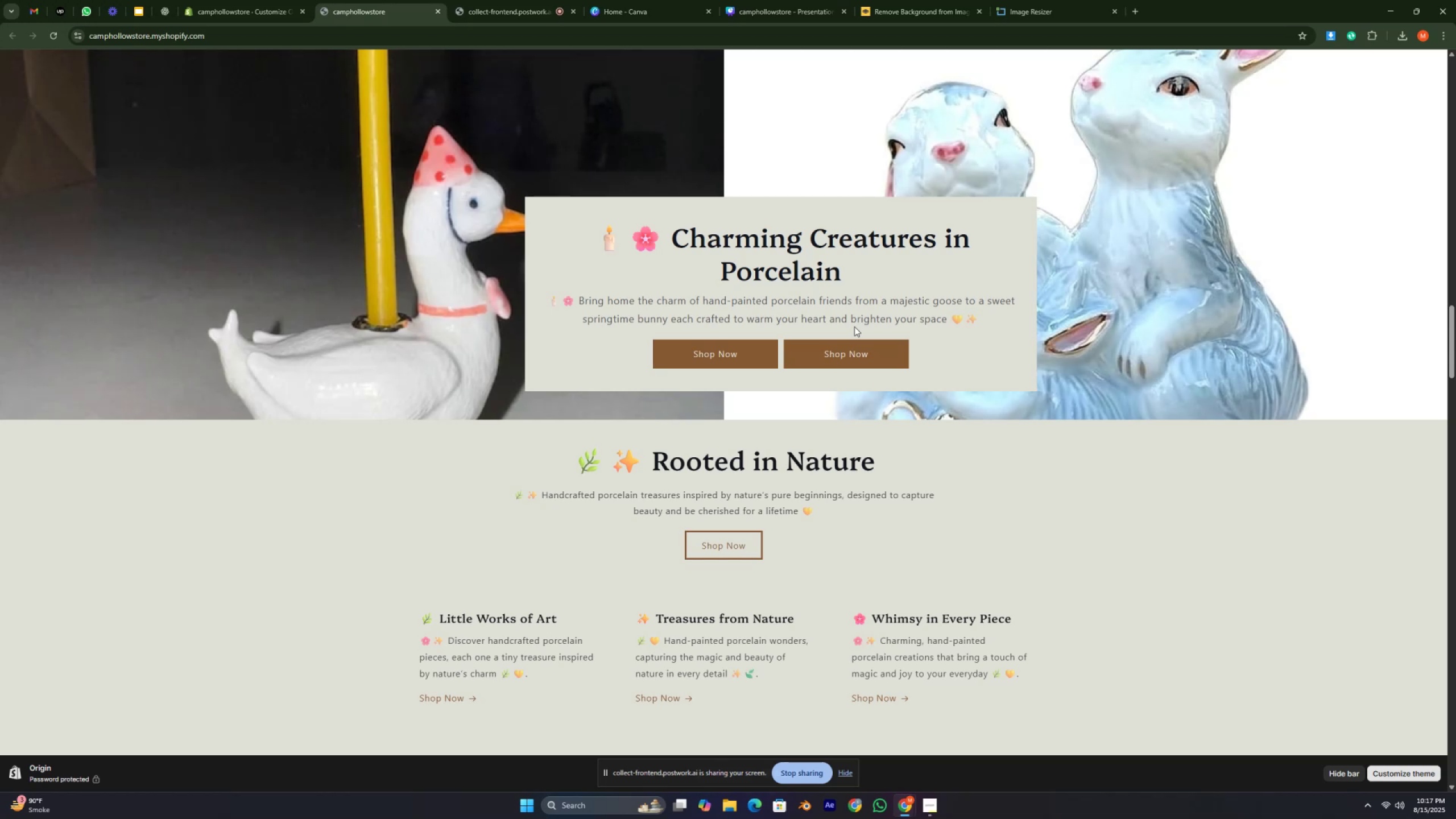 
key(Control+ControlLeft)
 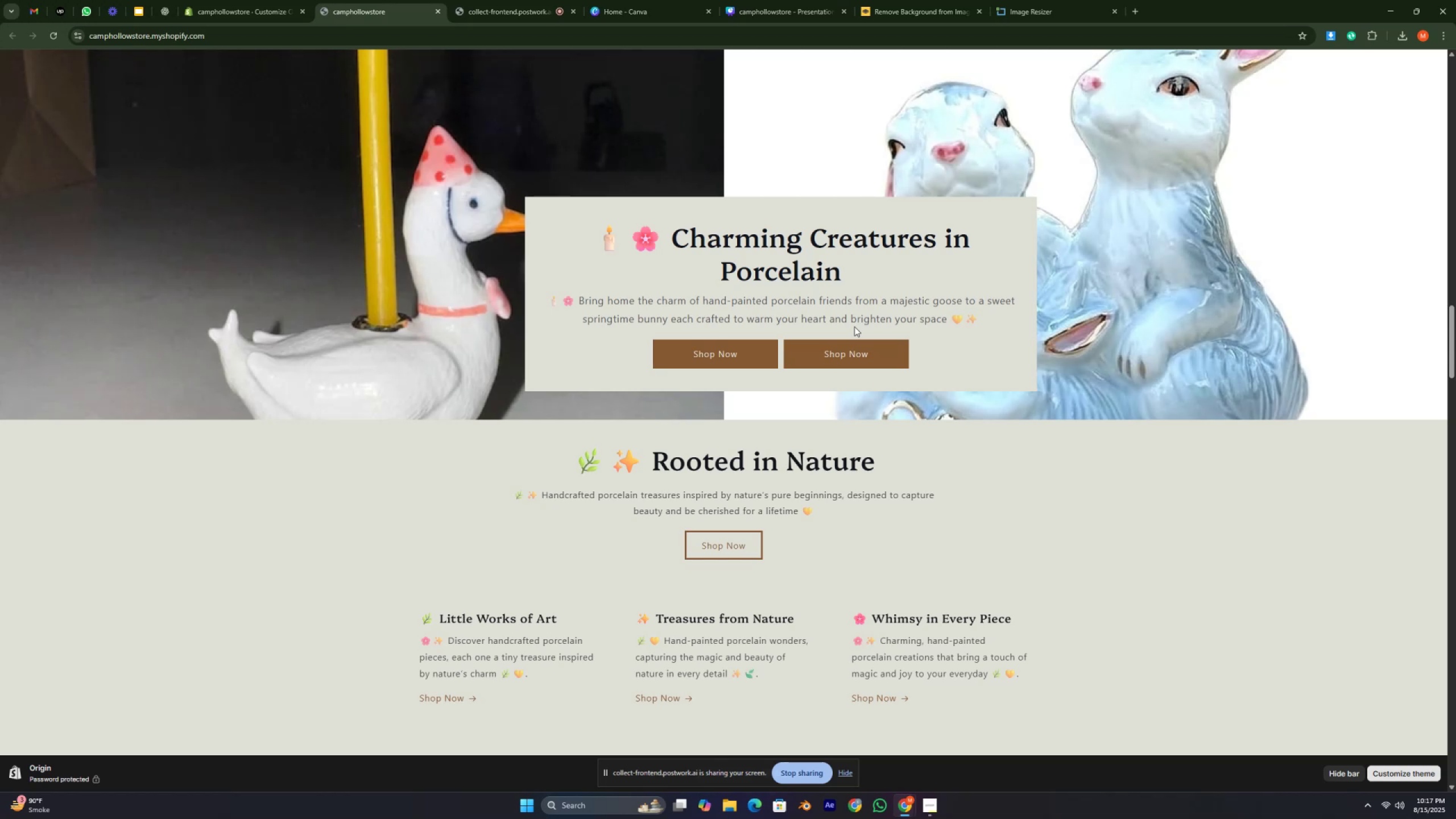 
key(Control+ControlLeft)
 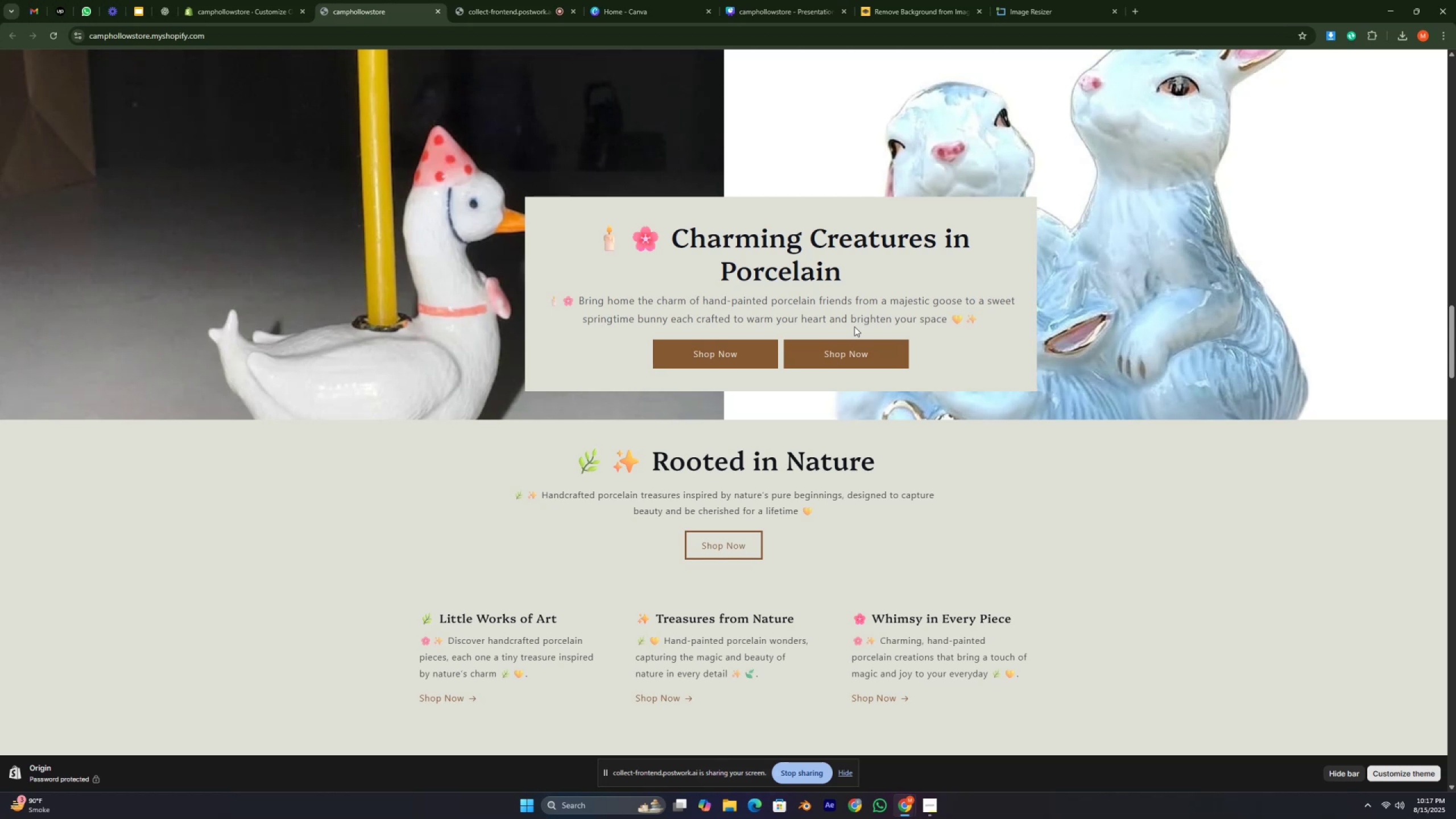 
key(Control+ControlLeft)
 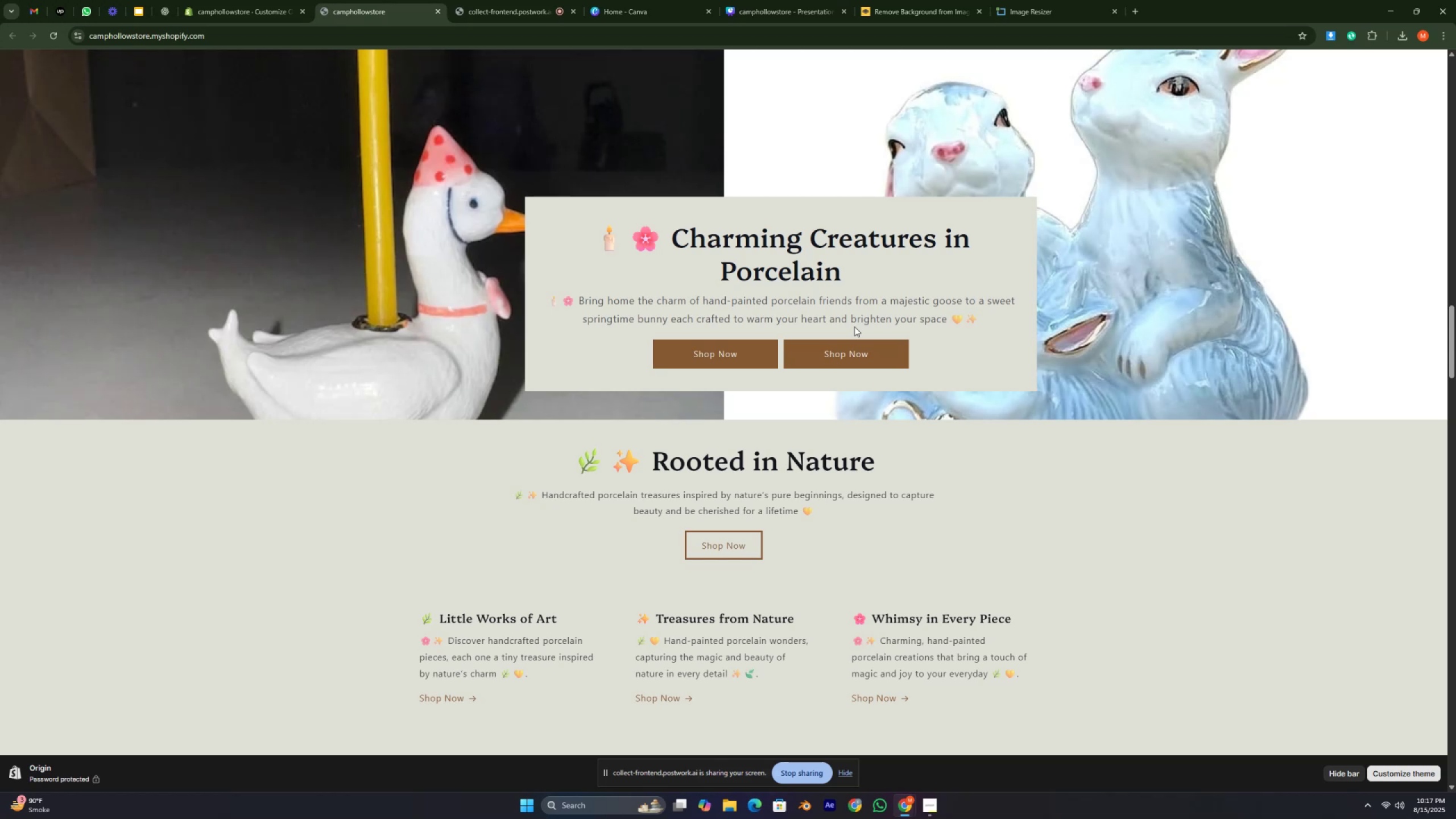 
key(Control+ControlLeft)
 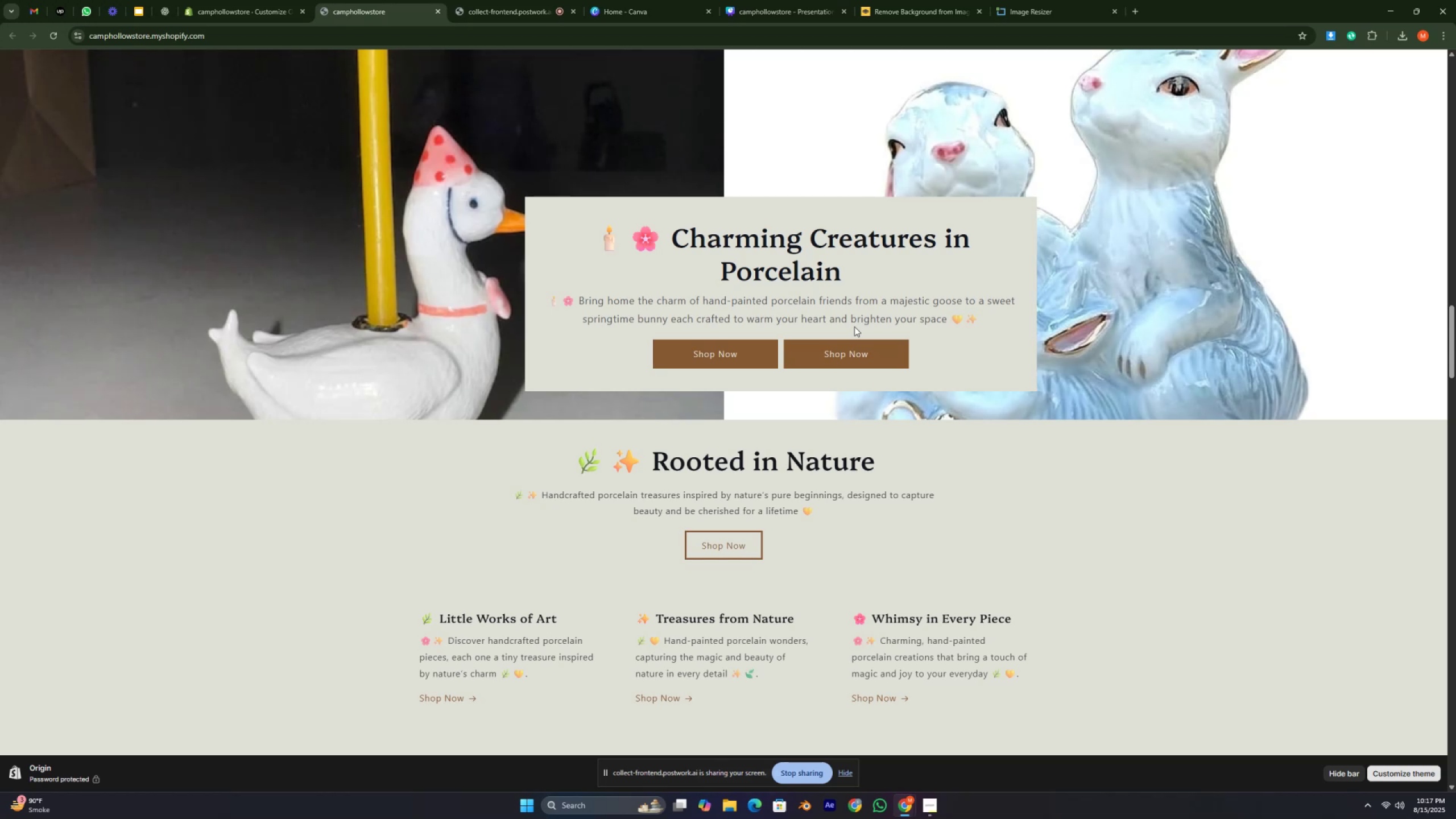 
key(Control+ControlLeft)
 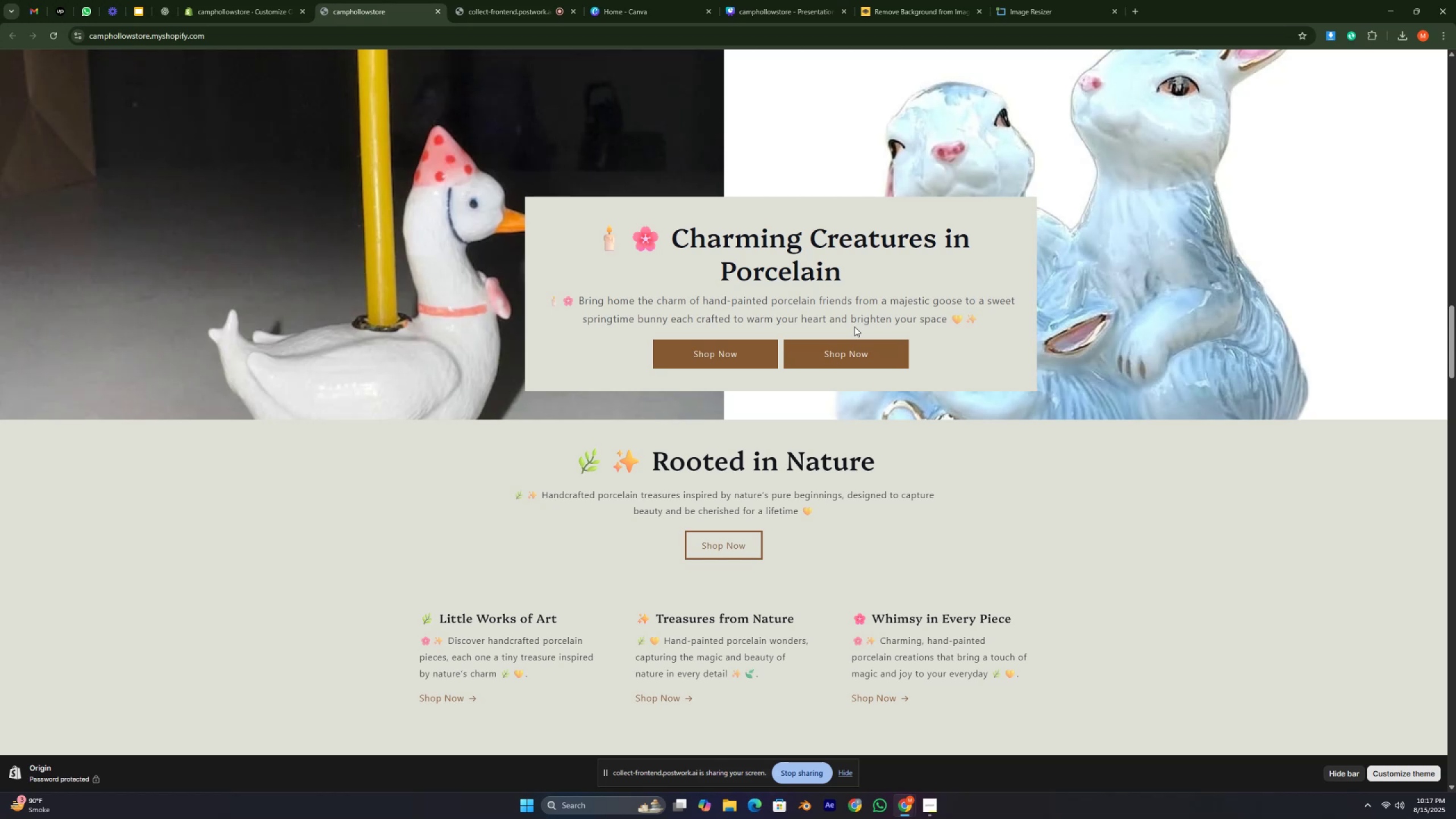 
key(Control+ControlLeft)
 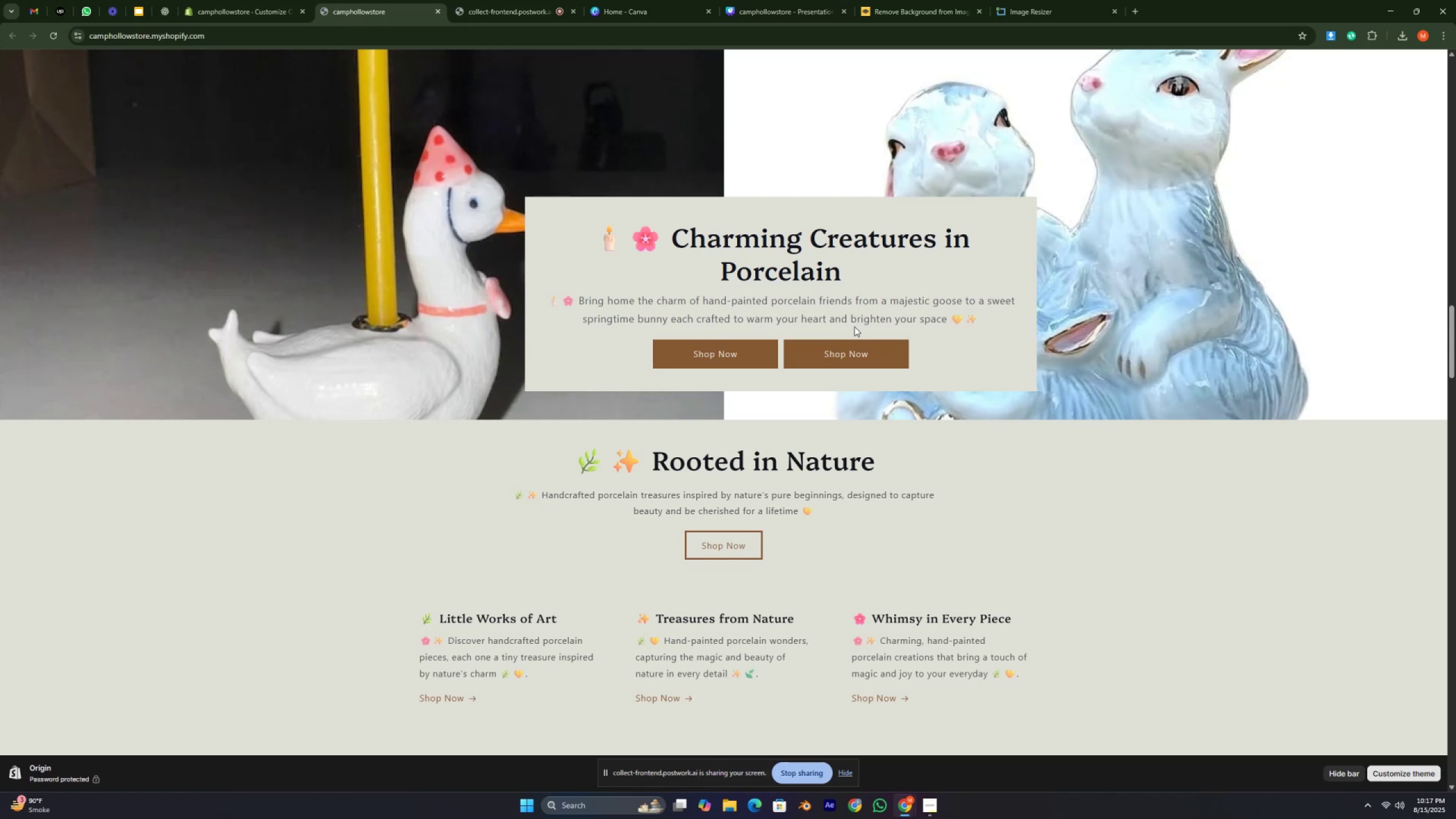 
key(Control+ControlLeft)
 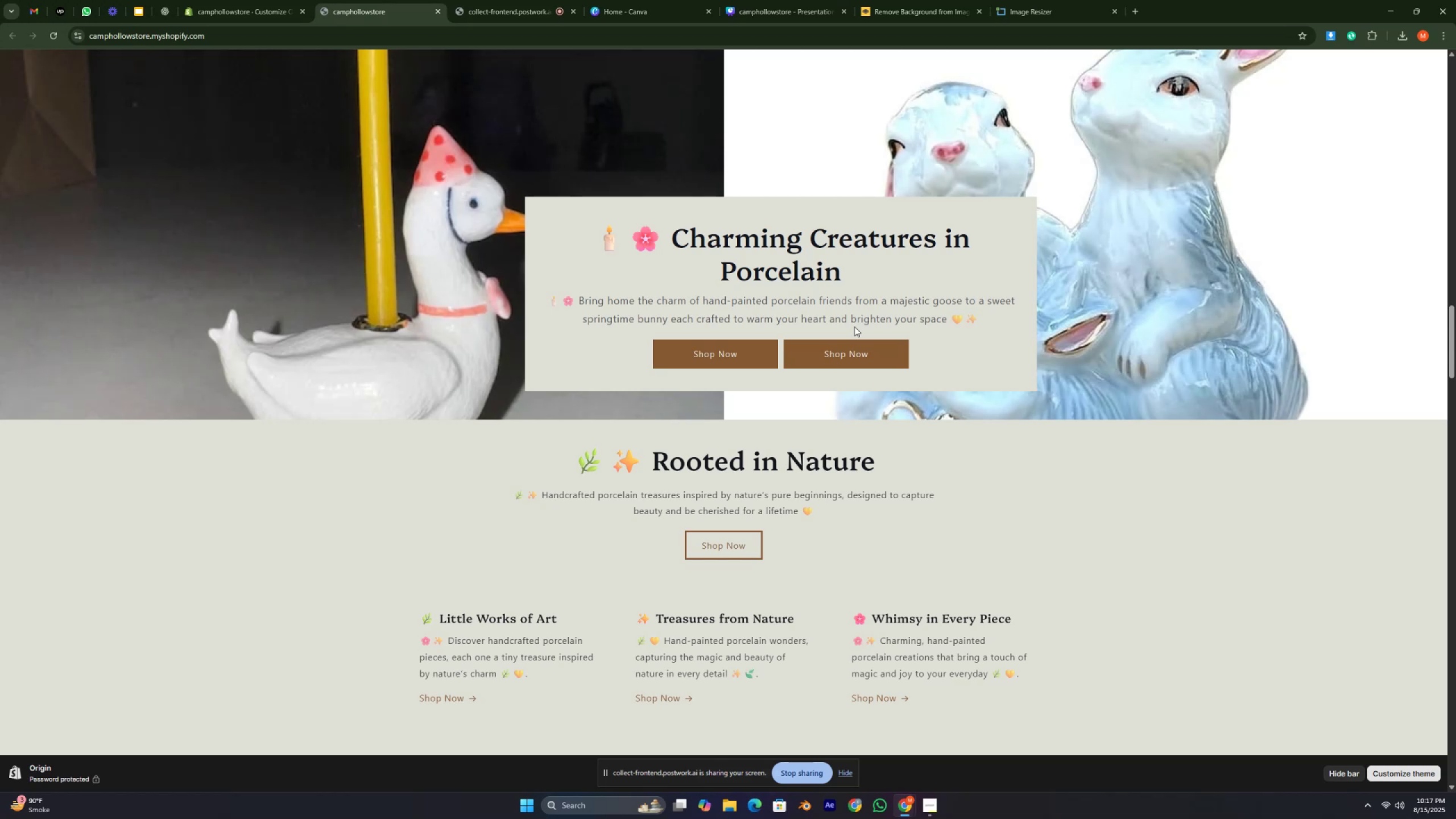 
wait(6.58)
 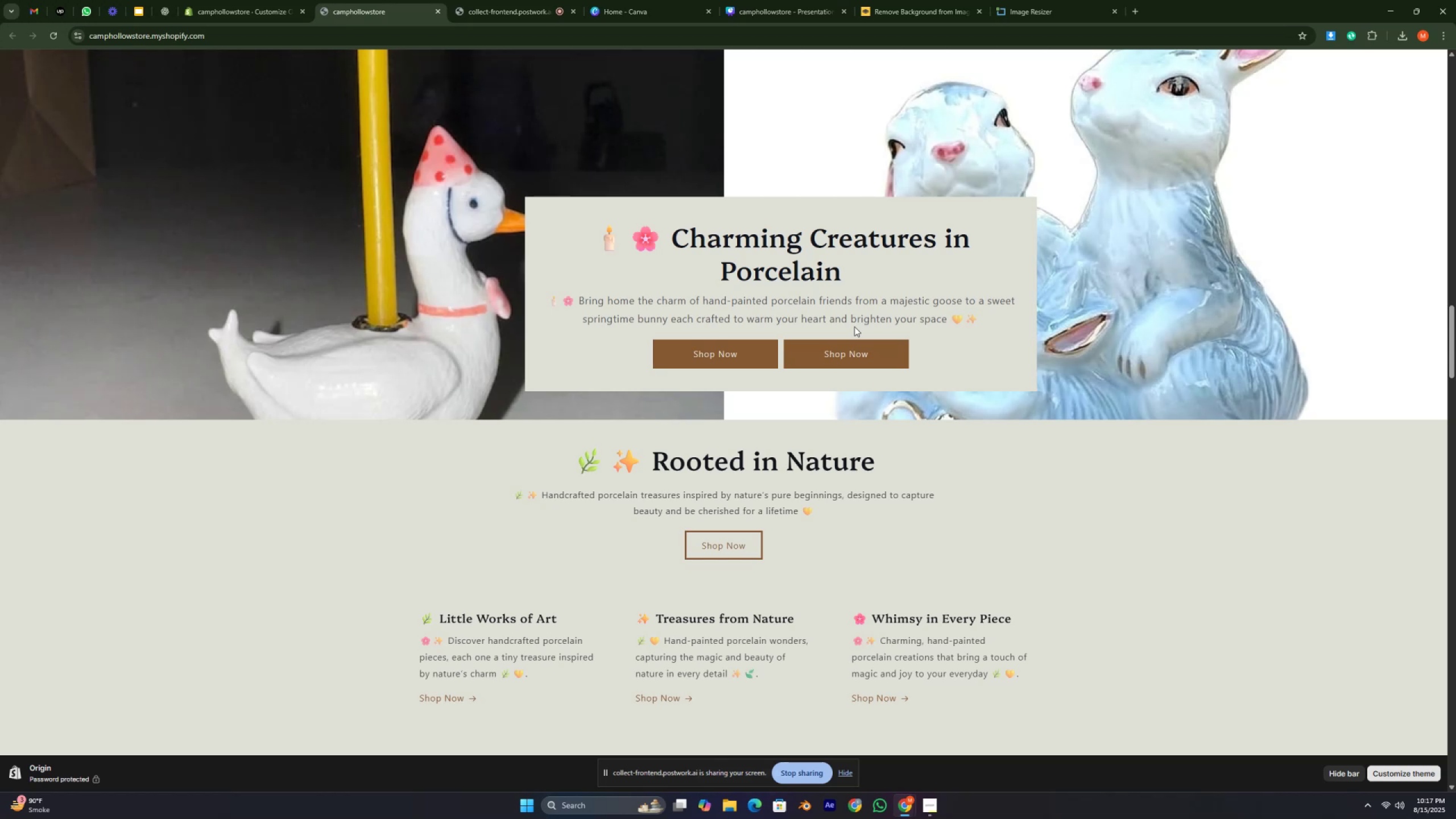 
scroll: coordinate [874, 262], scroll_direction: down, amount: 20.0
 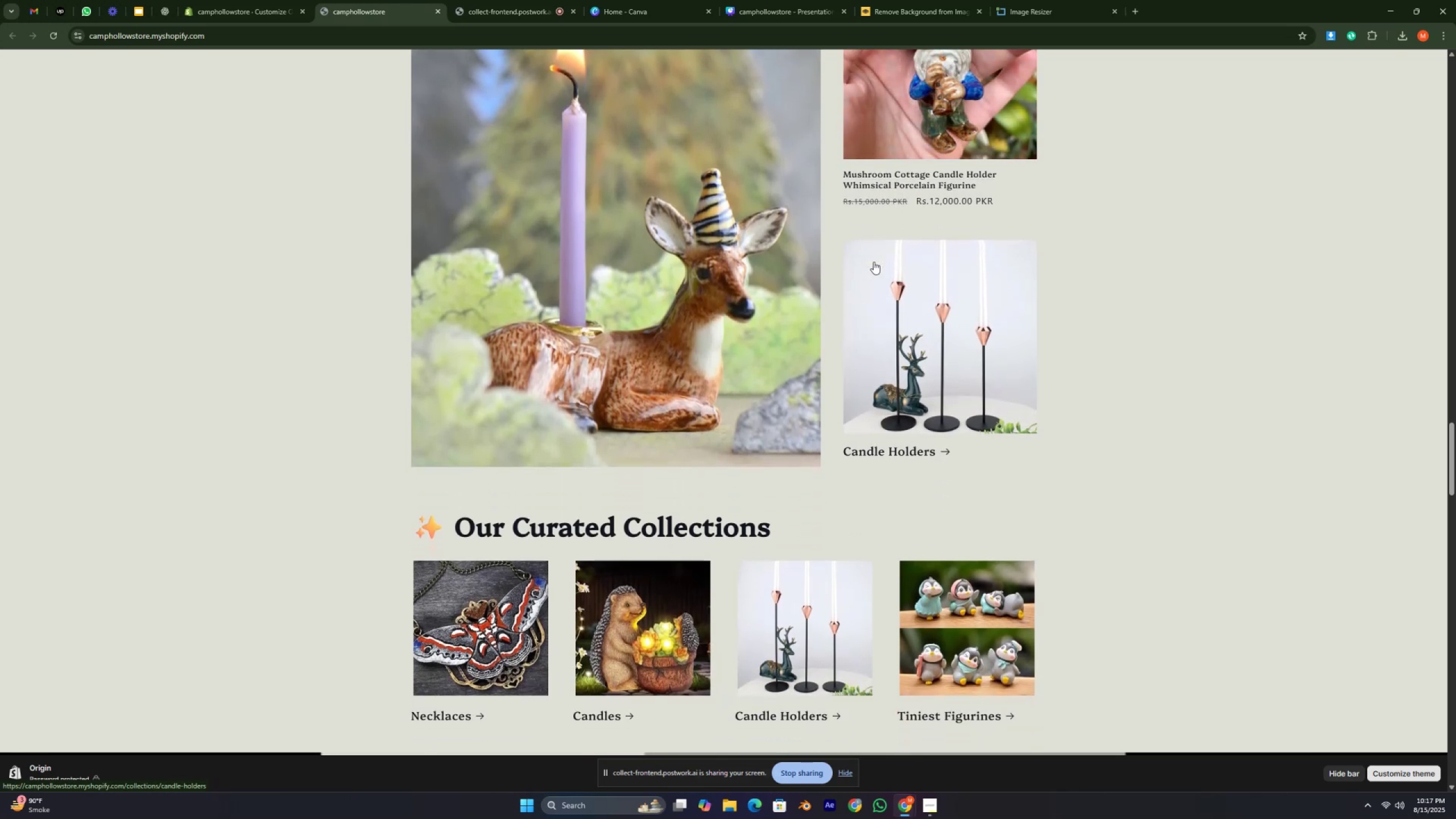 
wait(10.1)
 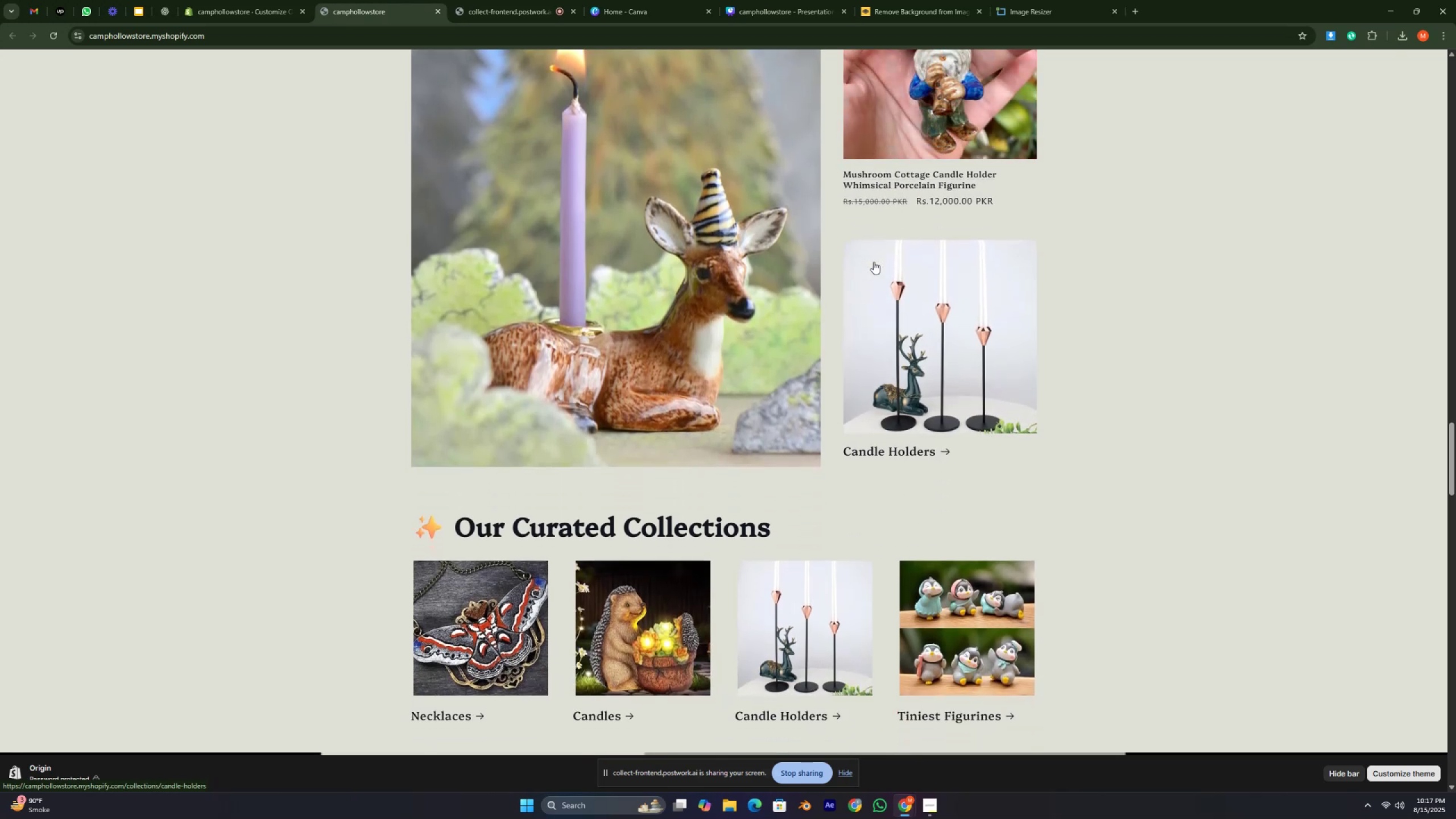 
key(NumpadEnter)
 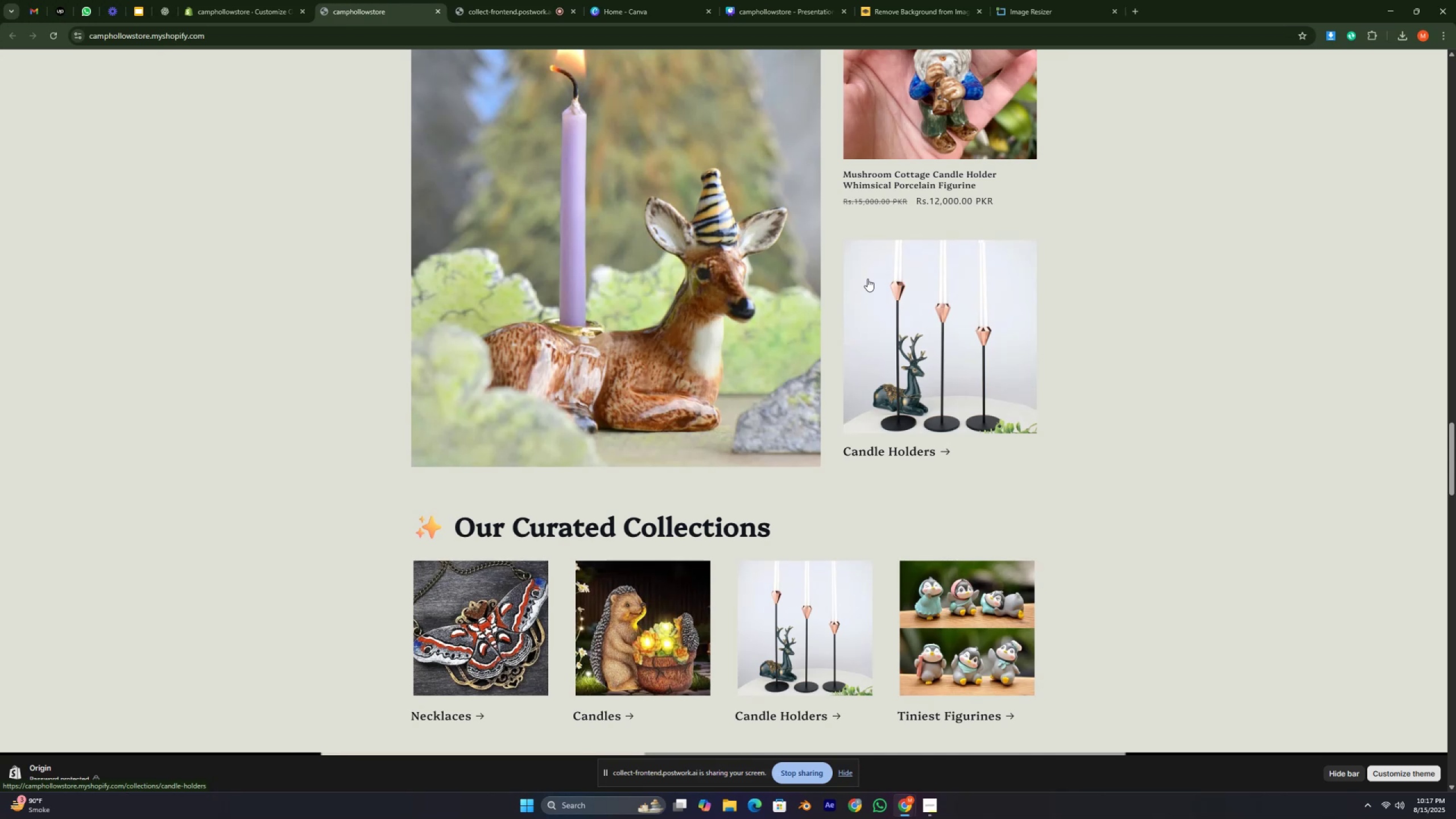 
scroll: coordinate [867, 279], scroll_direction: down, amount: 1.0
 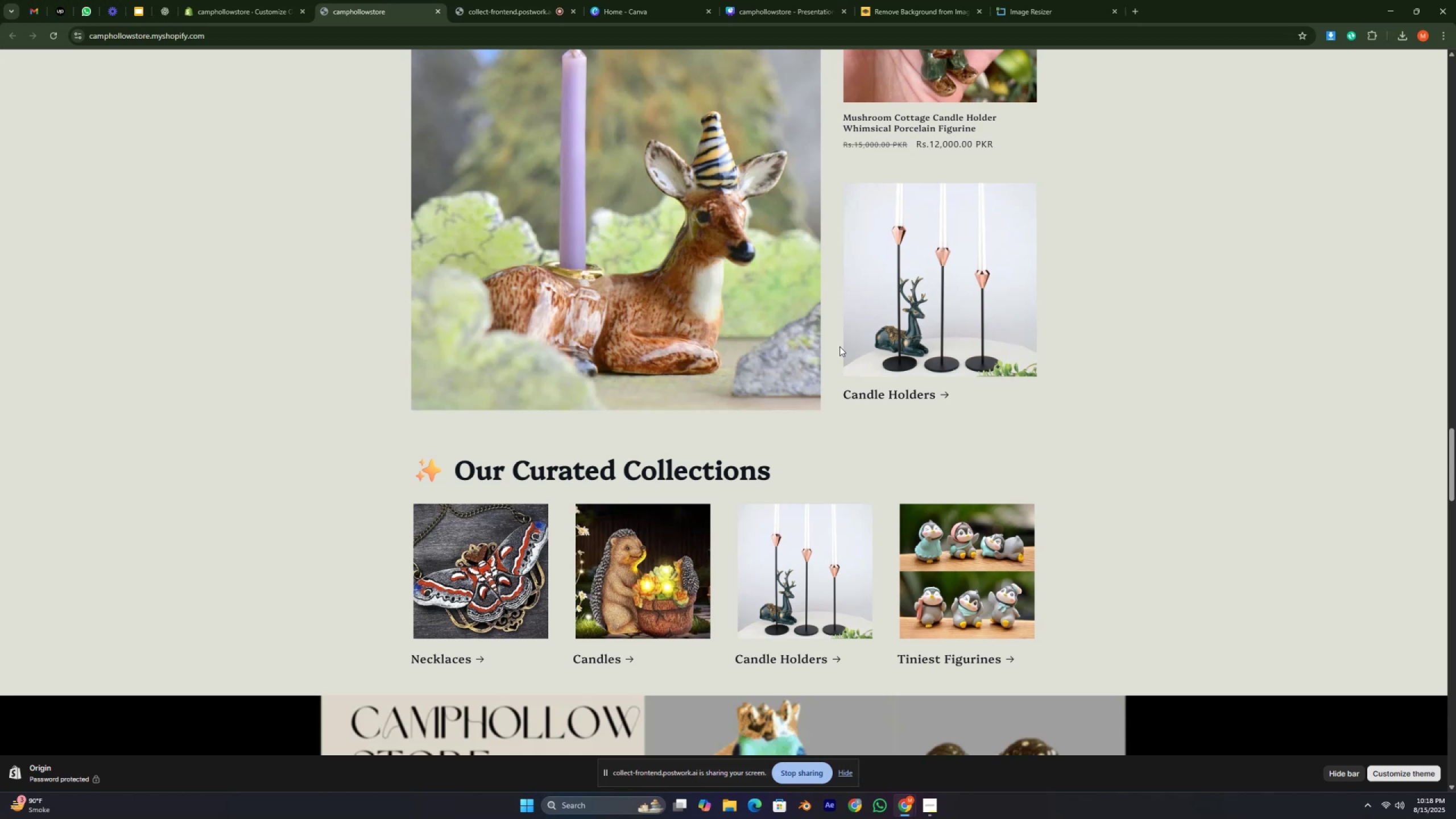 
wait(25.36)
 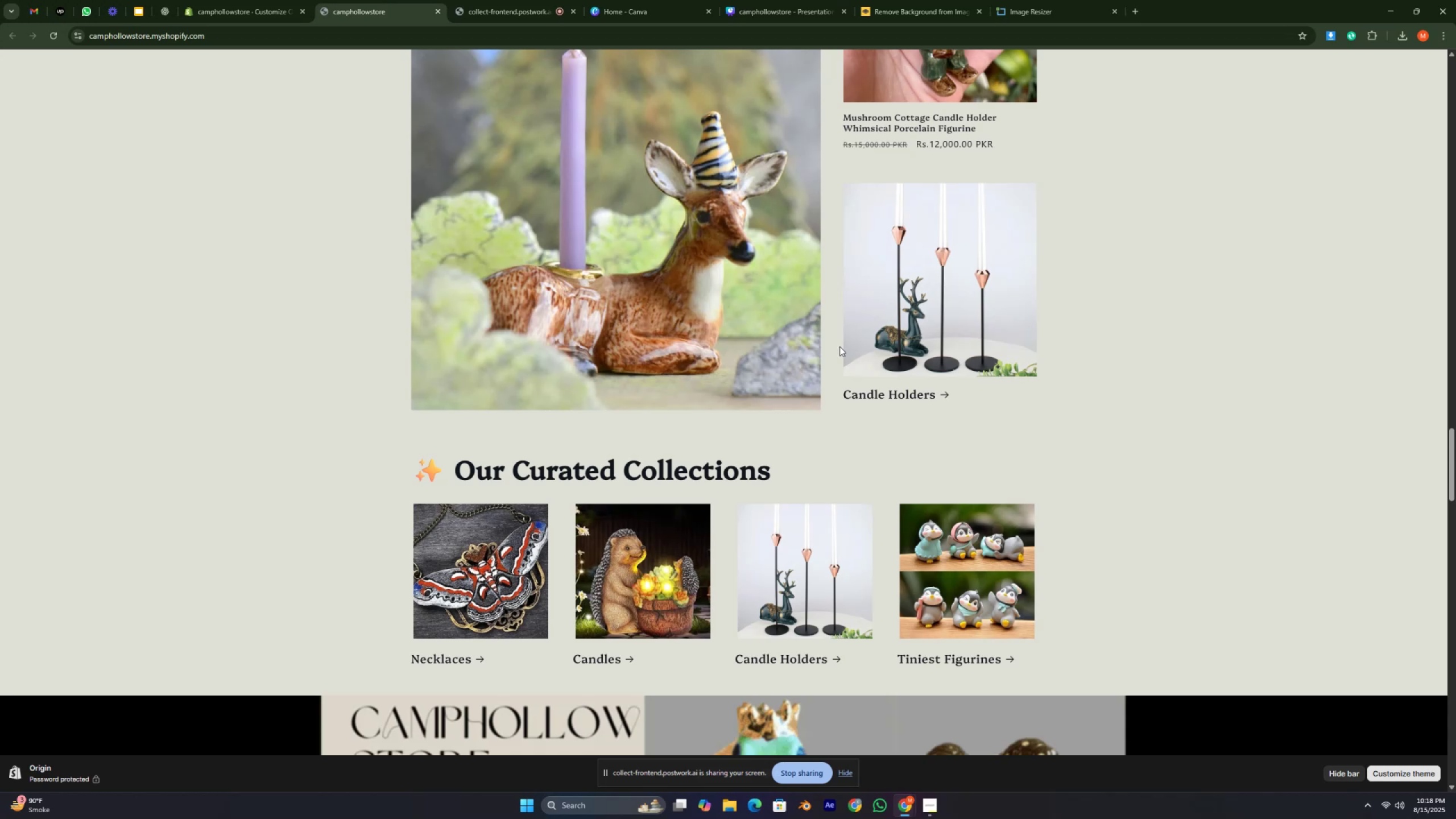 
scroll: coordinate [886, 334], scroll_direction: down, amount: 9.0
 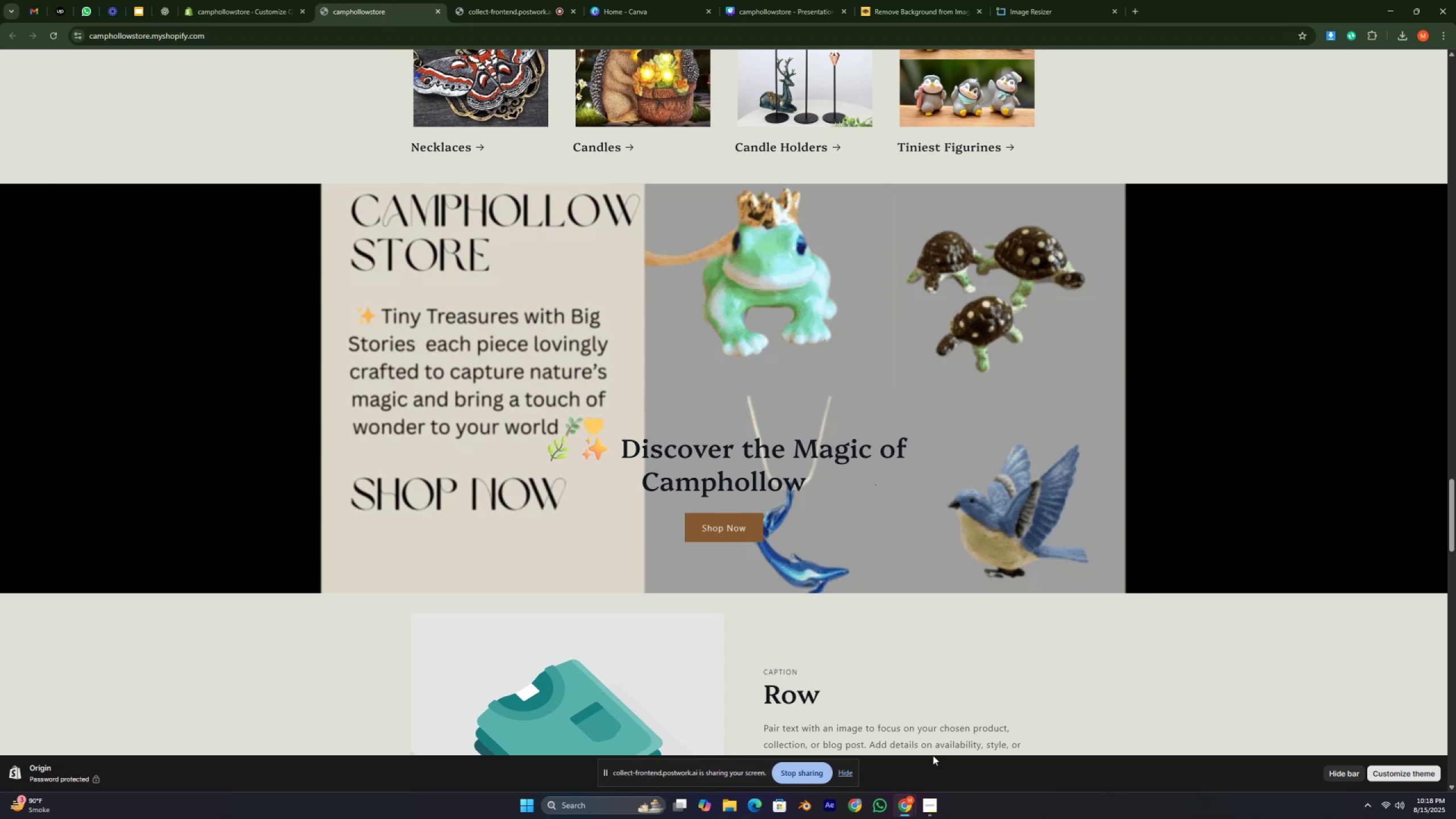 
left_click([923, 810])
 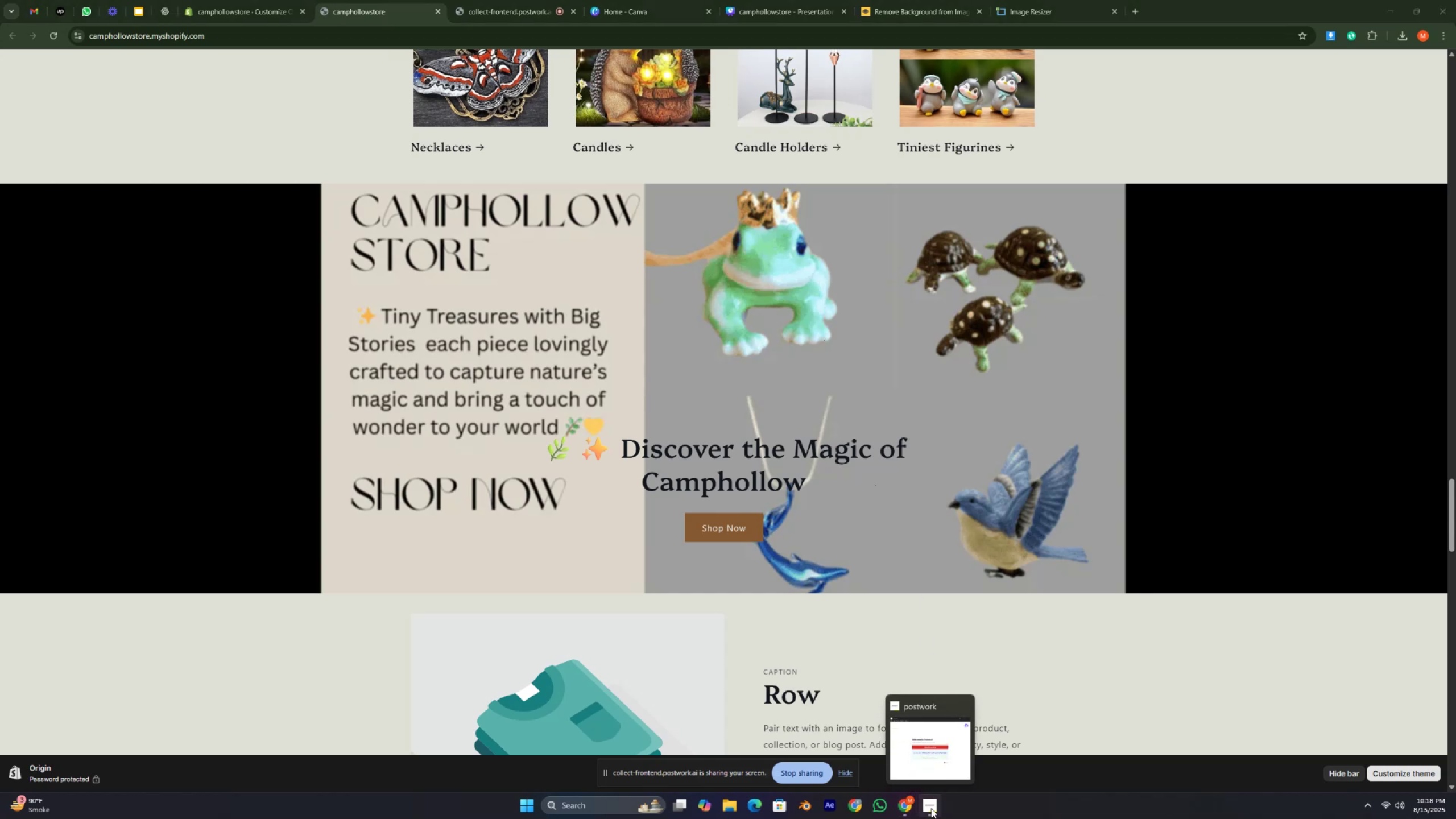 
left_click([931, 805])
 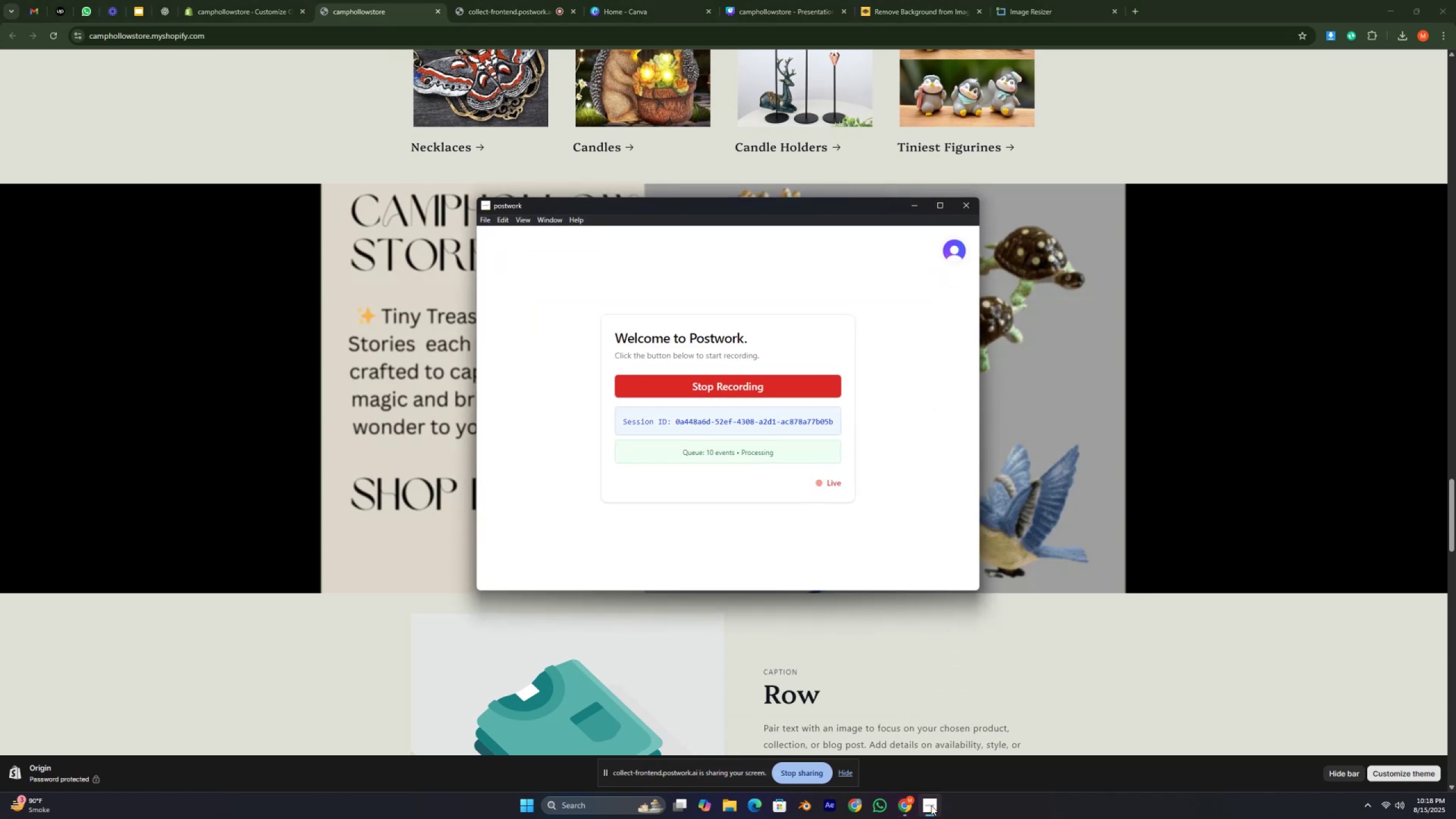 
left_click([931, 805])
 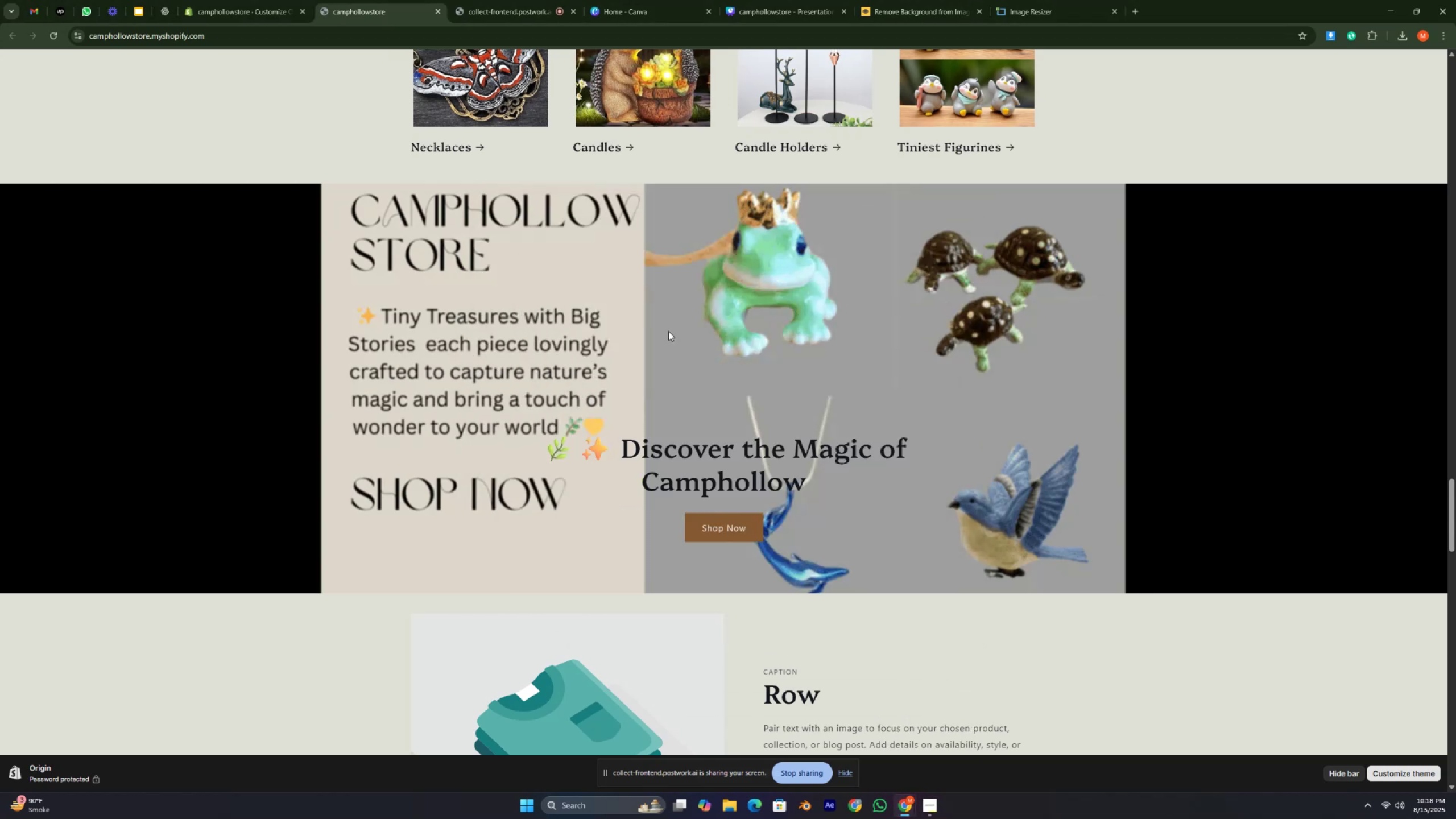 
scroll: coordinate [626, 263], scroll_direction: down, amount: 3.0
 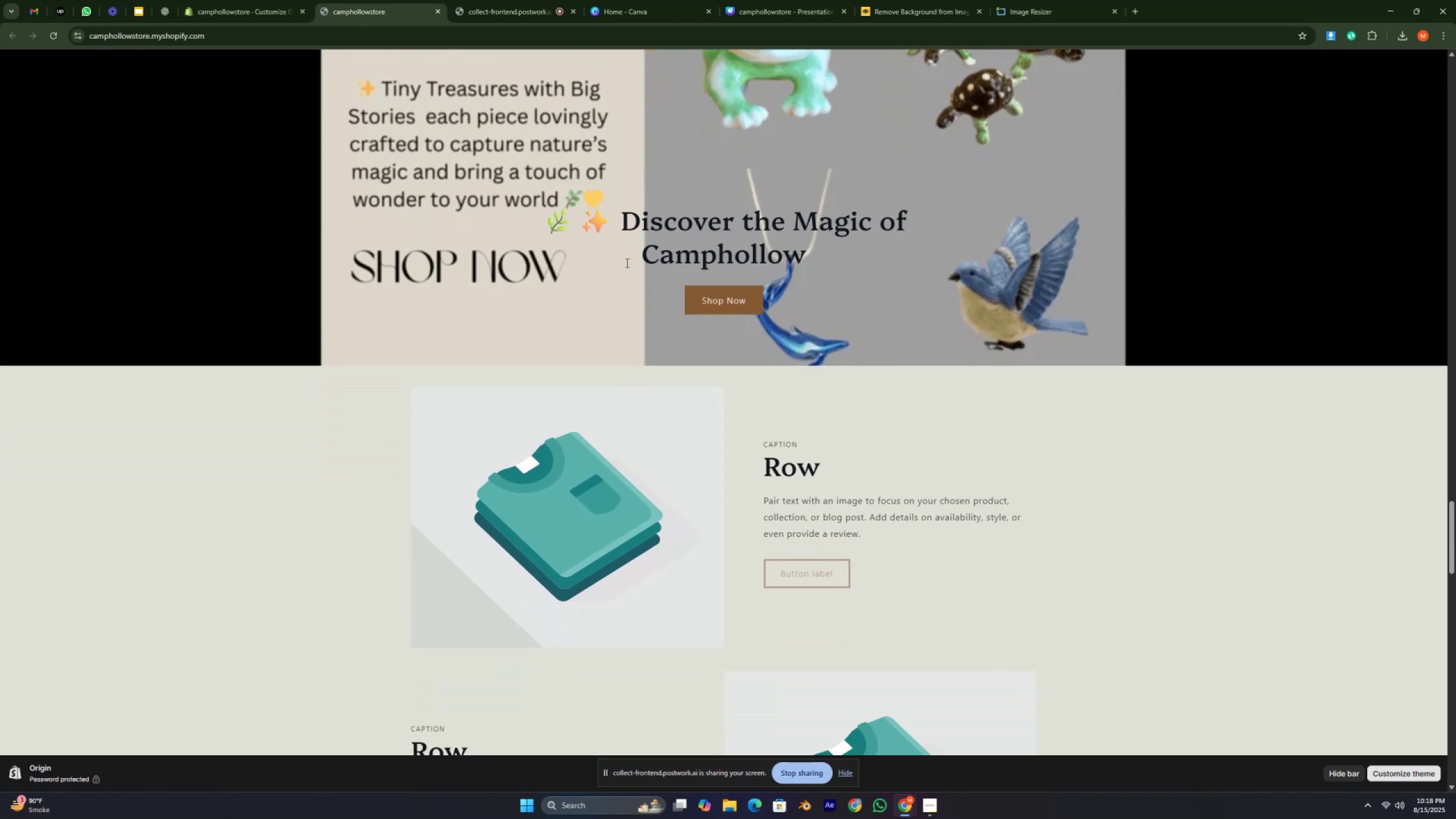 
scroll: coordinate [626, 263], scroll_direction: up, amount: 2.0
 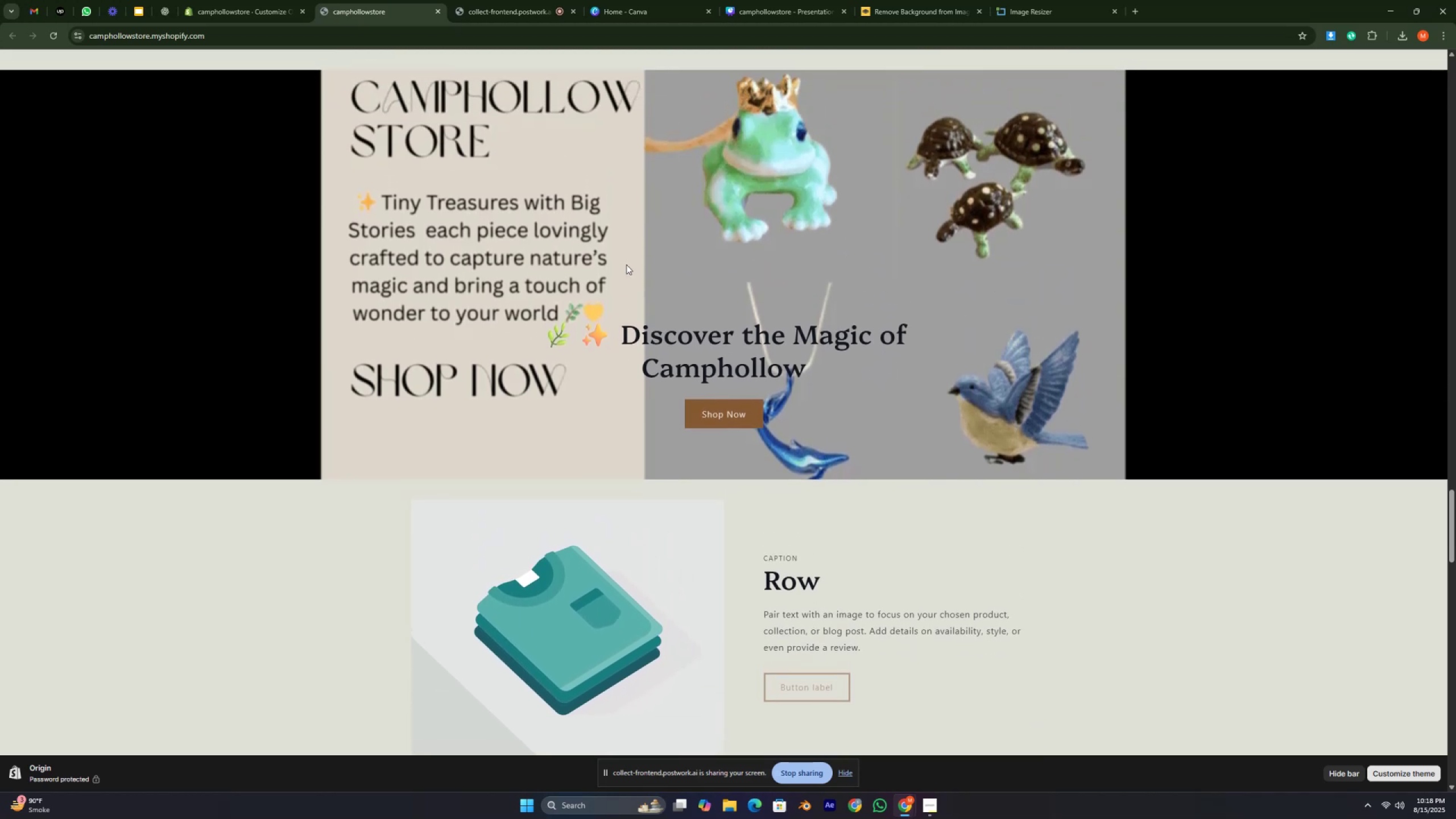 
wait(10.46)
 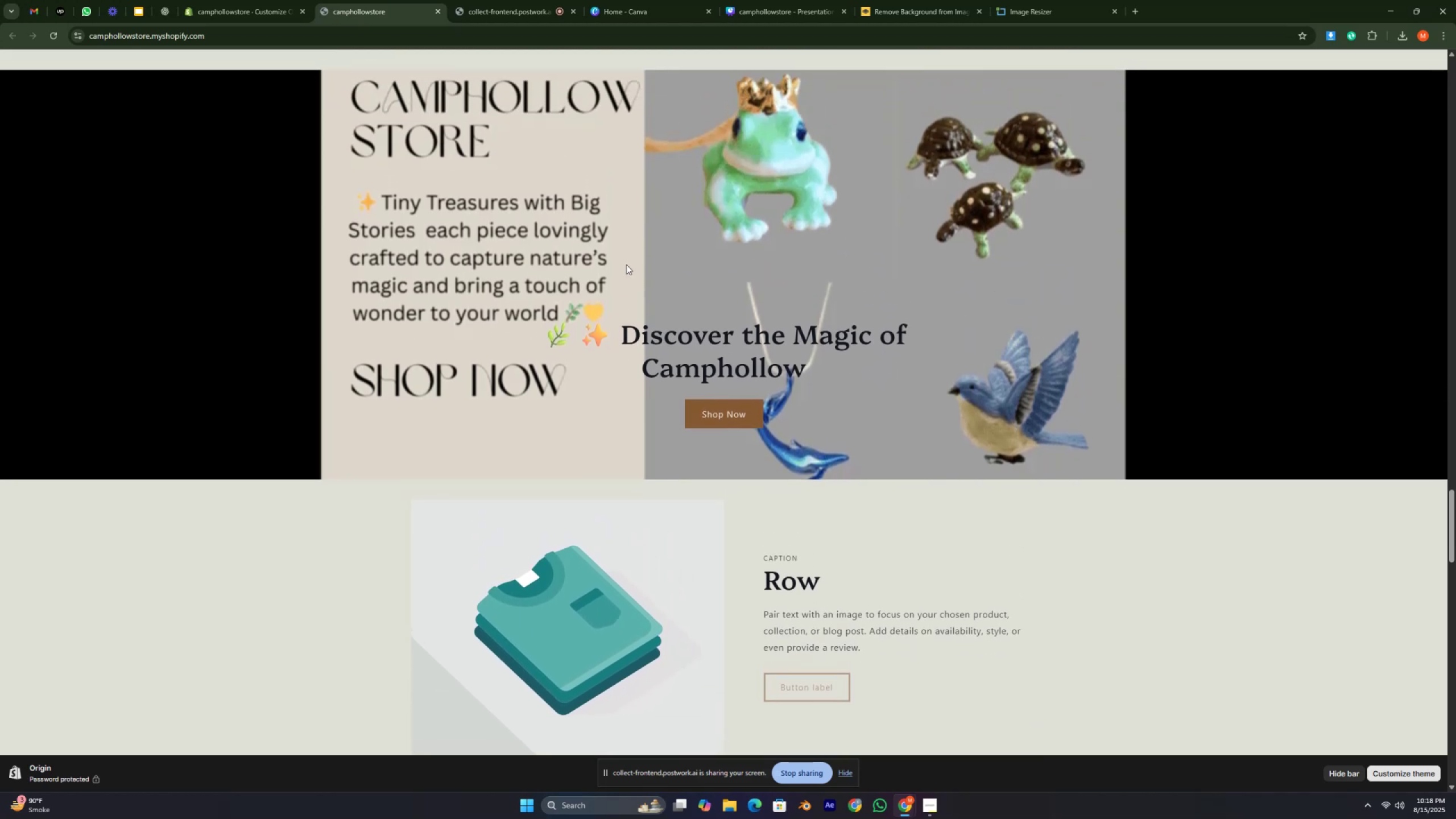 
scroll: coordinate [644, 238], scroll_direction: up, amount: 4.0
 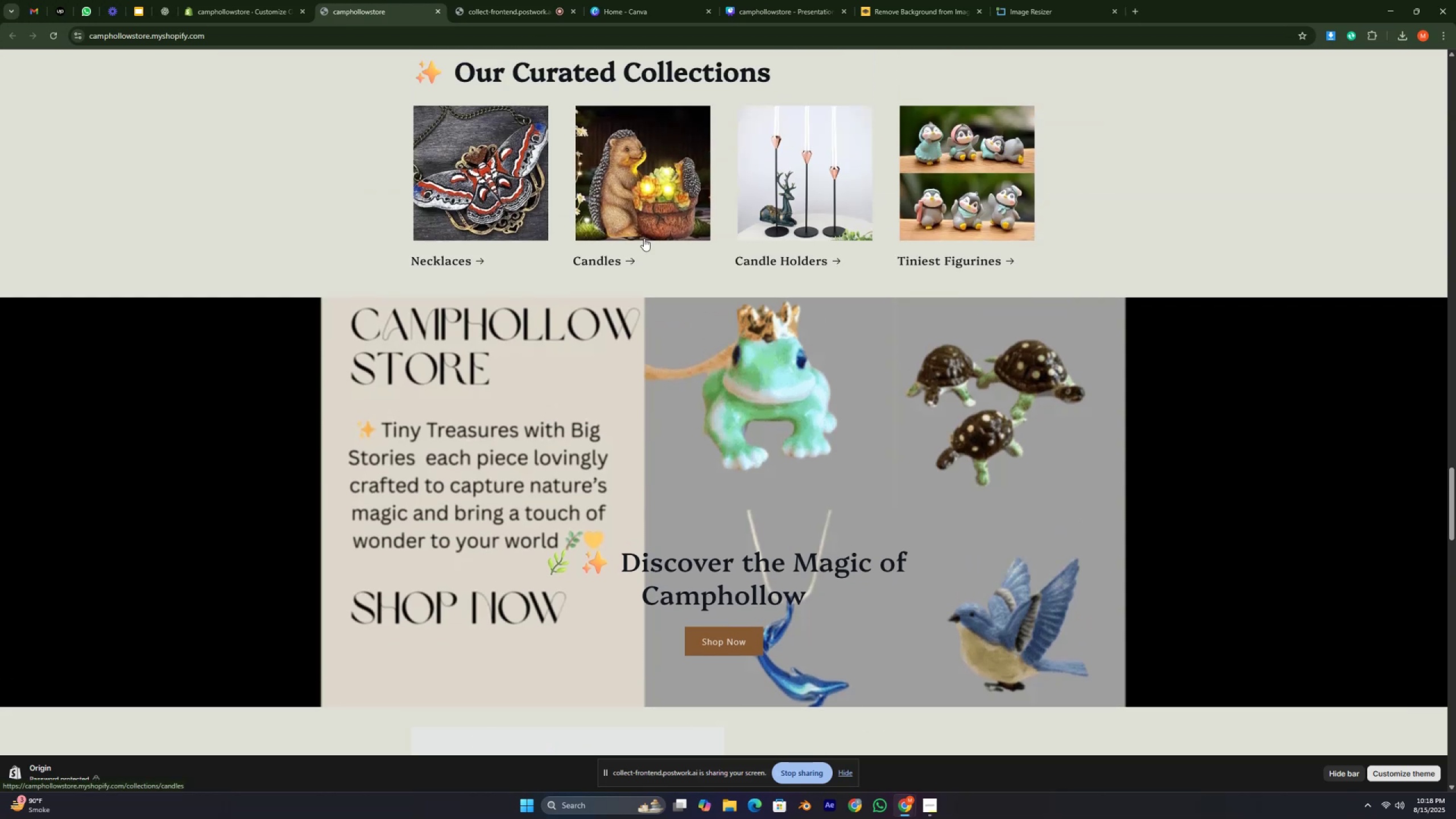 
scroll: coordinate [644, 238], scroll_direction: down, amount: 2.0
 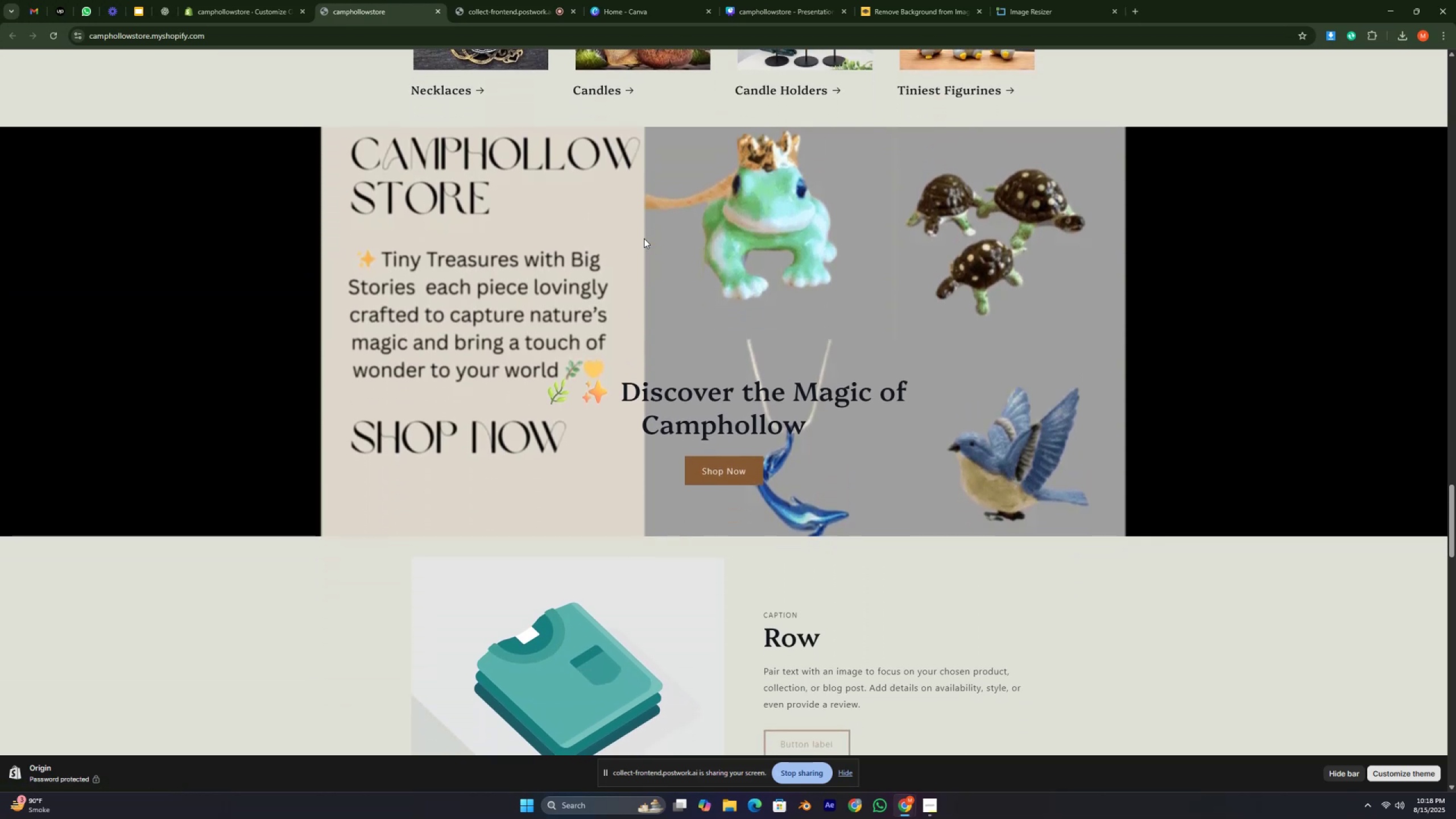 
scroll: coordinate [644, 238], scroll_direction: up, amount: 1.0
 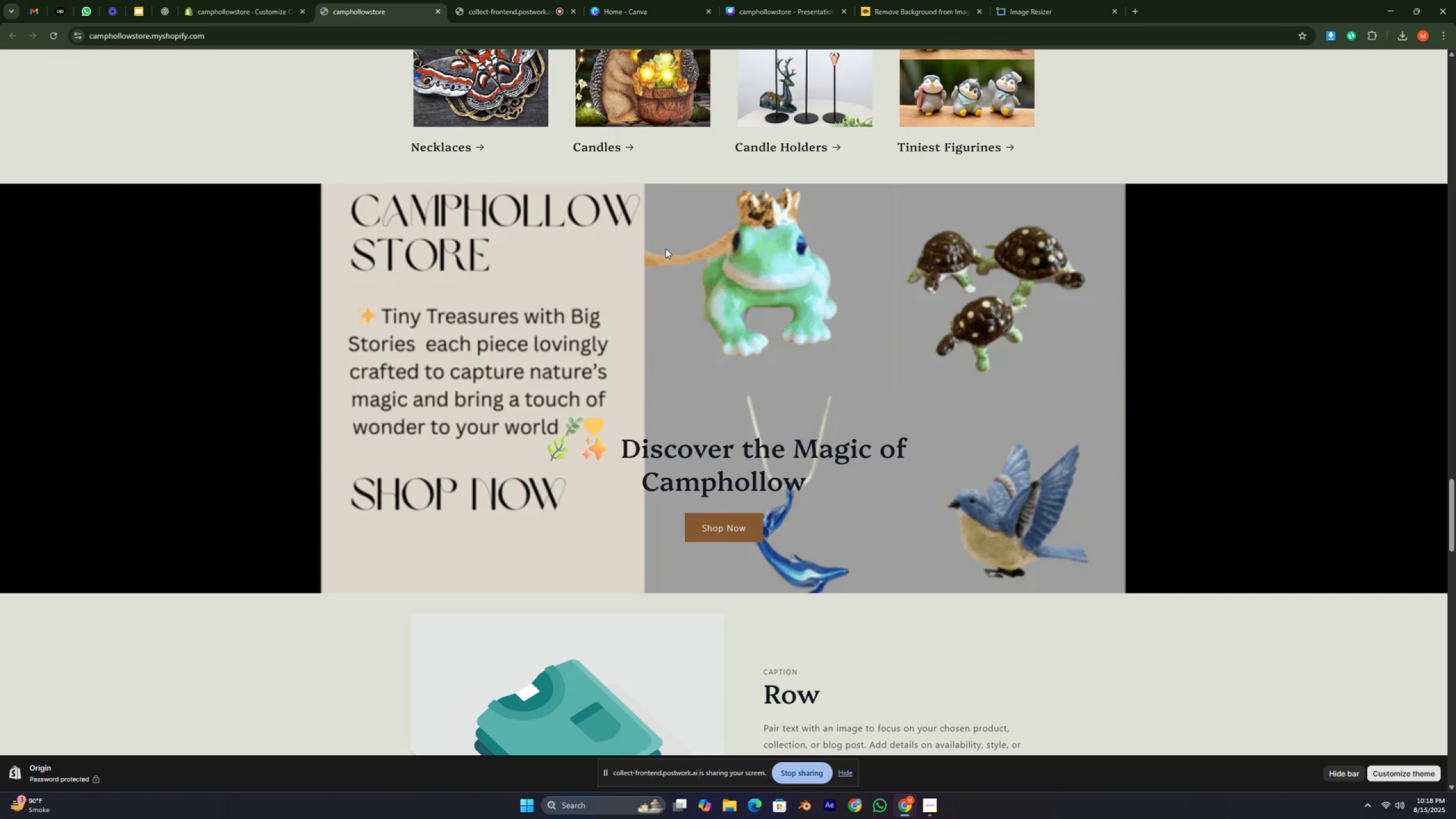 
wait(11.35)
 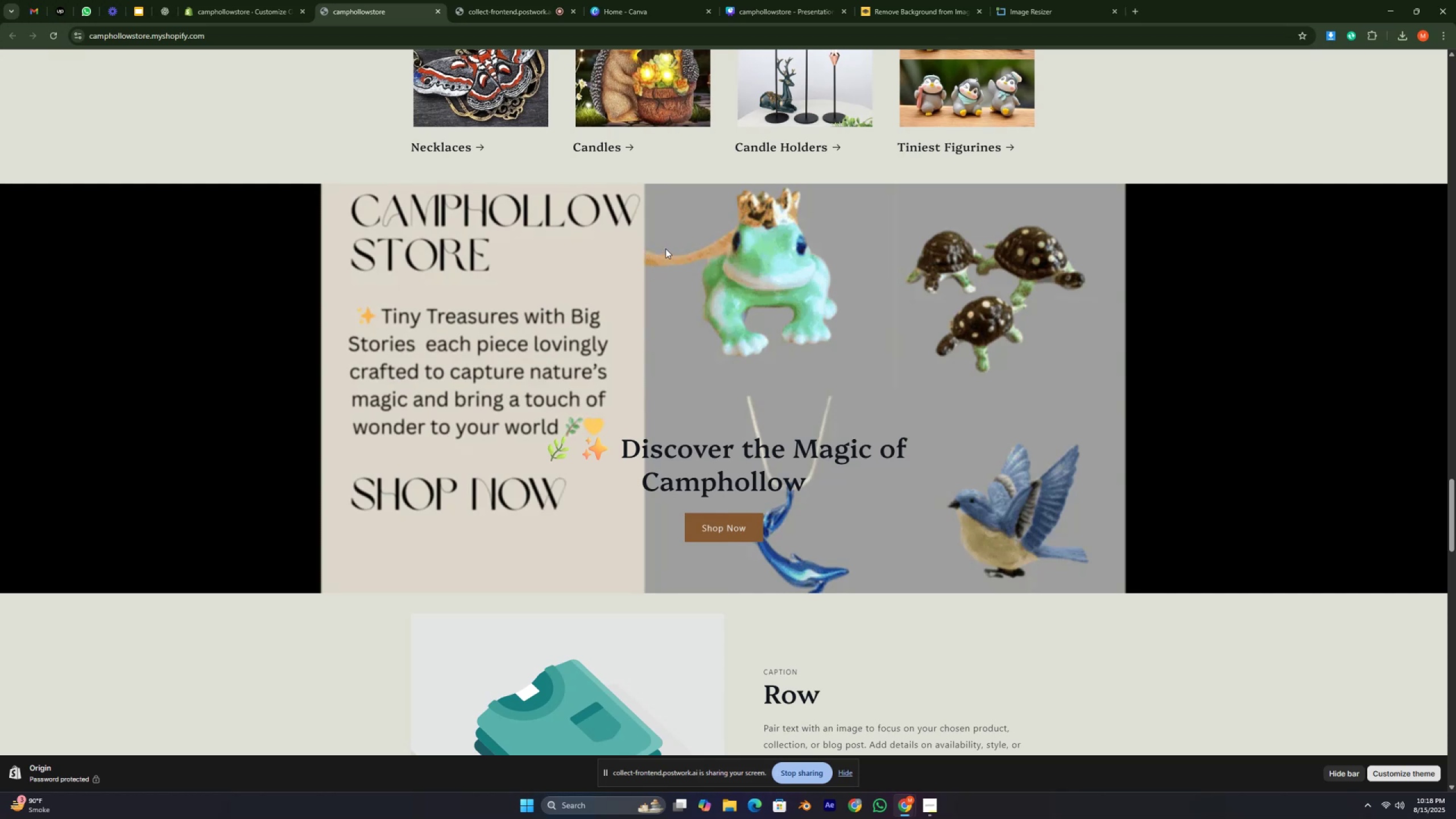 
scroll: coordinate [670, 246], scroll_direction: down, amount: 1.0
 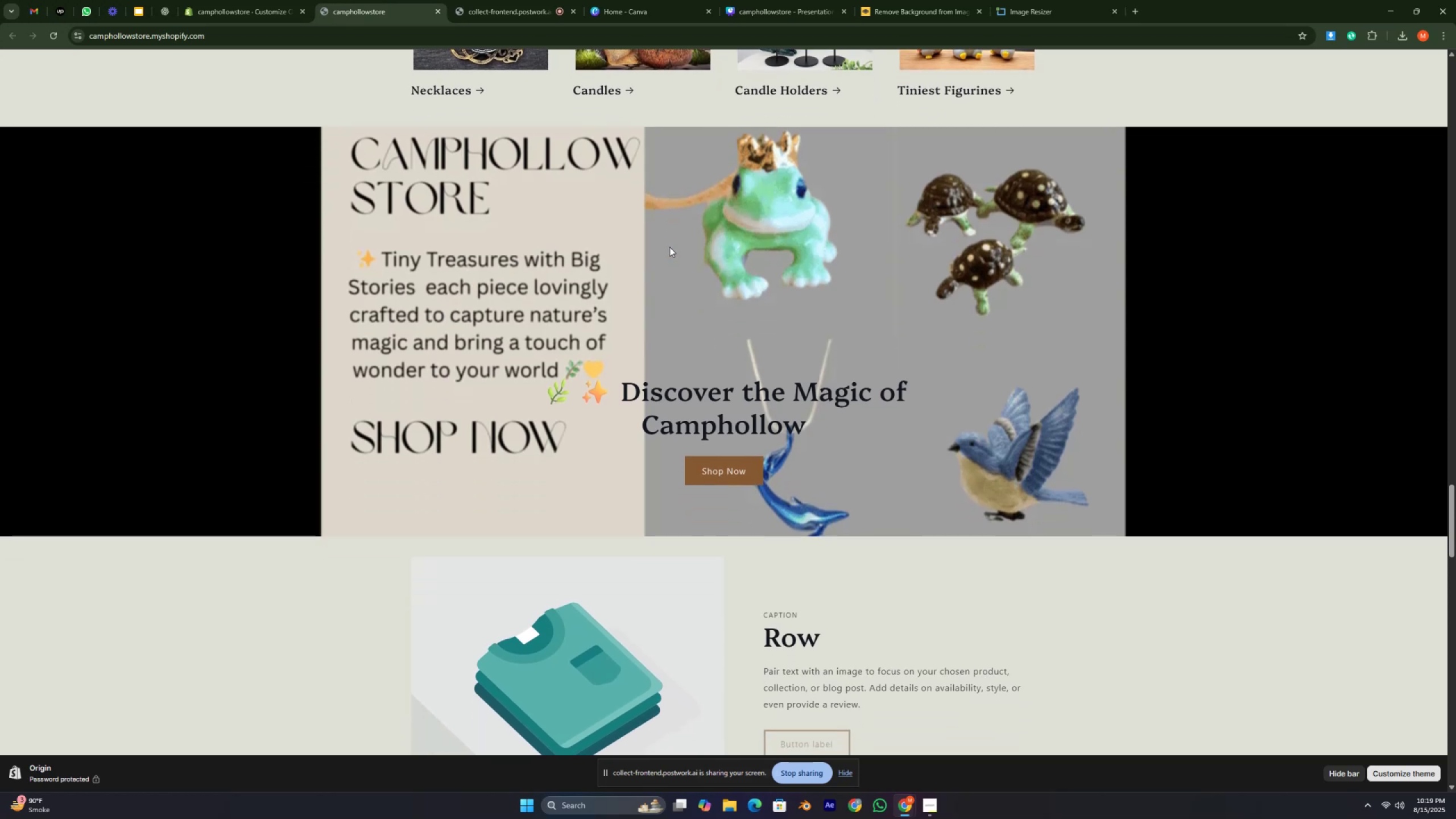 
wait(7.31)
 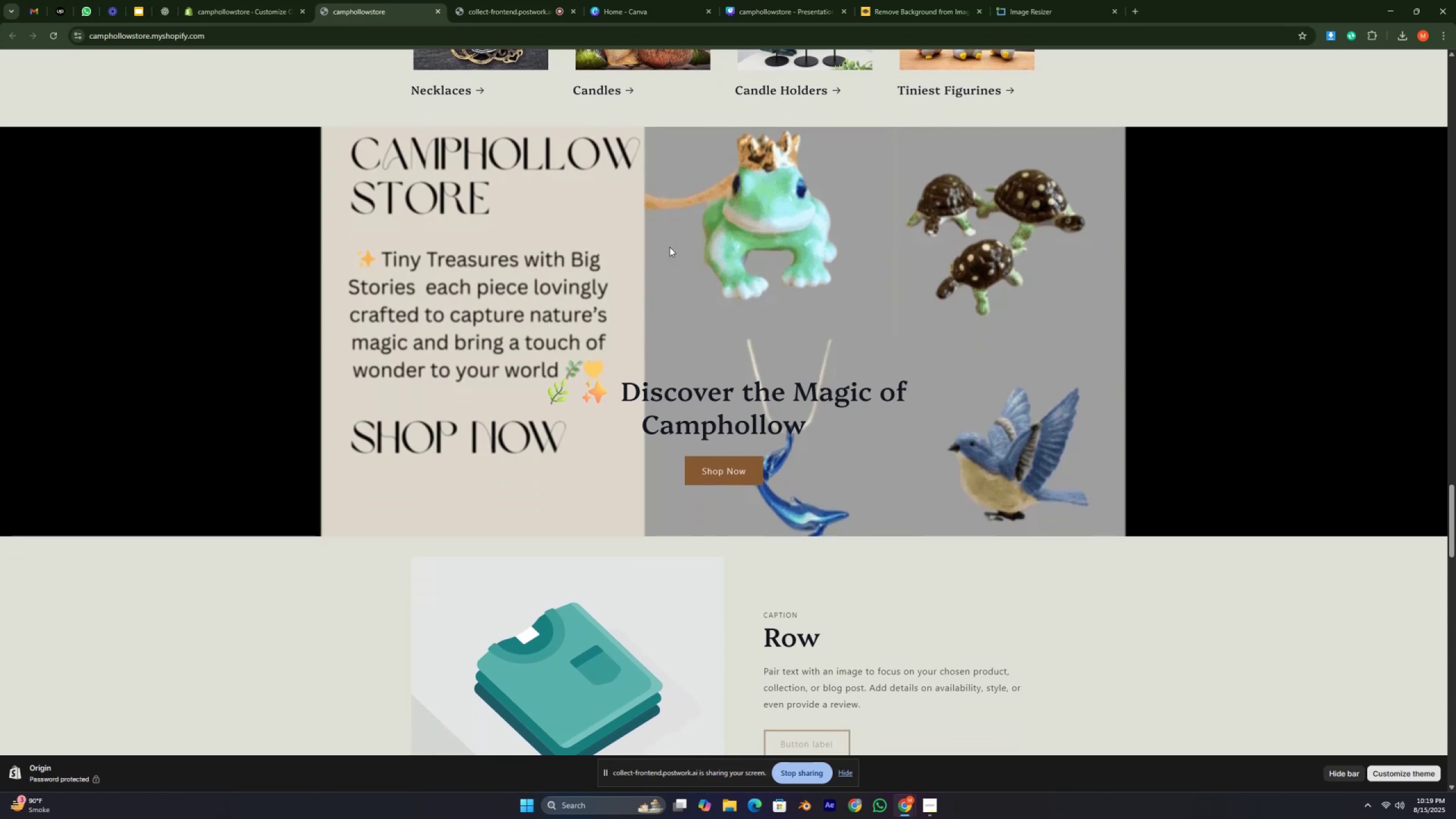 
scroll: coordinate [667, 252], scroll_direction: down, amount: 1.0
 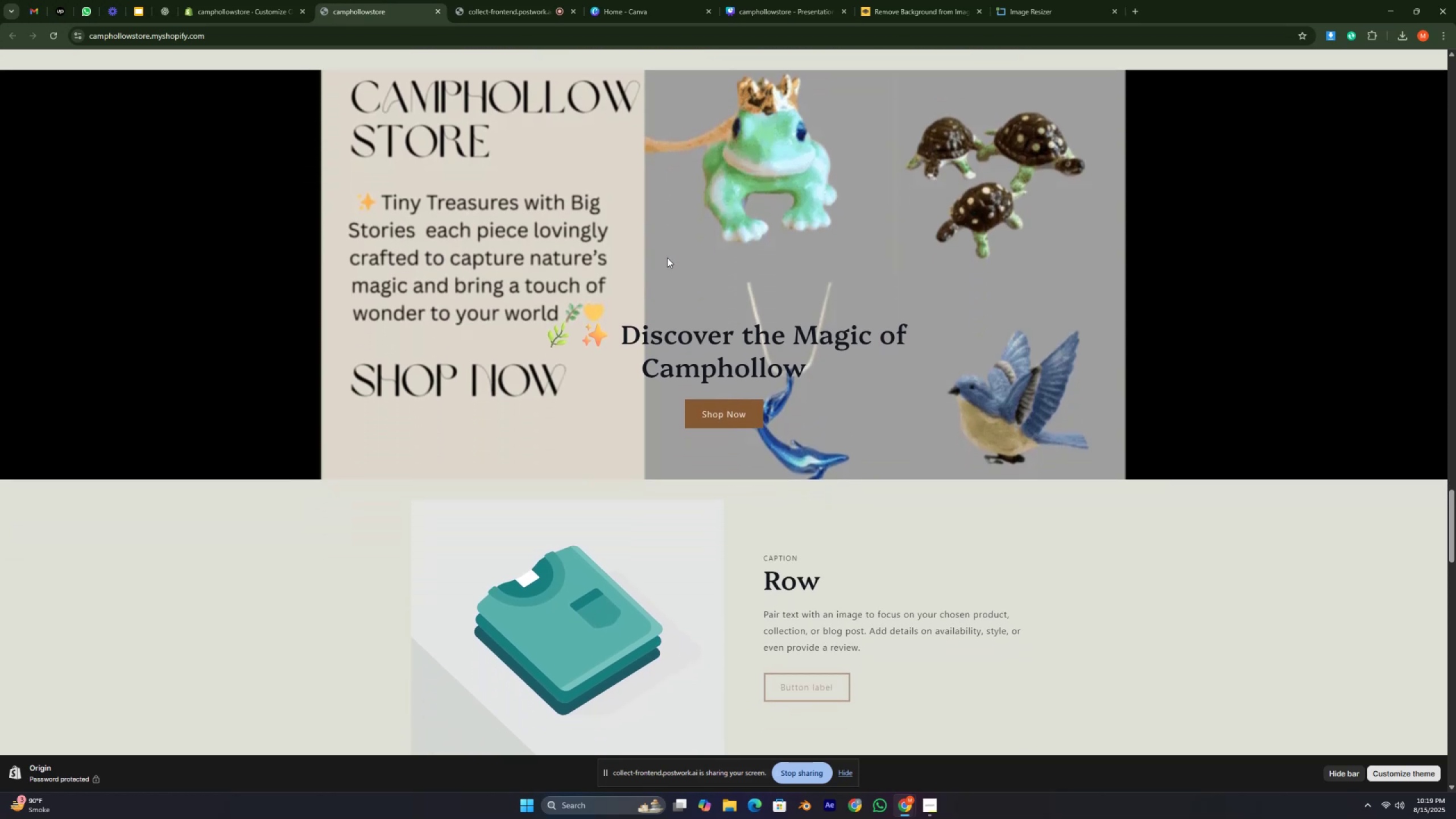 
scroll: coordinate [671, 289], scroll_direction: up, amount: 37.0
 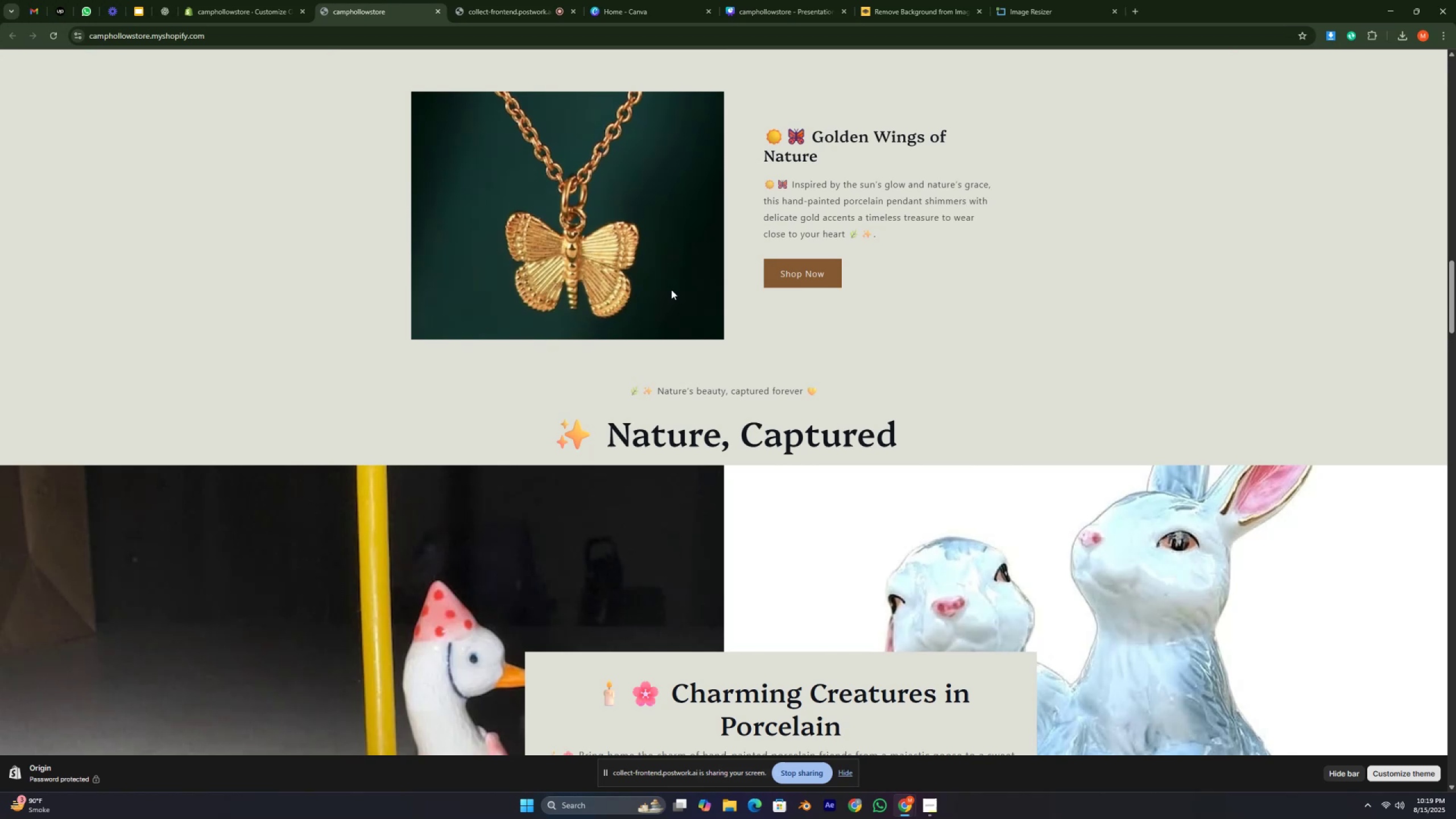 
scroll: coordinate [671, 292], scroll_direction: down, amount: 9.0
 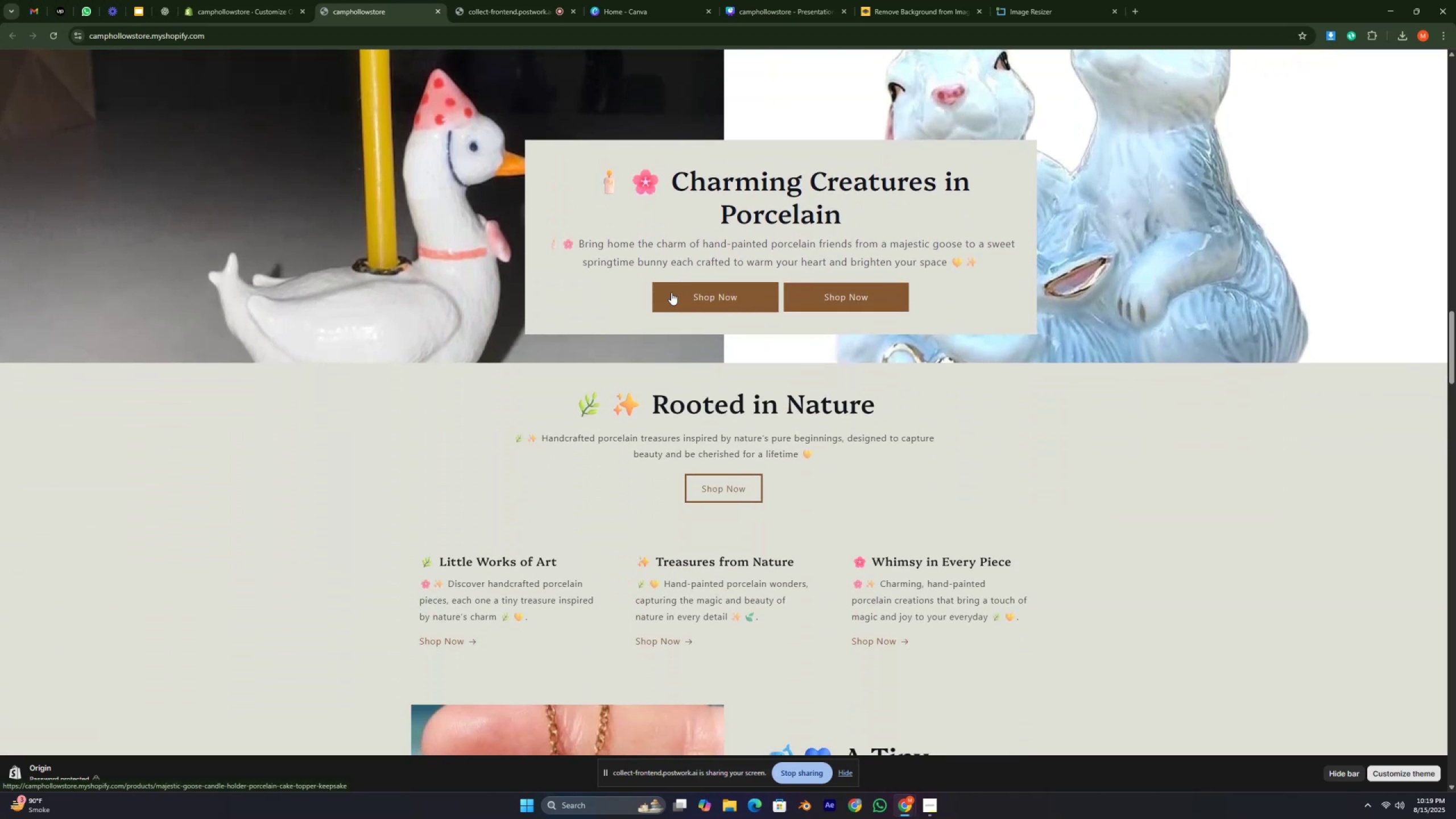 
scroll: coordinate [671, 292], scroll_direction: up, amount: 3.0
 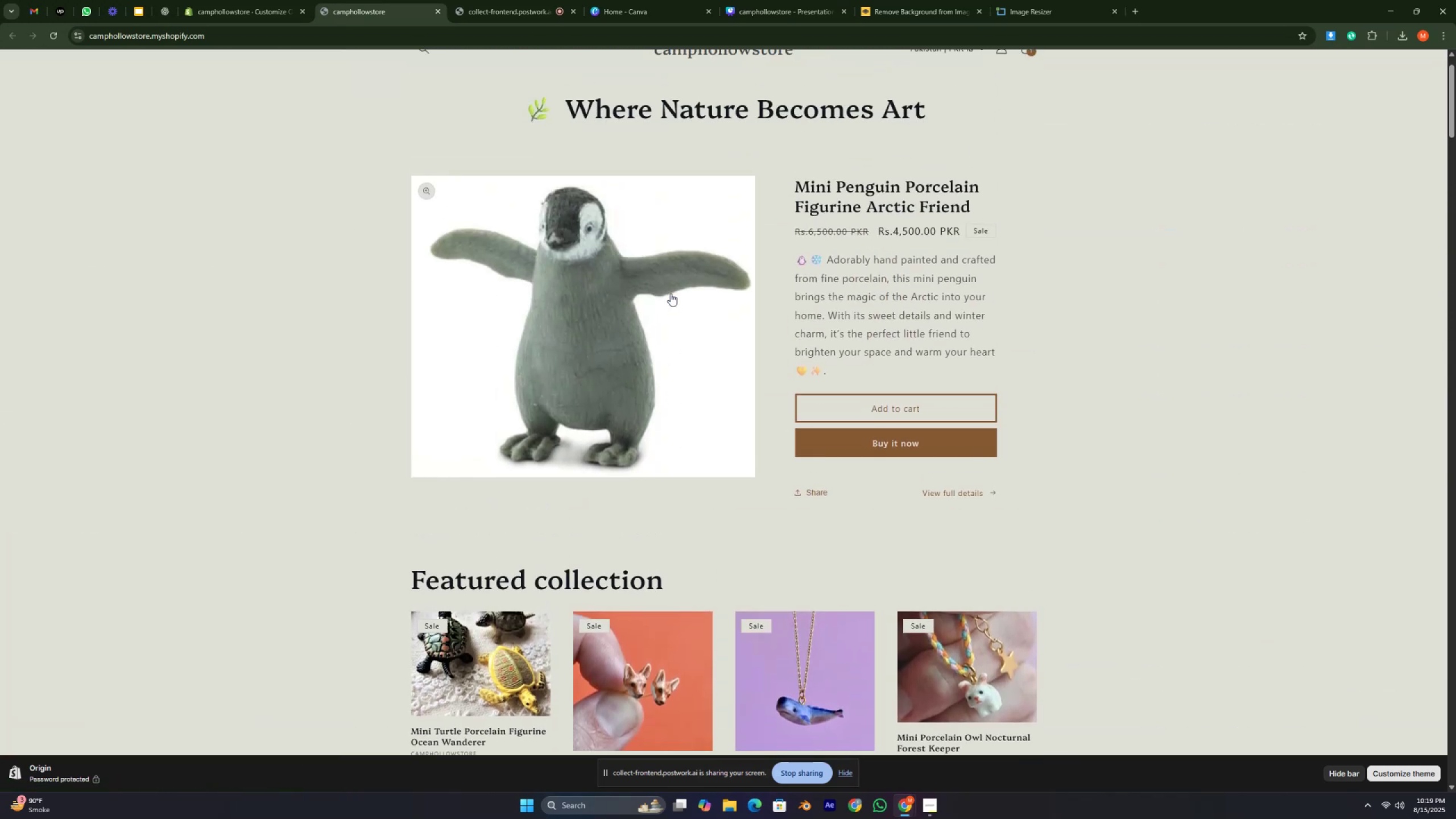 
scroll: coordinate [681, 320], scroll_direction: down, amount: 33.0
 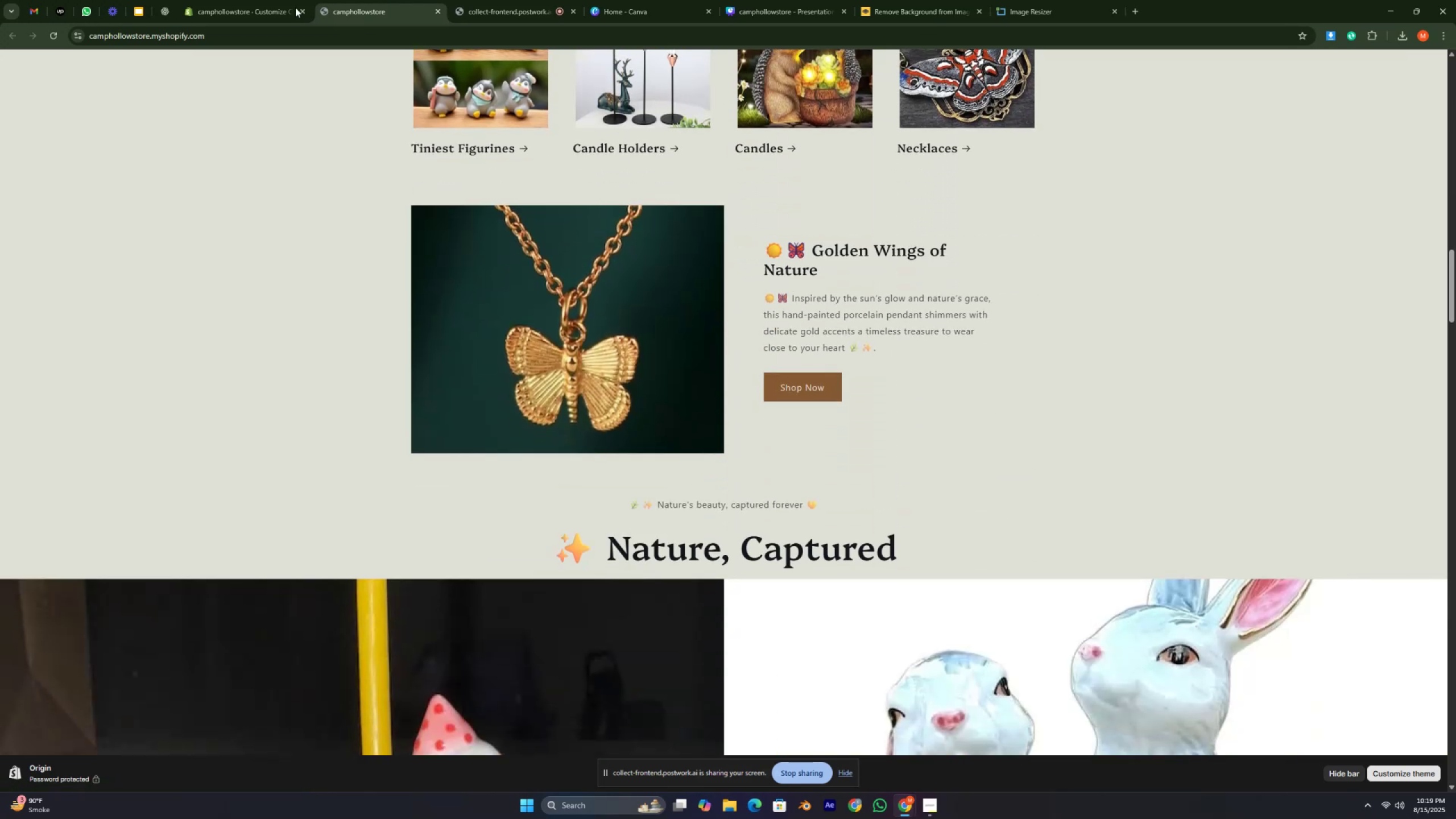 
left_click_drag(start_coordinate=[261, 13], to_coordinate=[263, 16])
 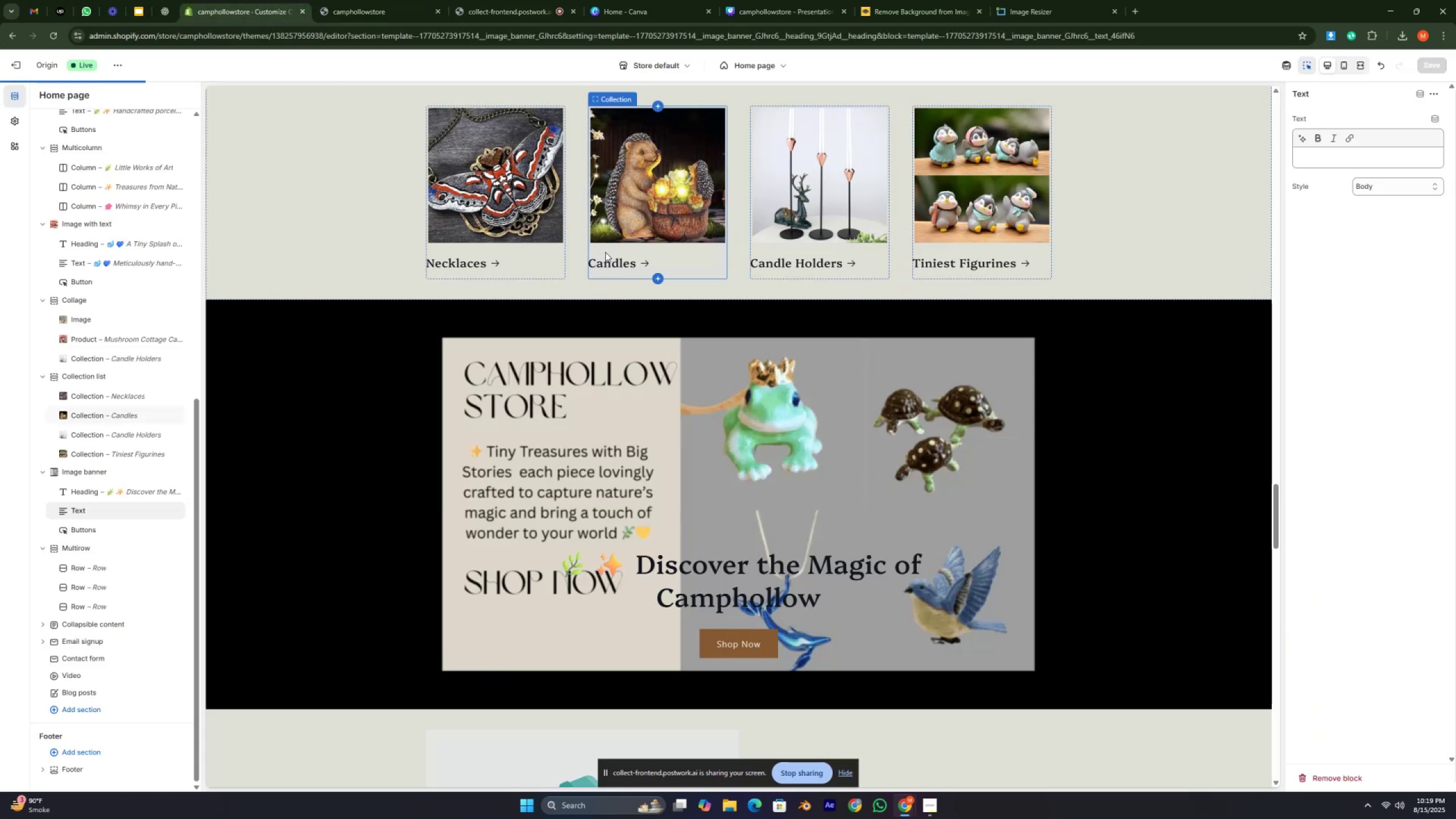 
scroll: coordinate [605, 254], scroll_direction: down, amount: 5.0
 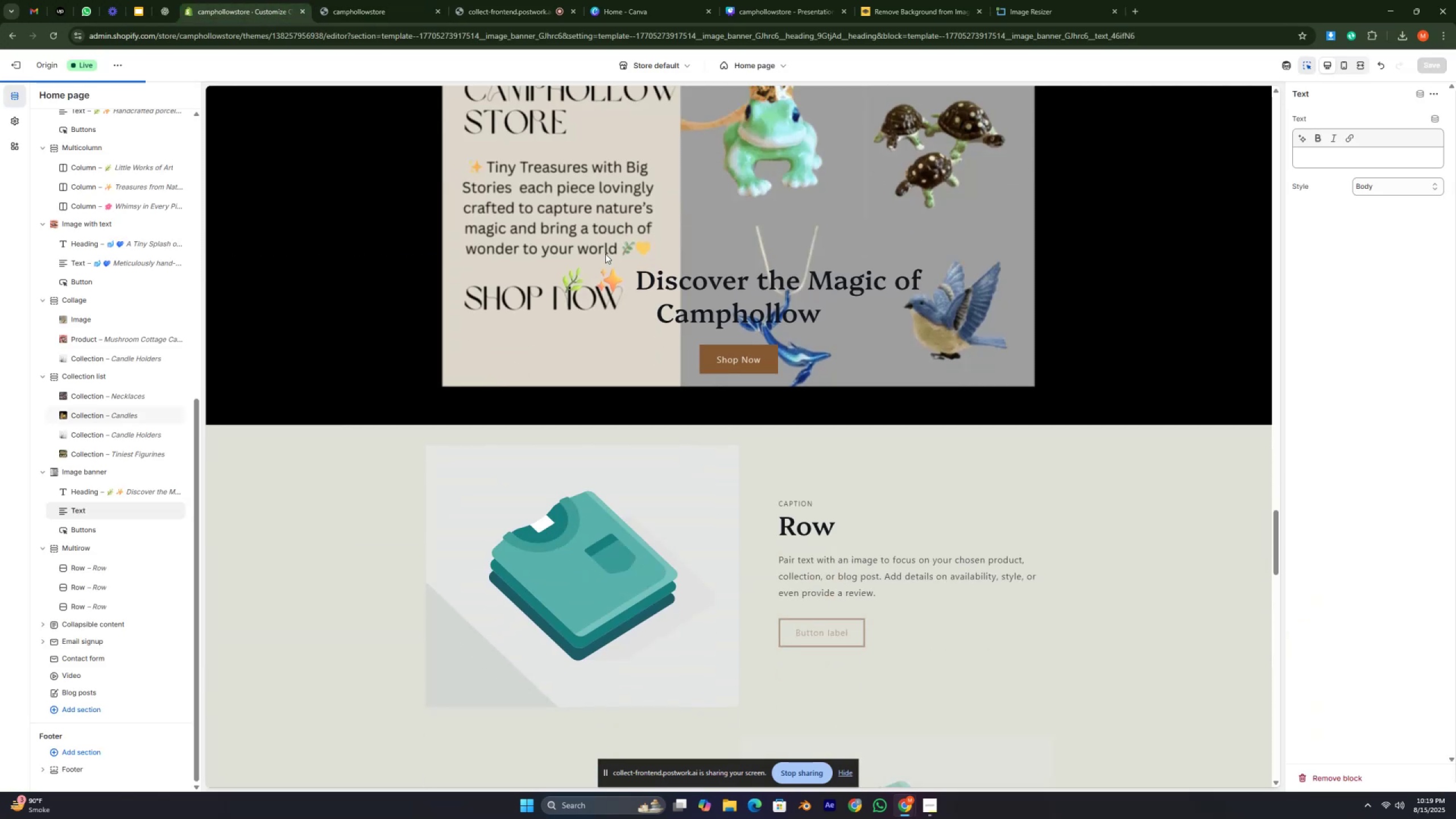 
scroll: coordinate [683, 273], scroll_direction: up, amount: 39.0
 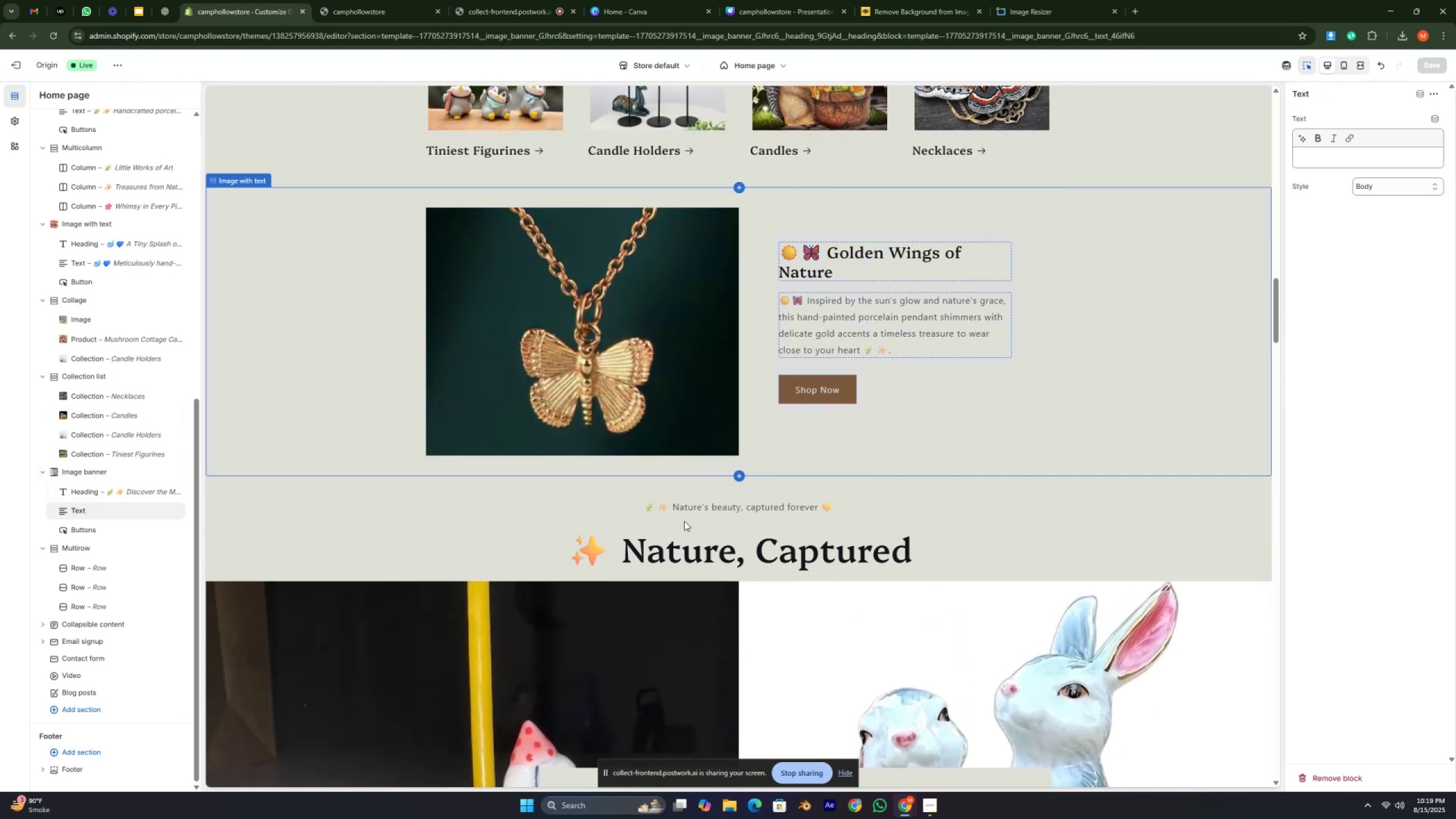 
left_click([675, 541])
 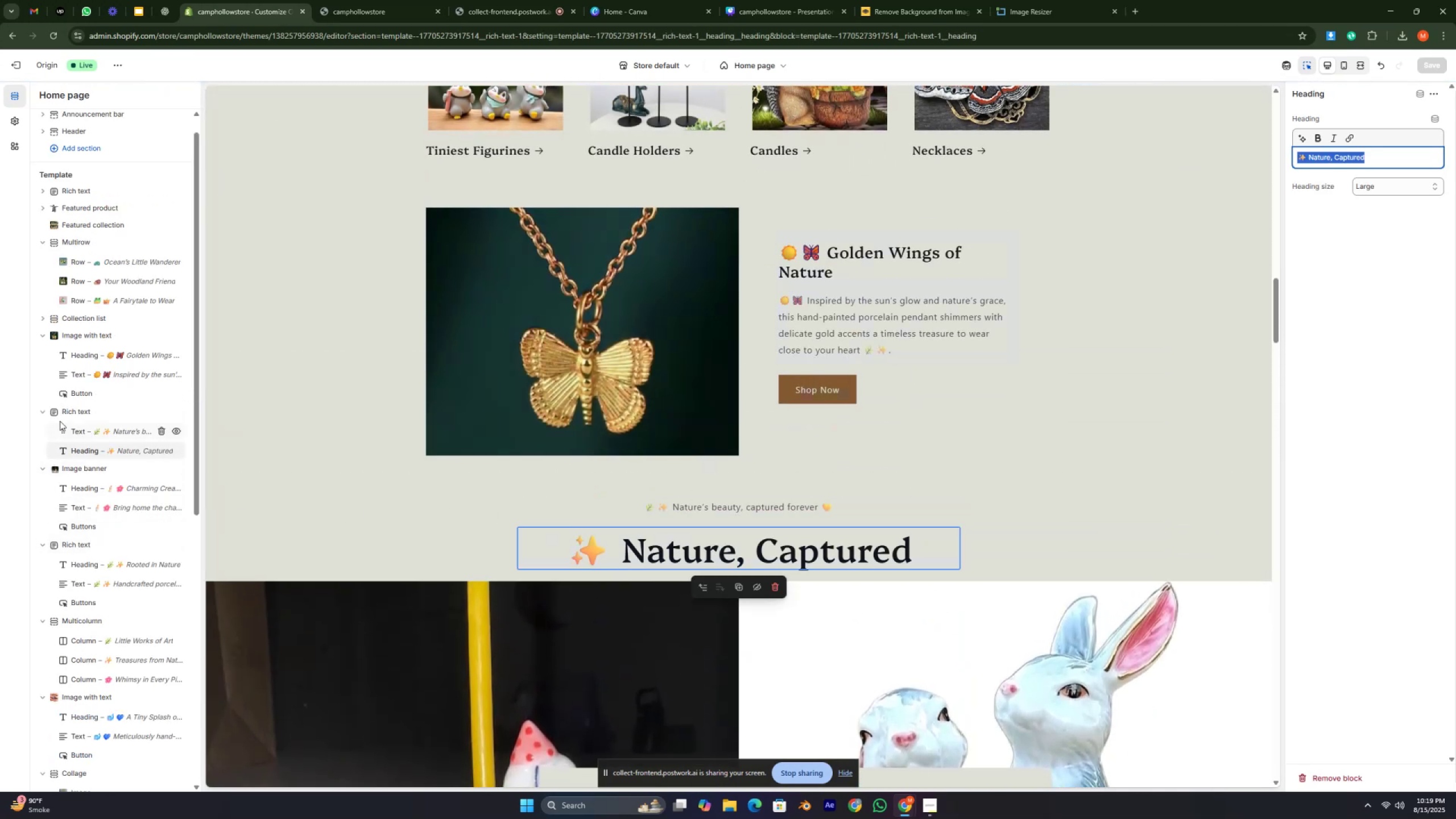 
mouse_move([143, 455])
 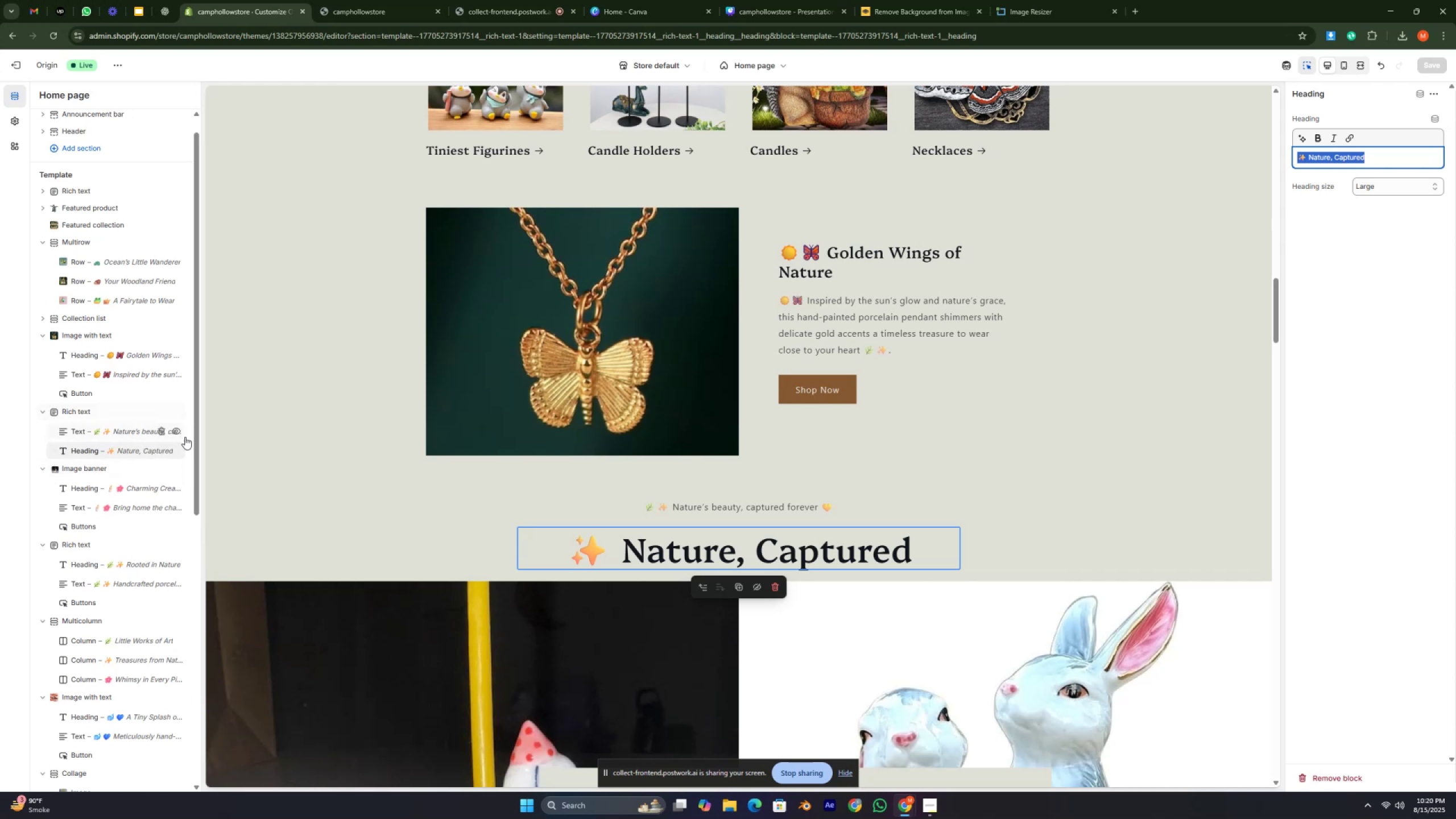 
scroll: coordinate [388, 391], scroll_direction: up, amount: 24.0
 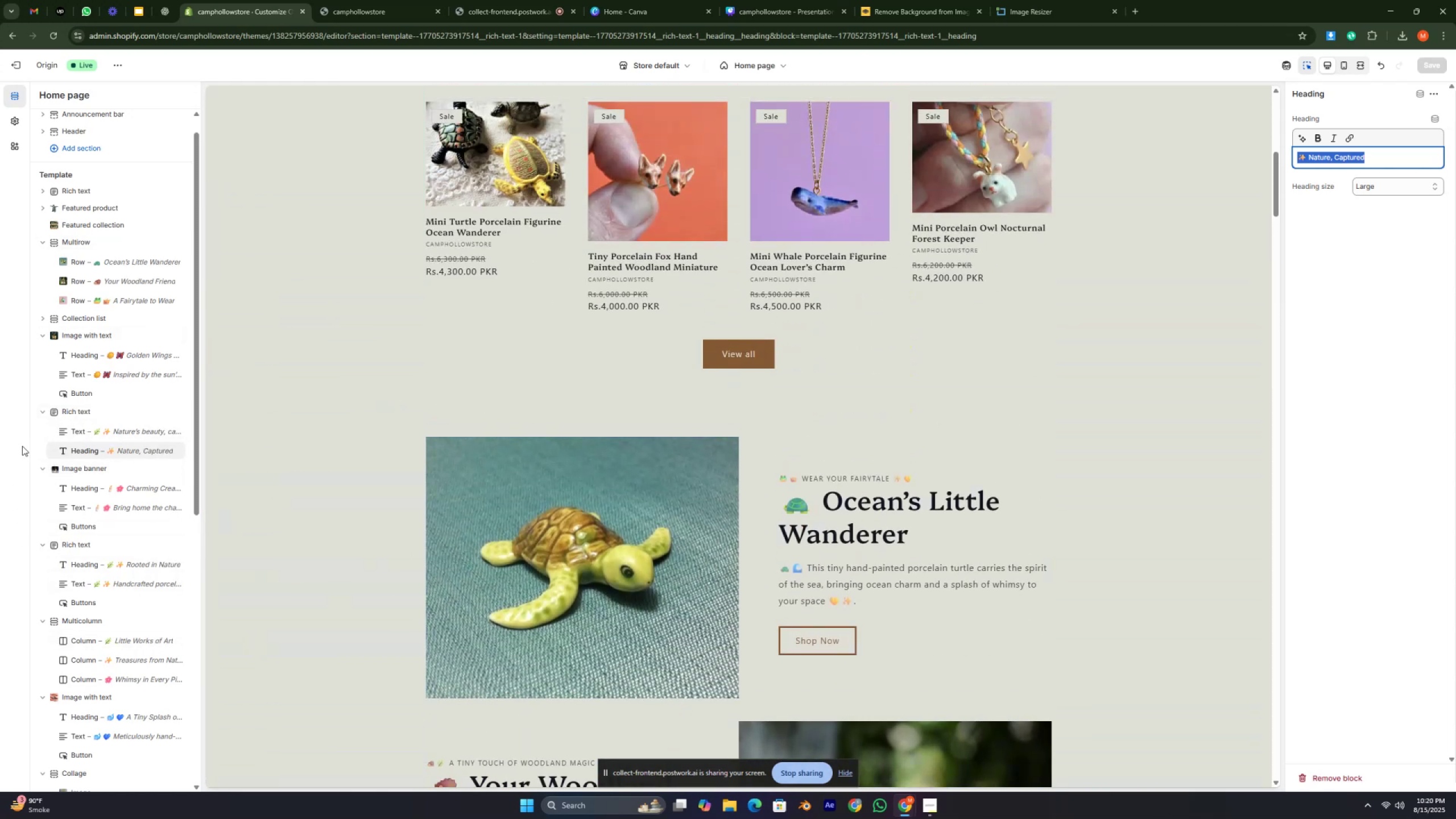 
wait(9.18)
 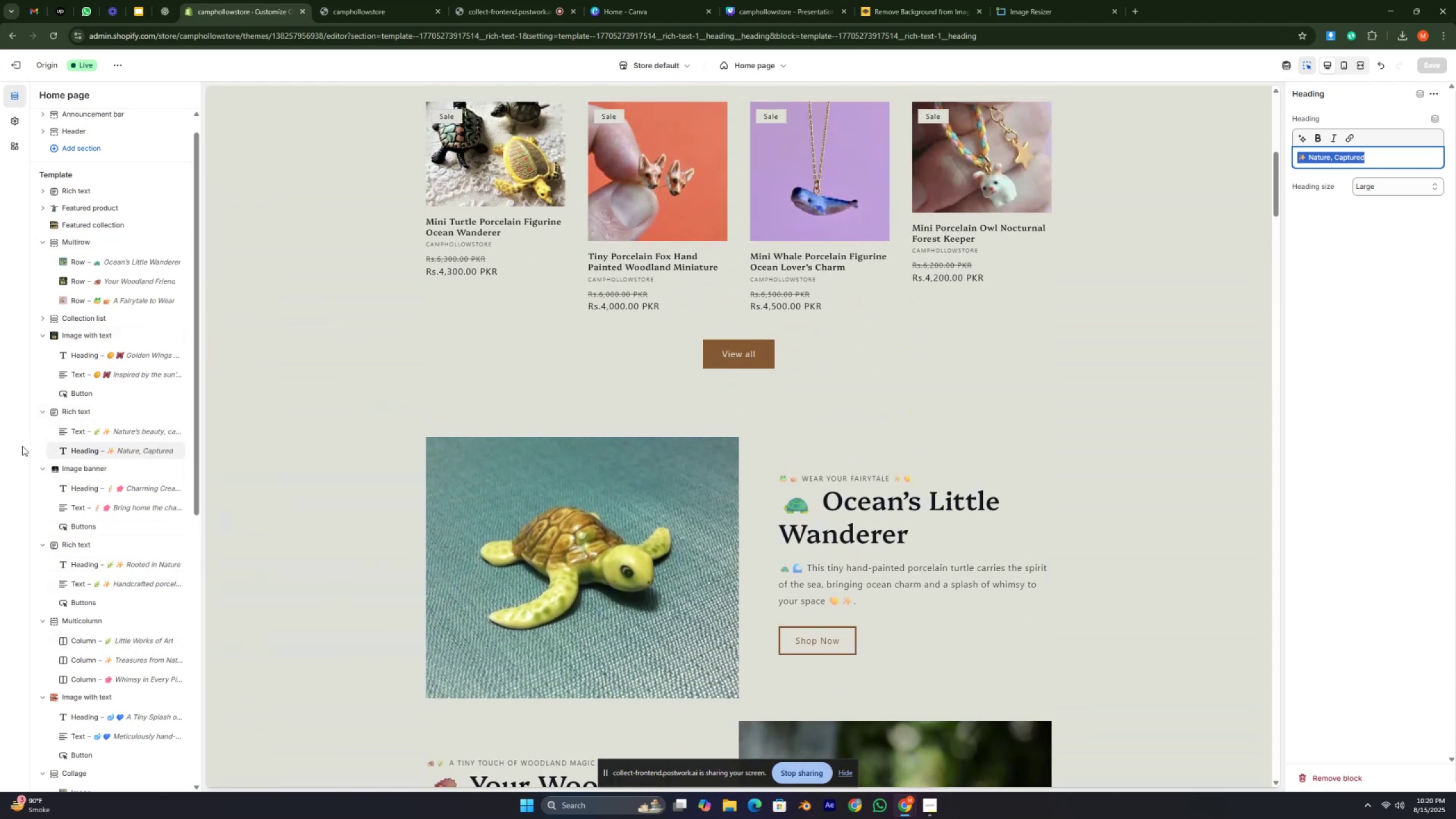 
left_click_drag(start_coordinate=[74, 407], to_coordinate=[67, 257])
 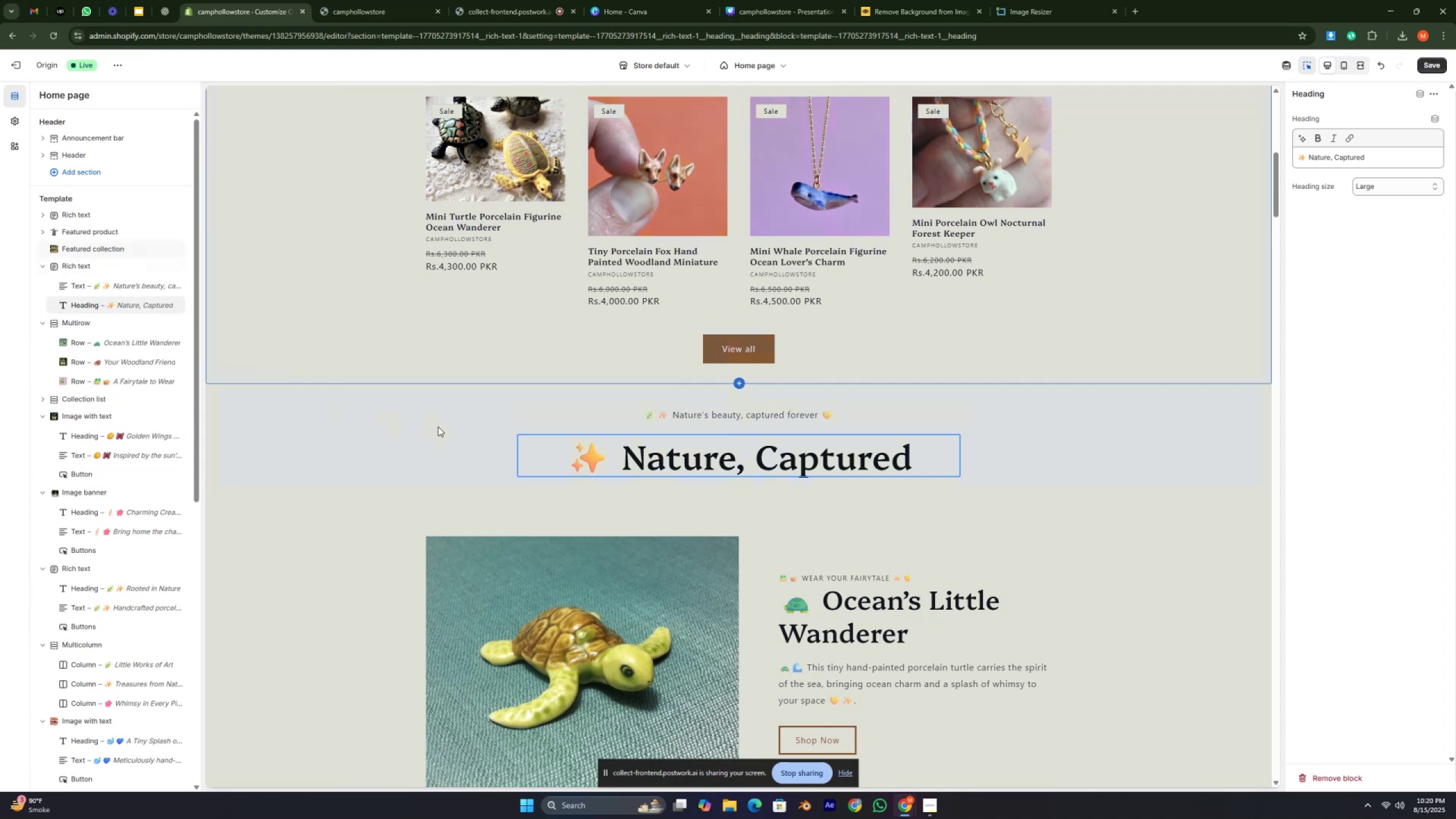 
scroll: coordinate [555, 450], scroll_direction: down, amount: 2.0
 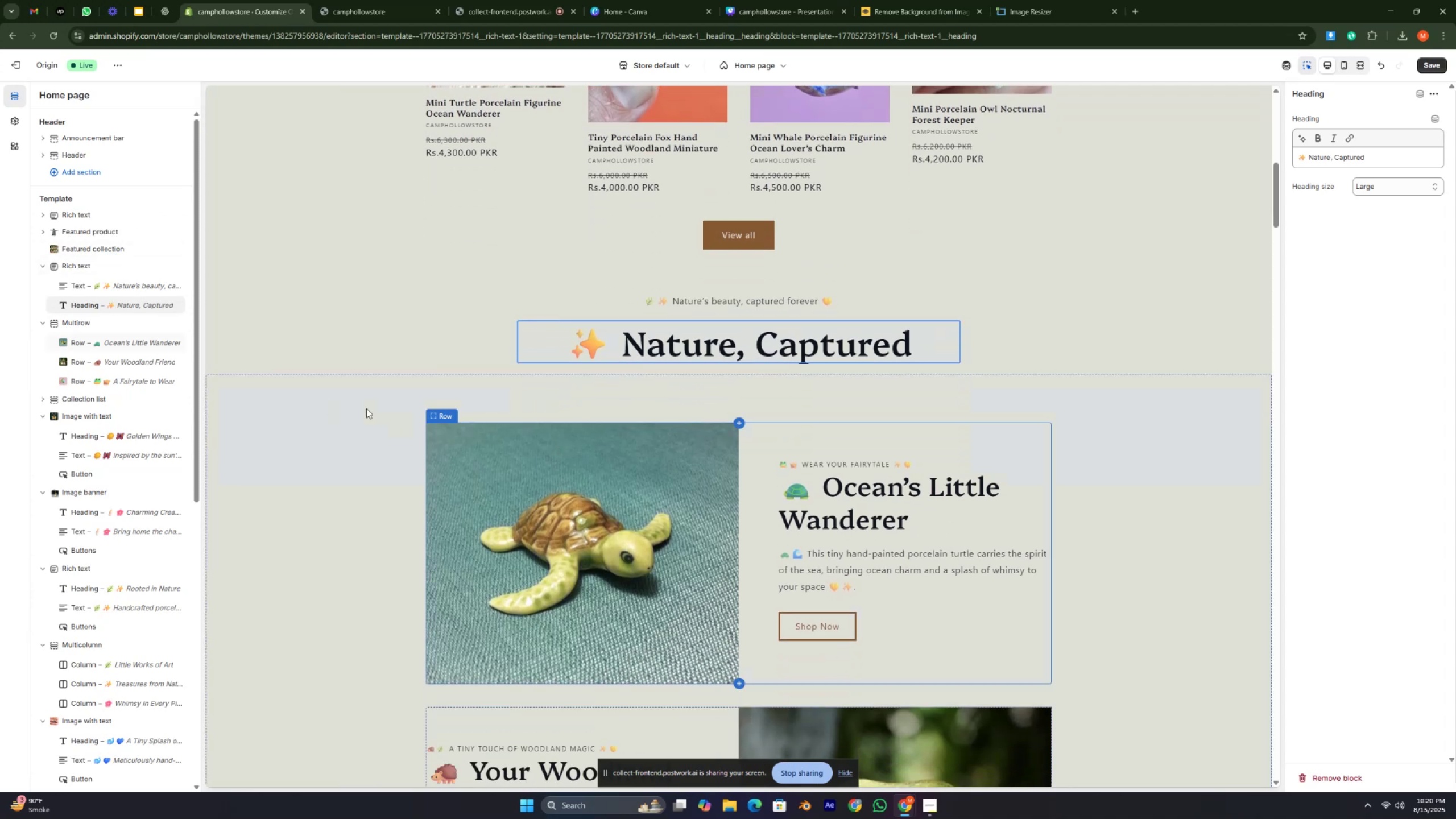 
left_click([348, 401])
 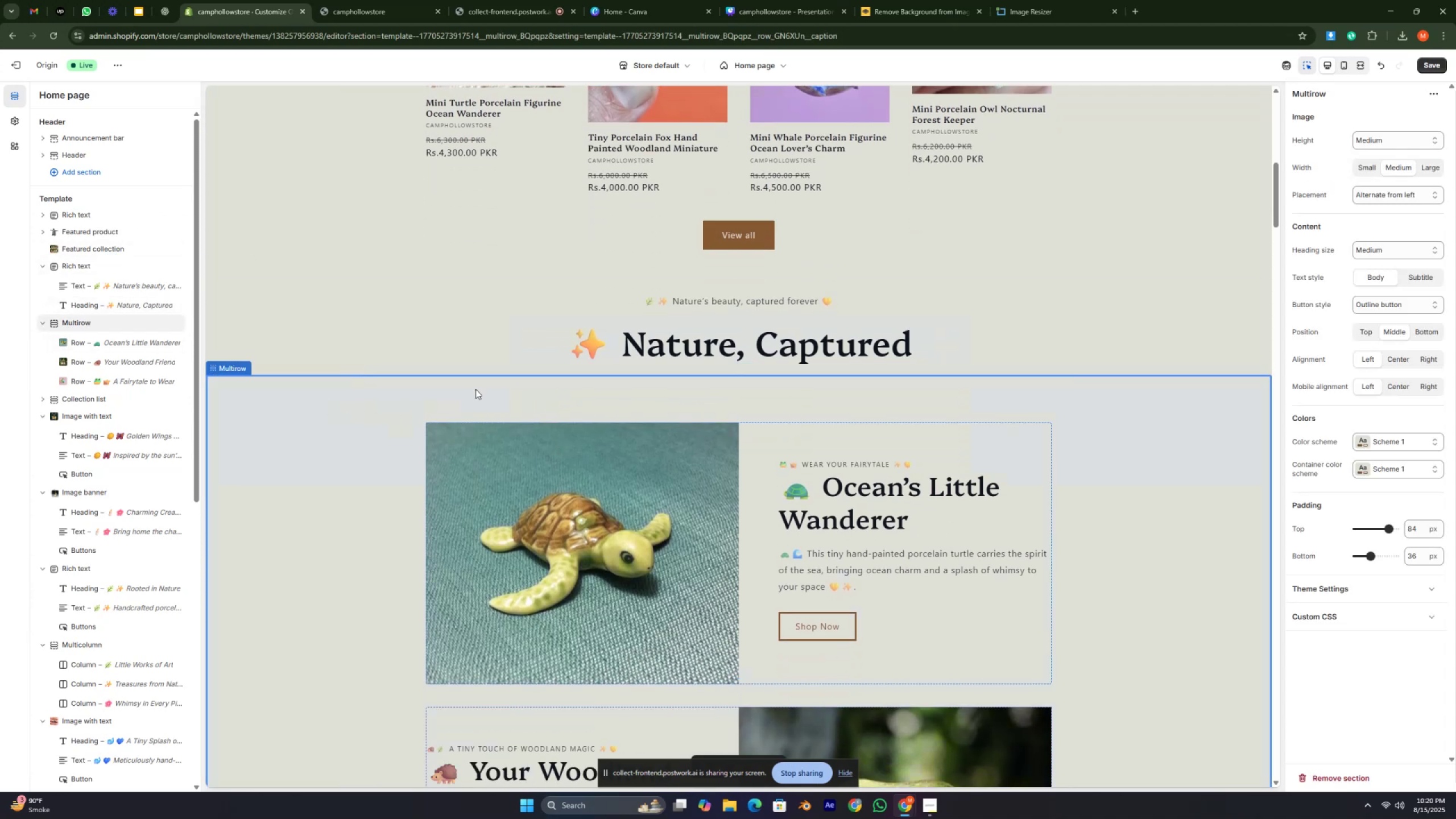 
scroll: coordinate [585, 350], scroll_direction: up, amount: 8.0
 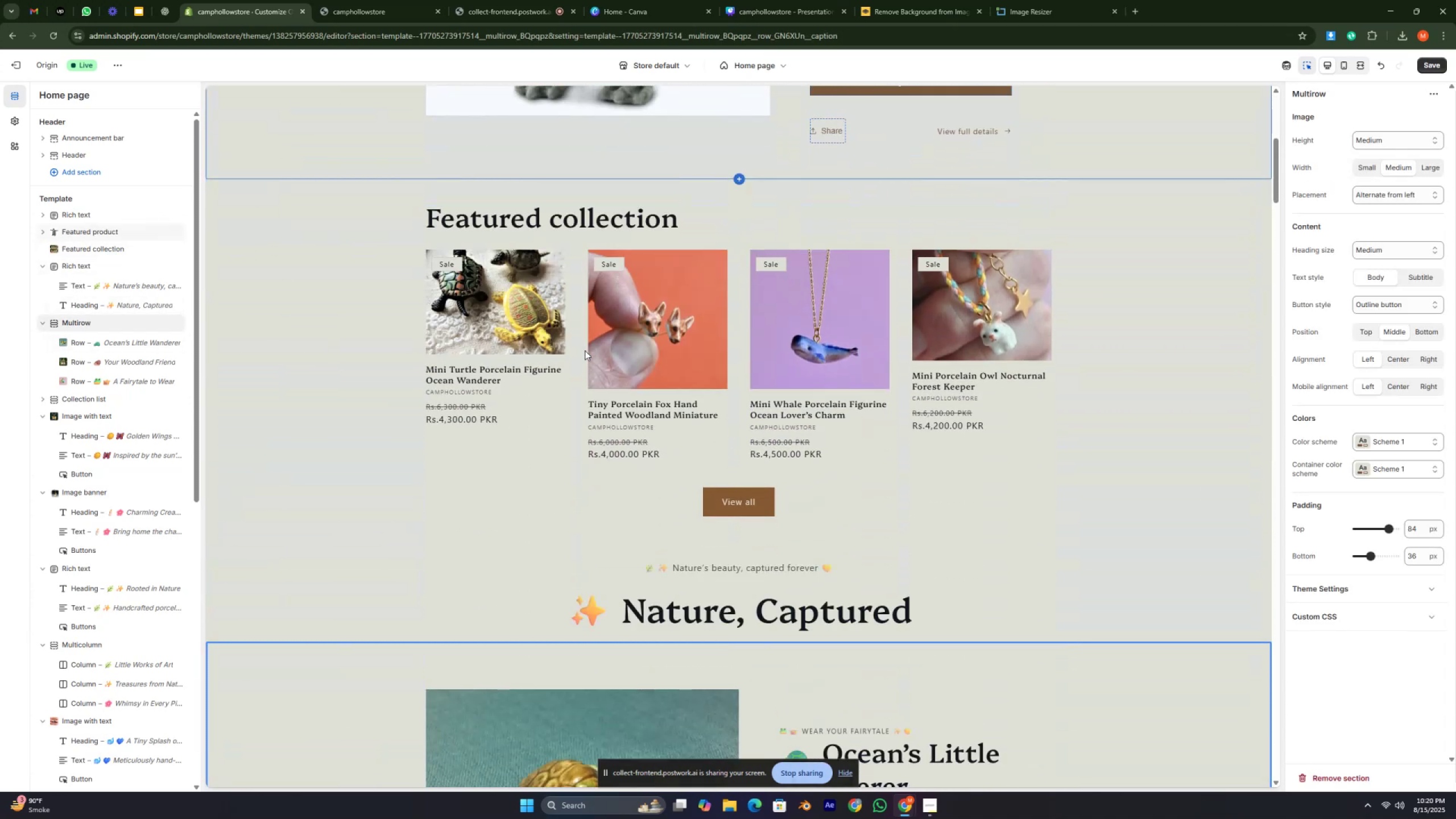 
scroll: coordinate [626, 539], scroll_direction: down, amount: 54.0
 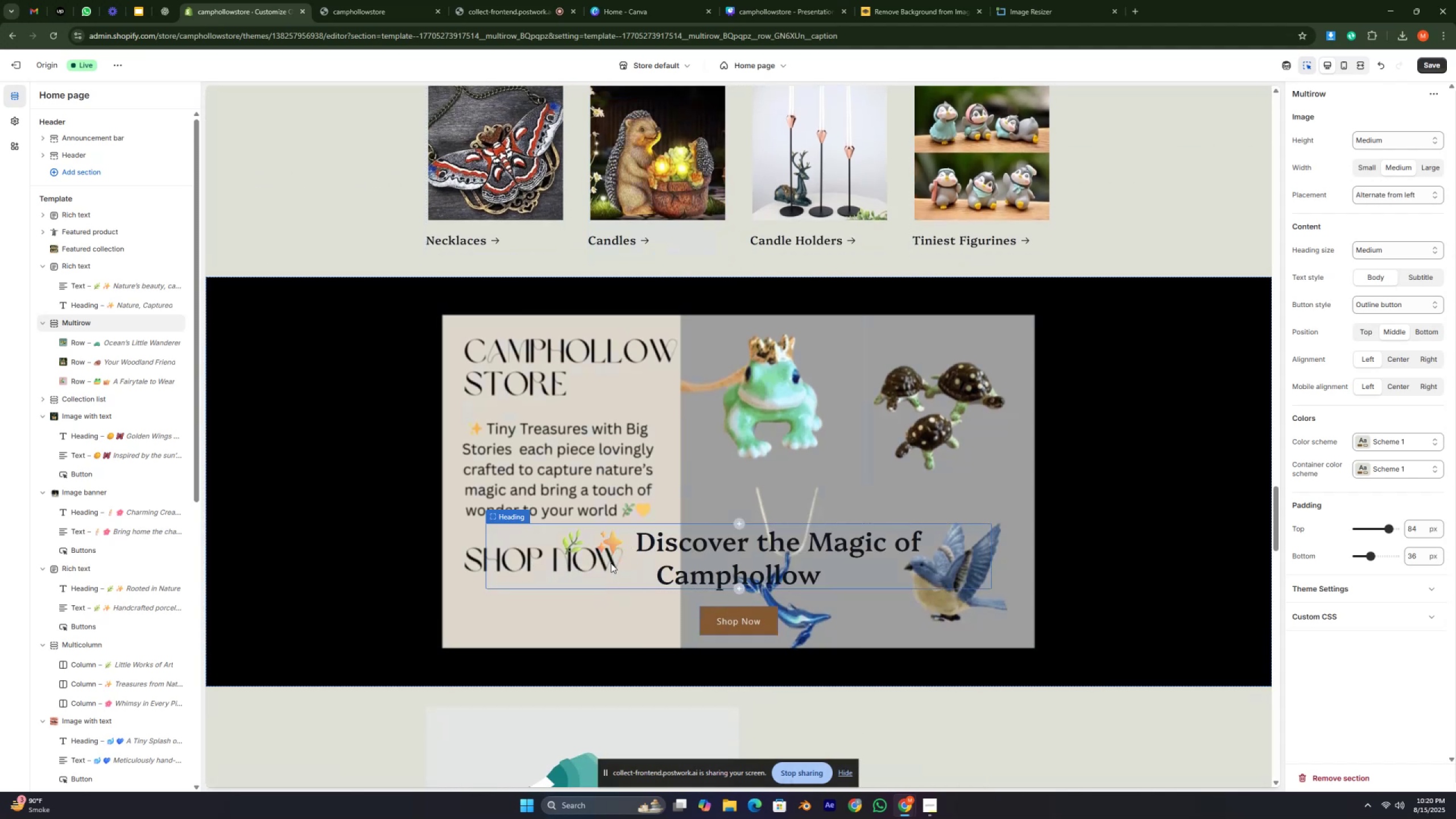 
wait(5.84)
 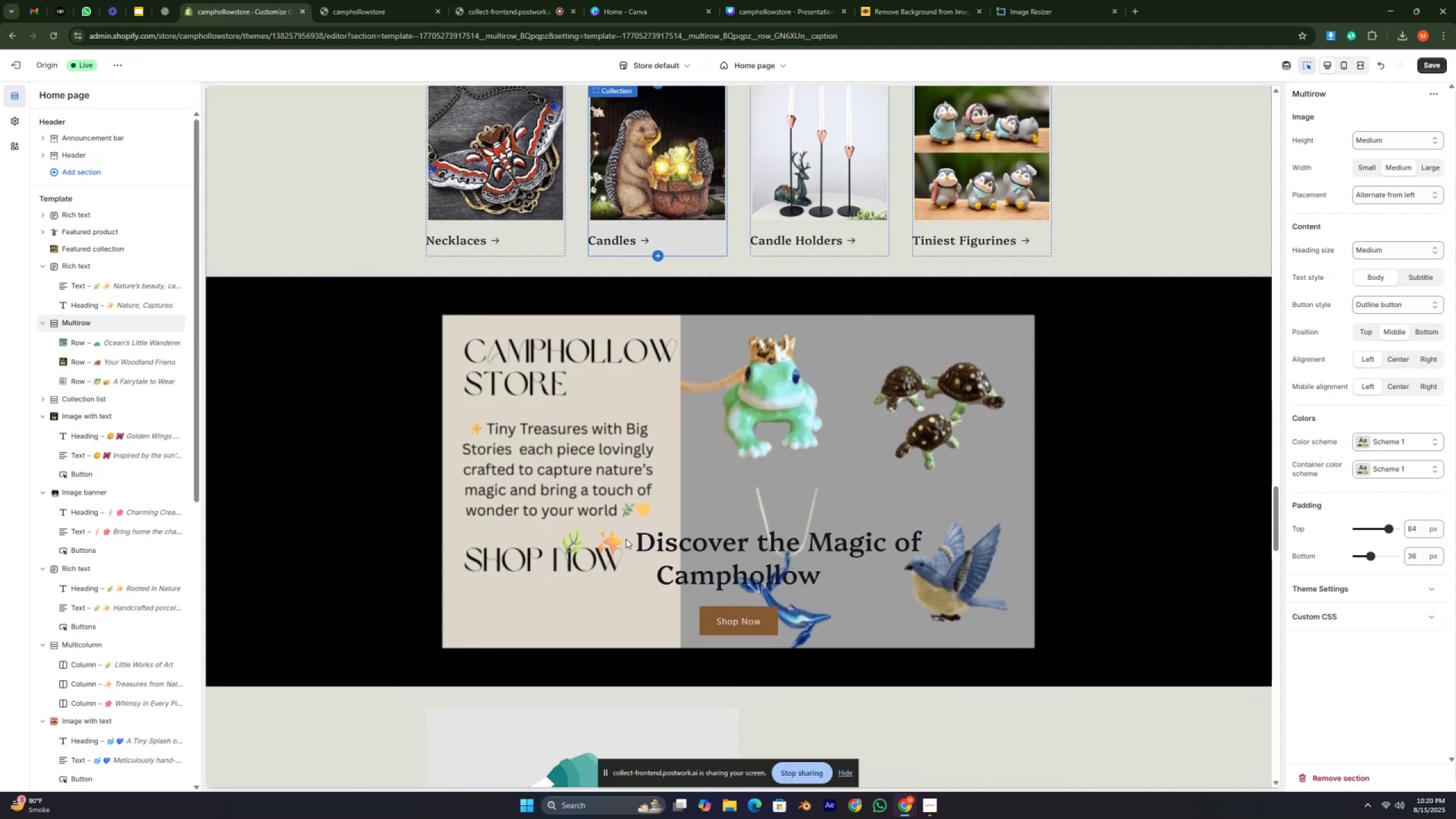 
left_click([1438, 65])
 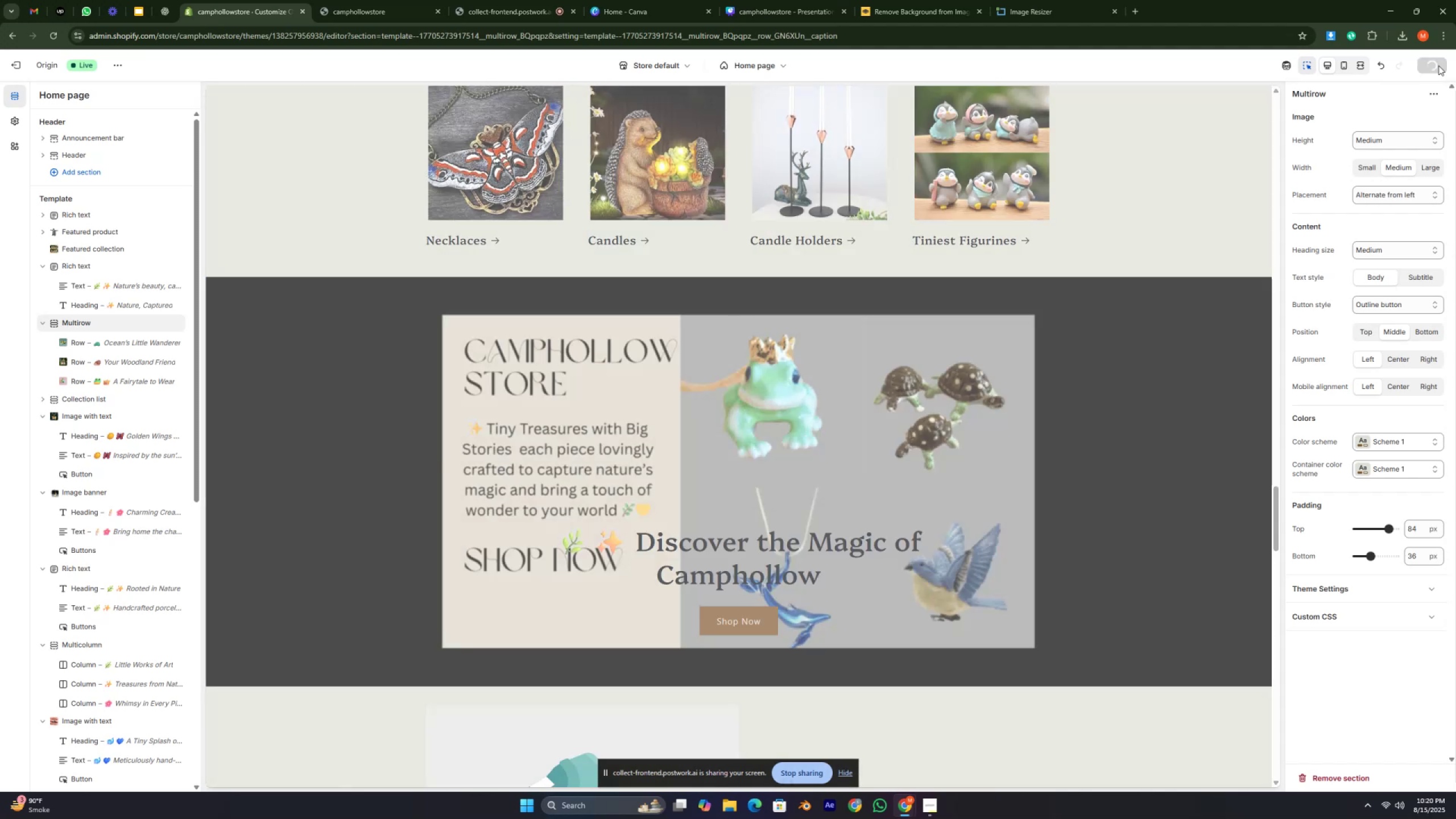 
key(Control+ControlRight)
 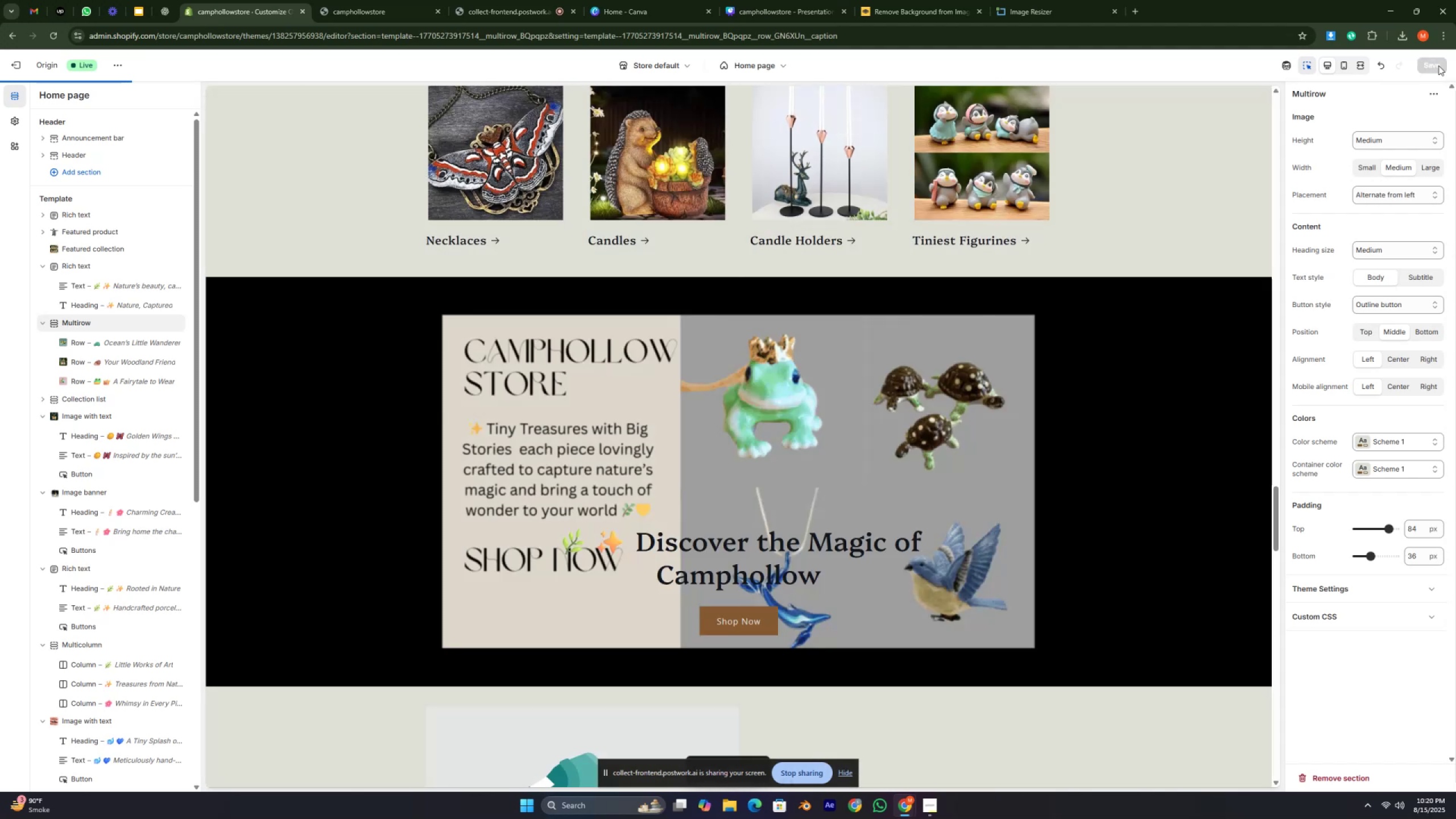 
key(Control+ControlRight)
 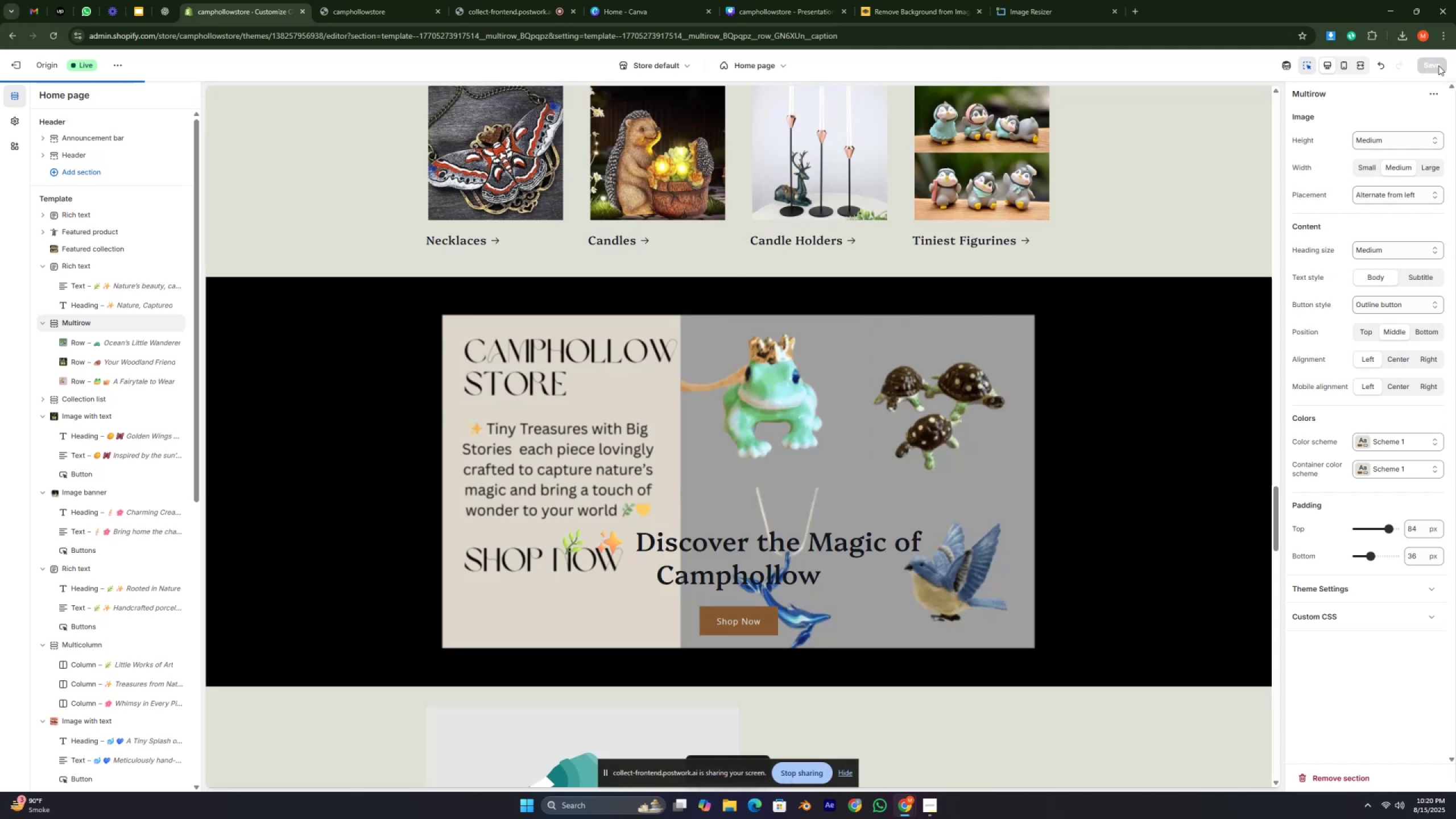 
key(Control+ControlRight)
 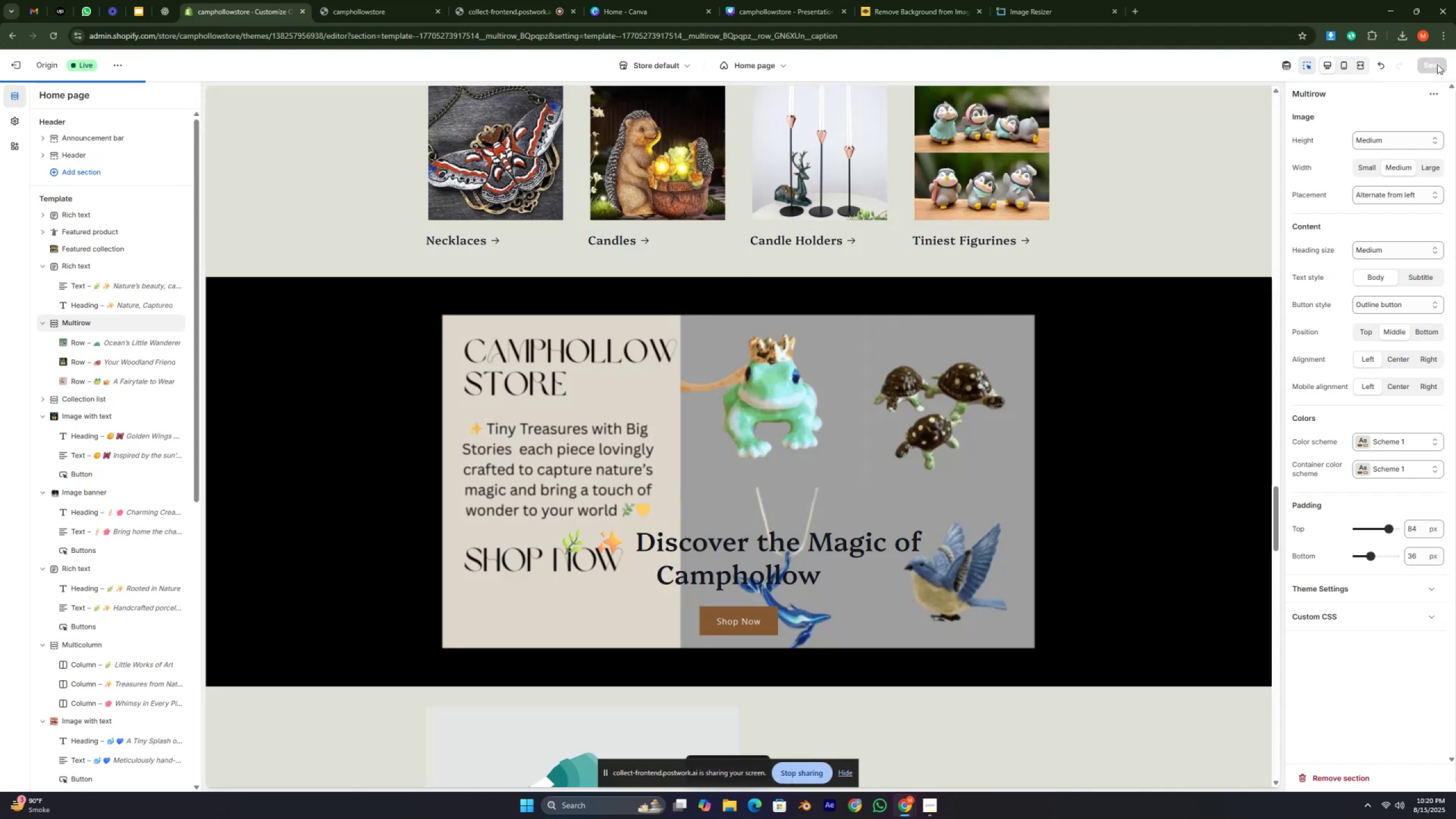 
key(Control+ControlRight)
 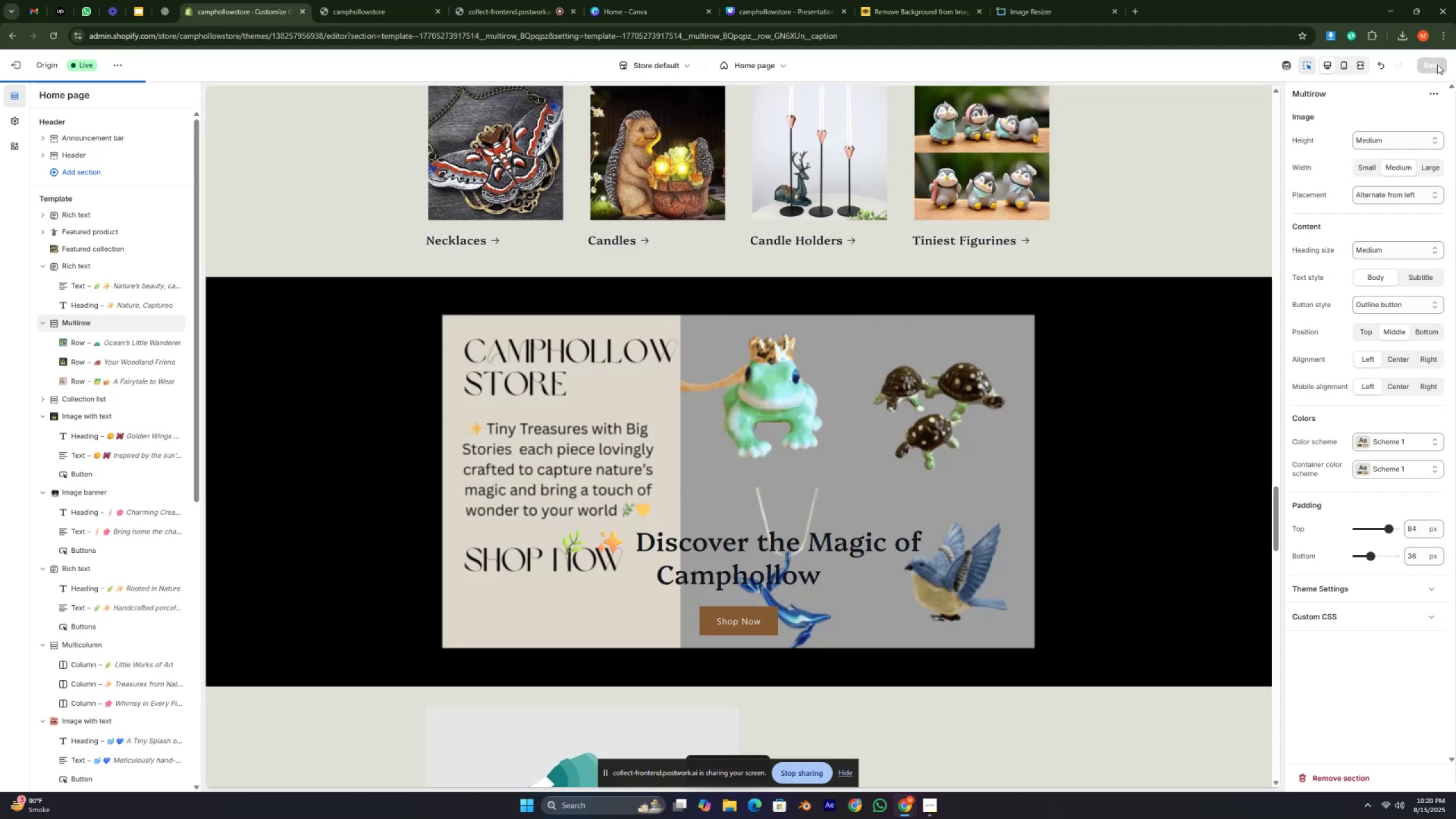 
key(Control+ControlRight)
 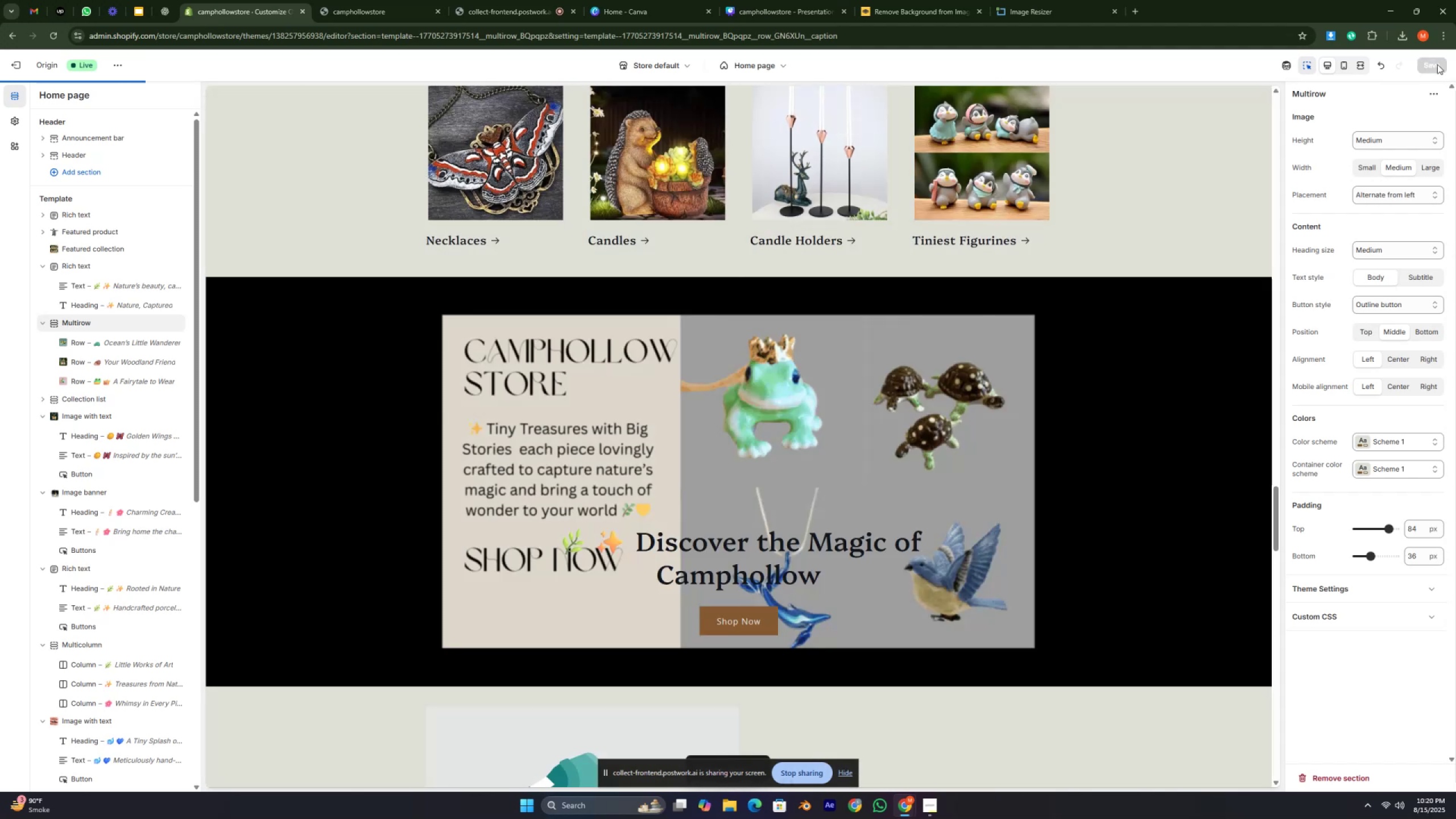 
key(Control+ControlRight)
 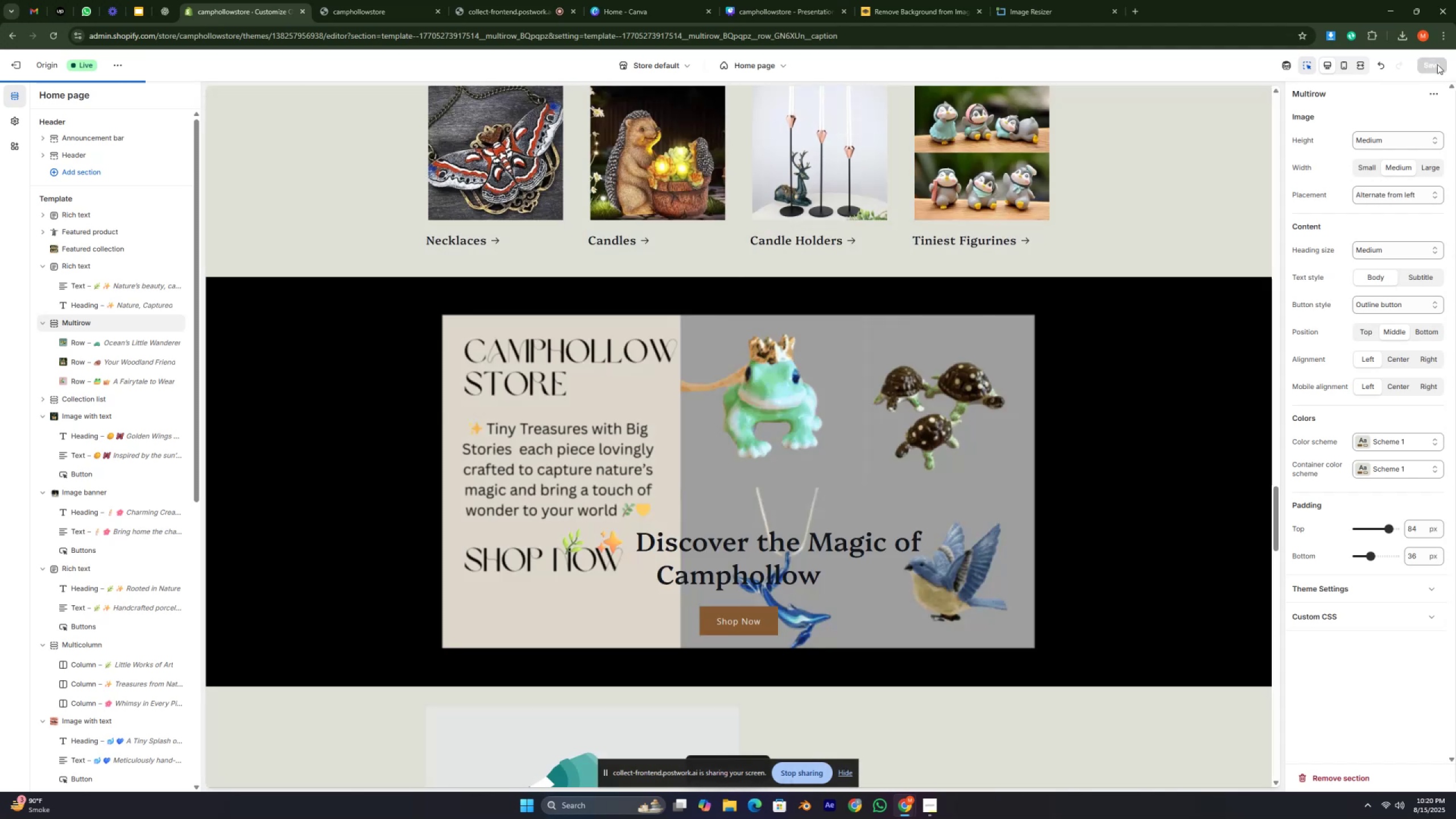 
key(Control+ControlRight)
 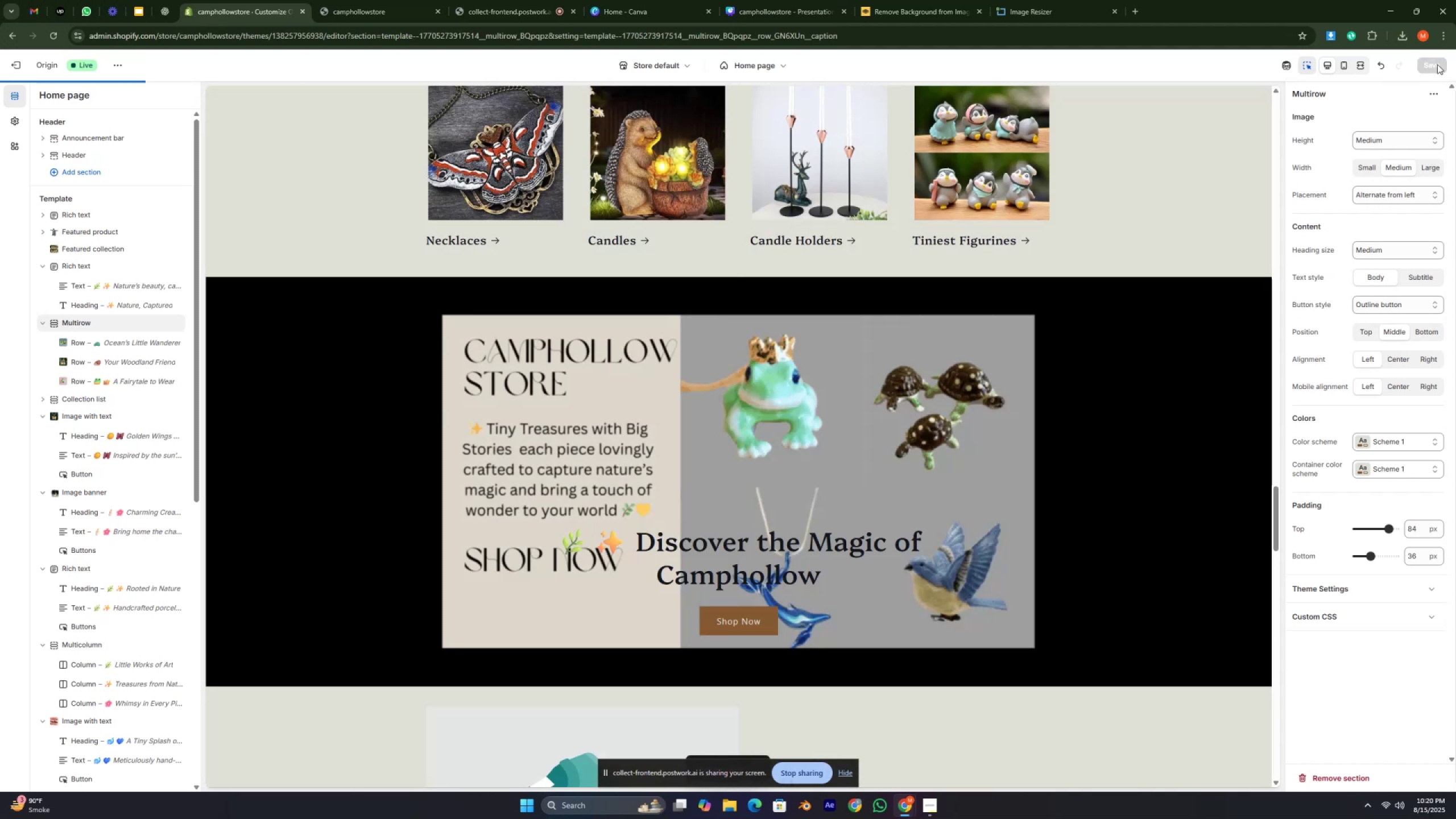 
key(Control+ControlRight)
 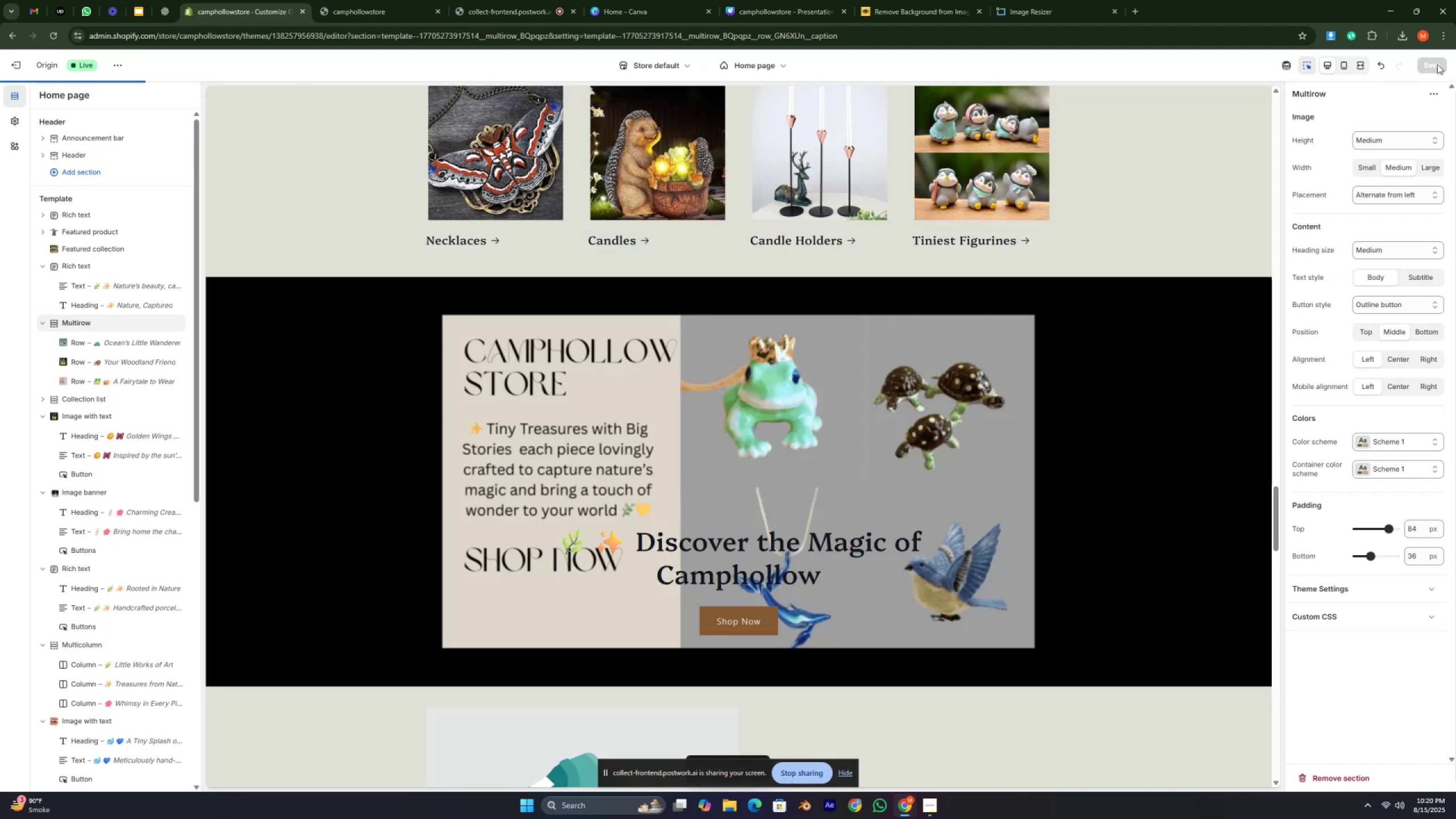 
key(Control+ControlRight)
 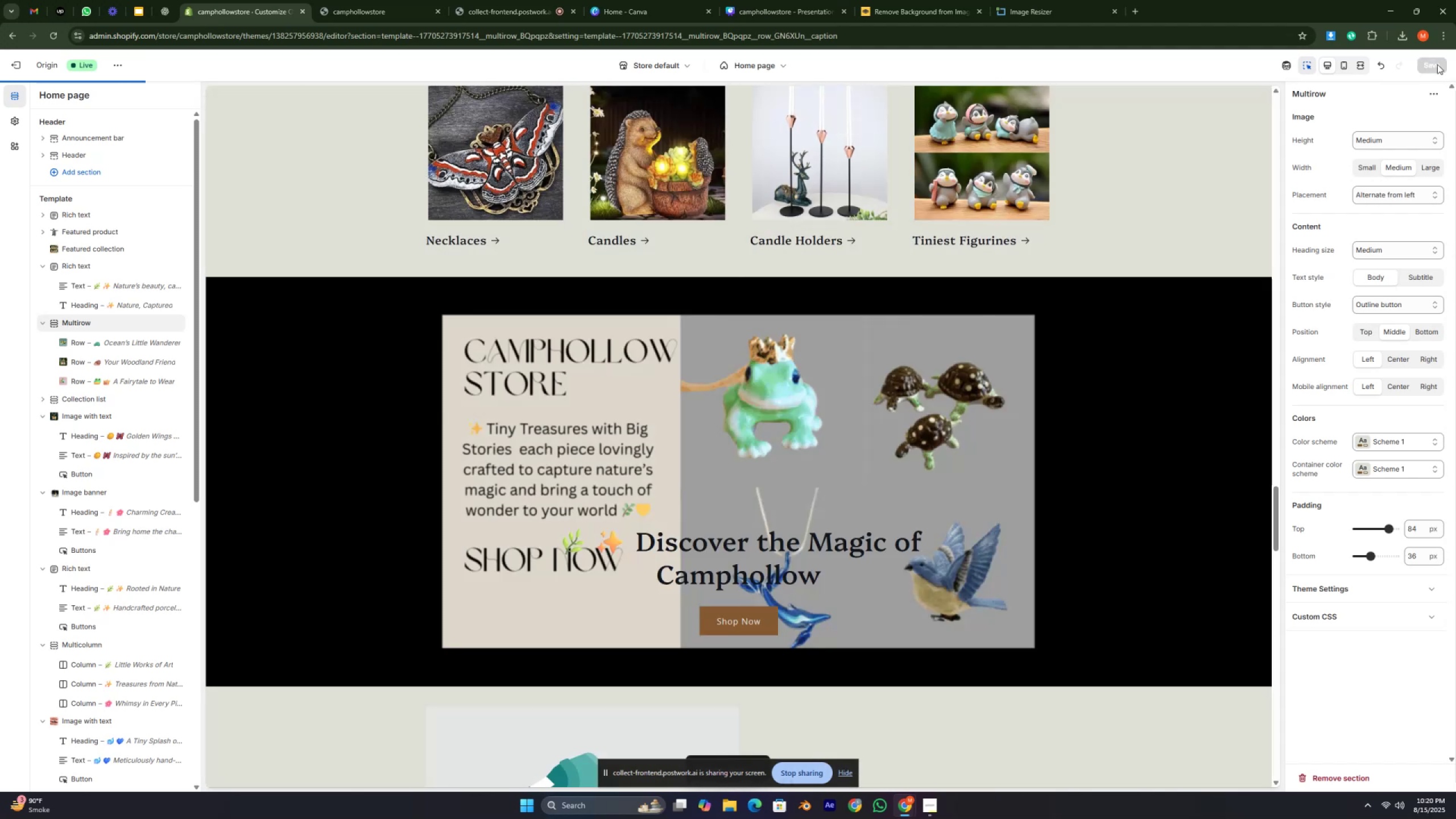 
key(Control+ControlRight)
 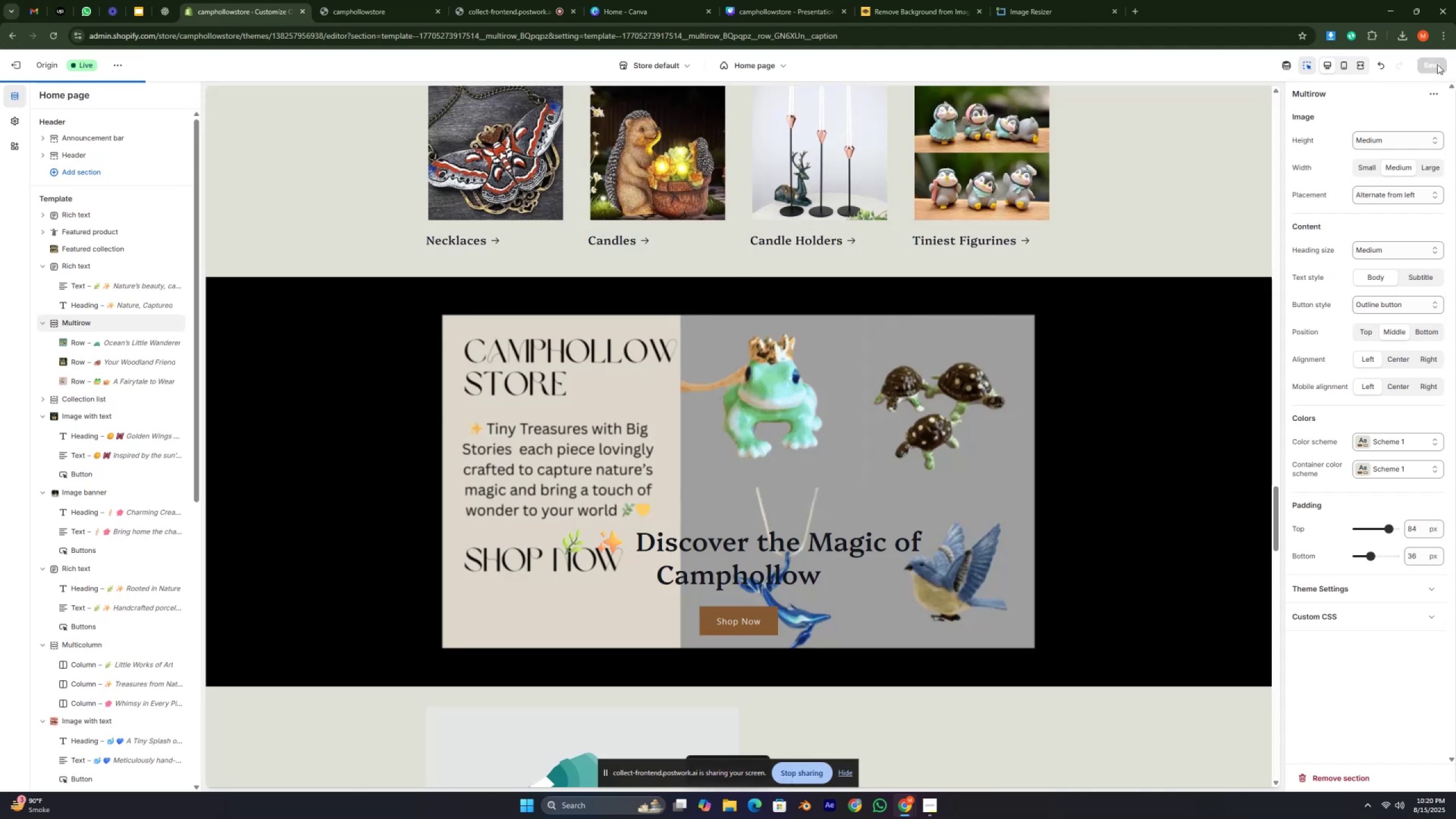 
key(Control+ControlRight)
 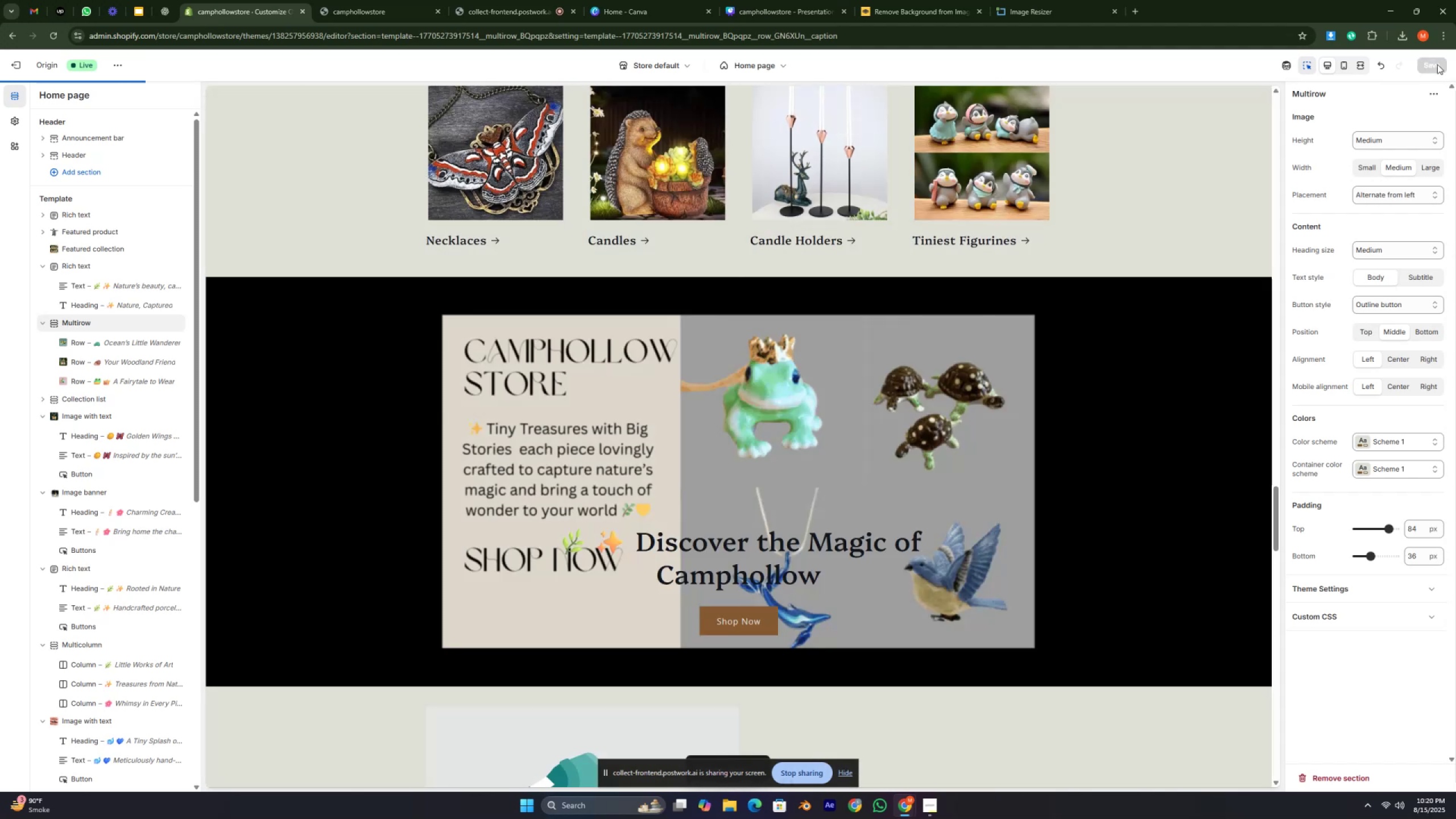 
key(Control+ControlRight)
 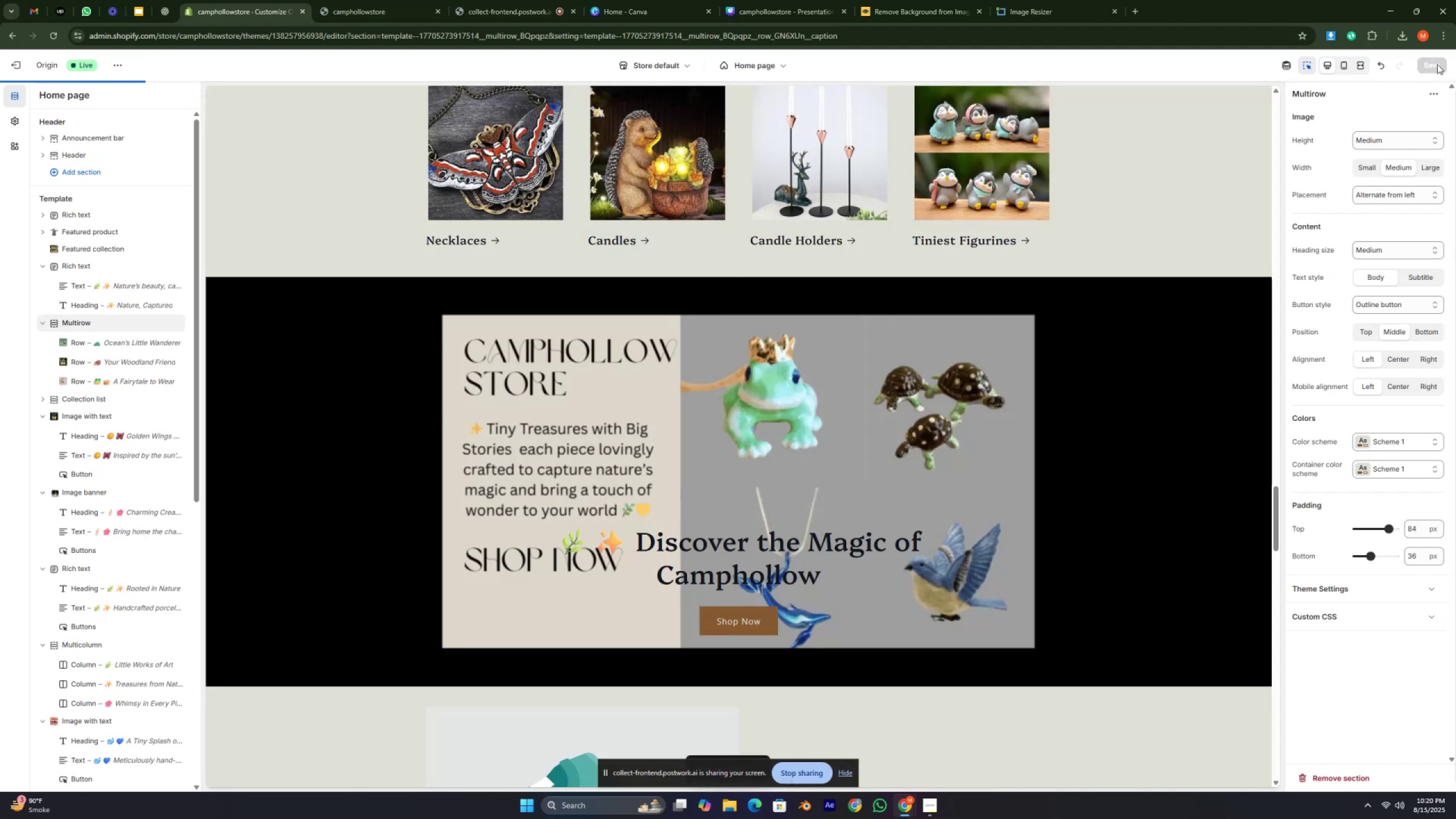 
key(Control+ControlRight)
 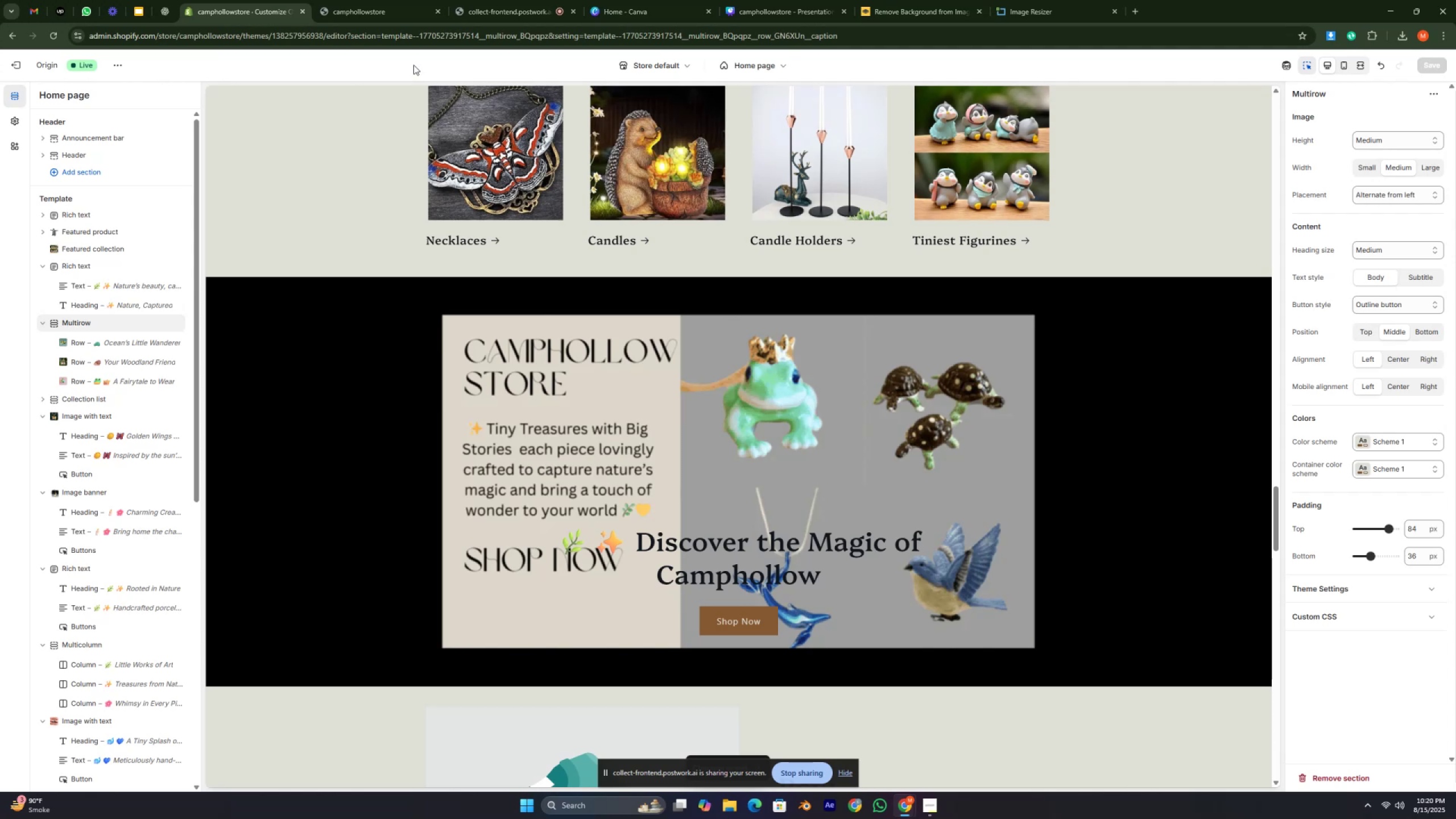 
left_click([384, 11])
 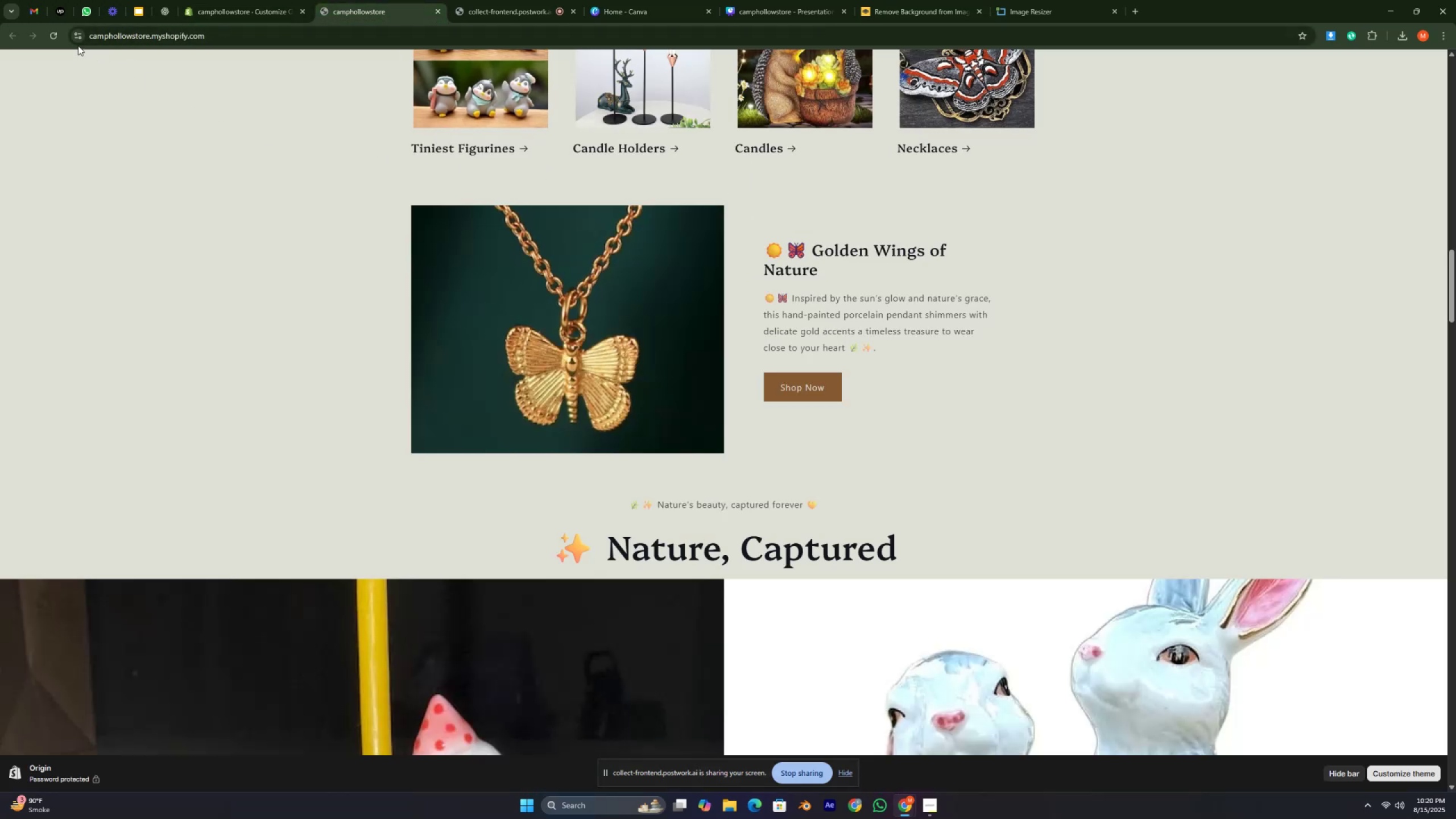 
left_click([52, 29])
 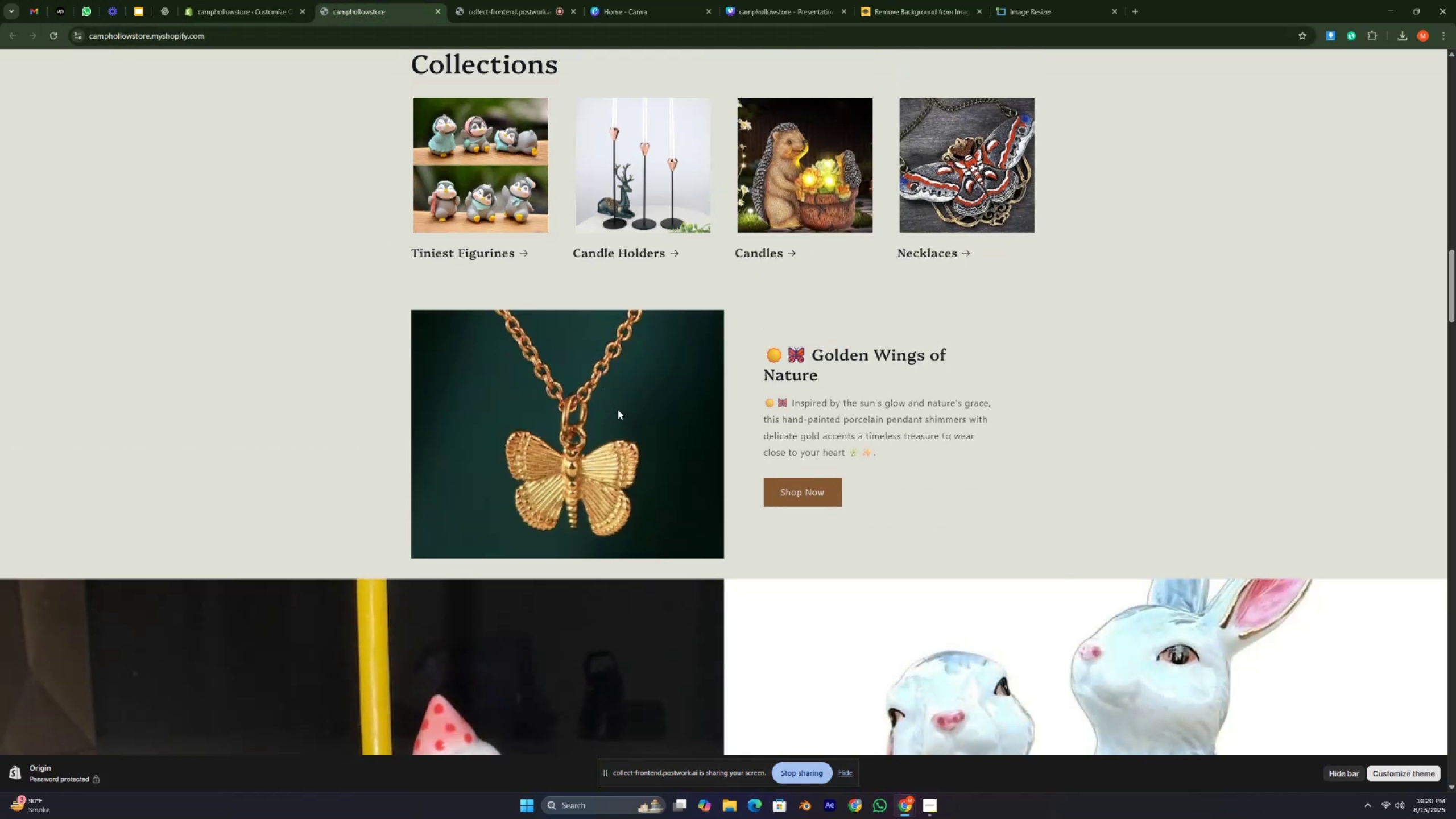 
wait(5.28)
 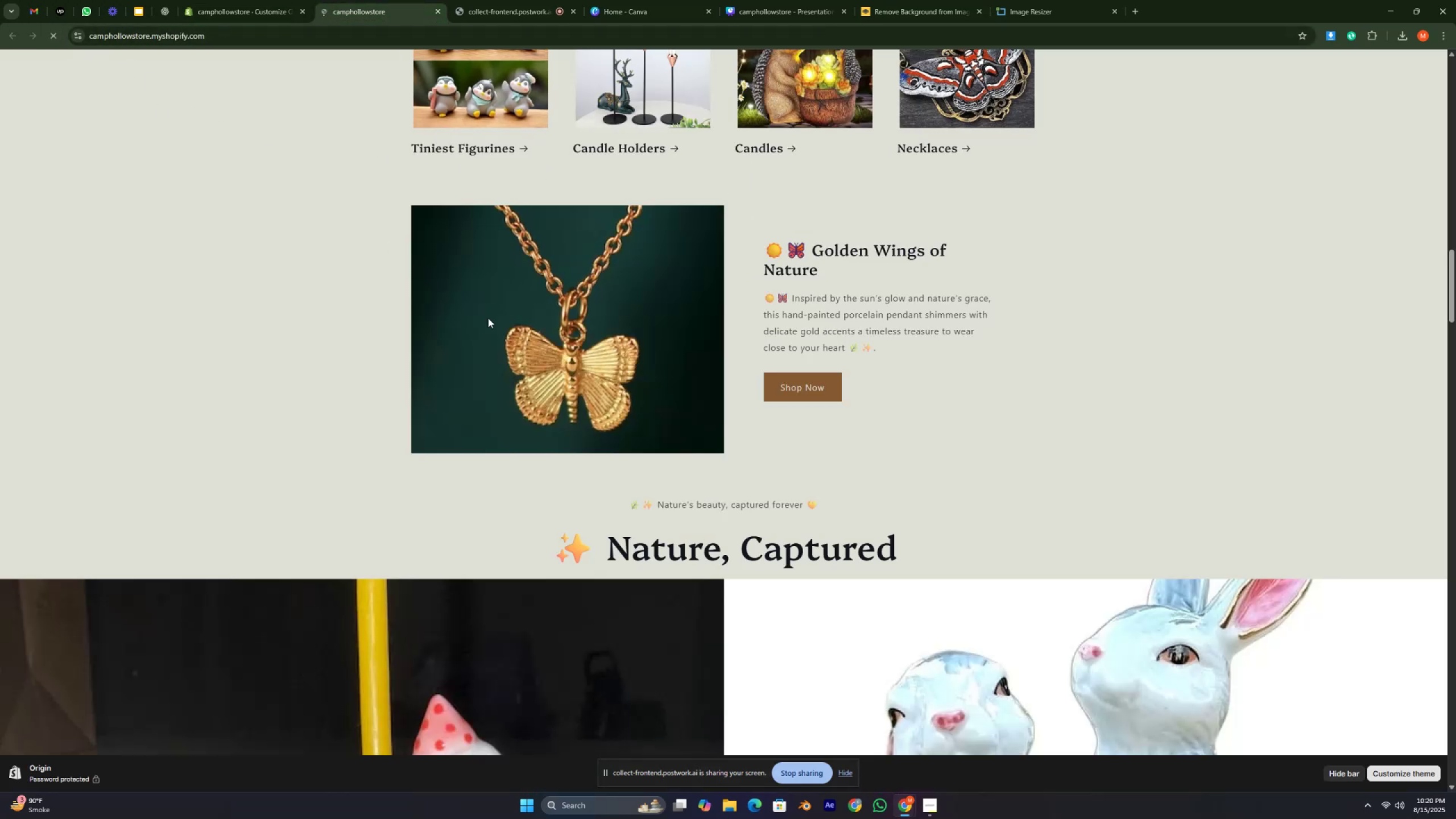 
scroll: coordinate [692, 362], scroll_direction: up, amount: 31.0
 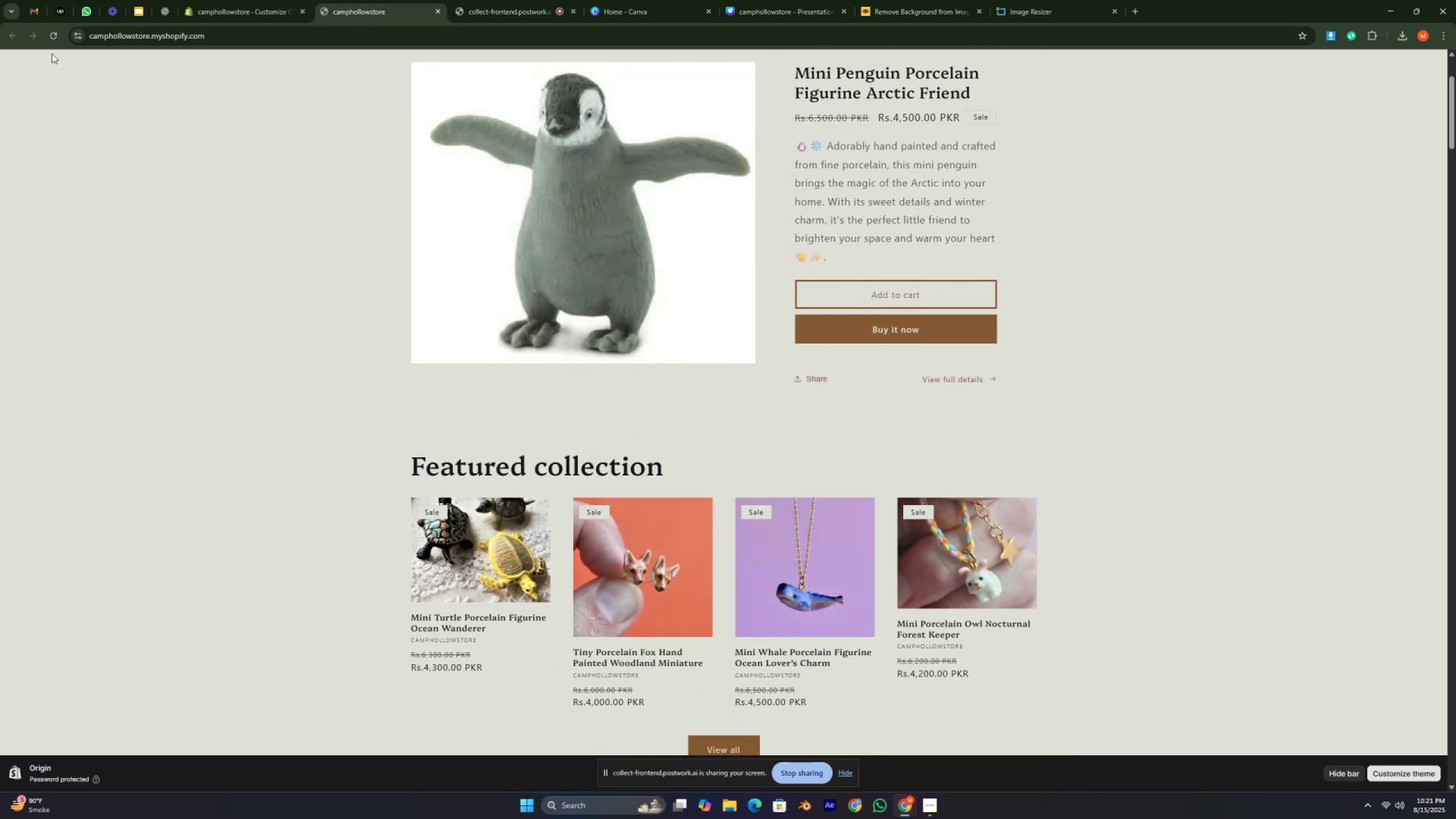 
left_click([47, 38])
 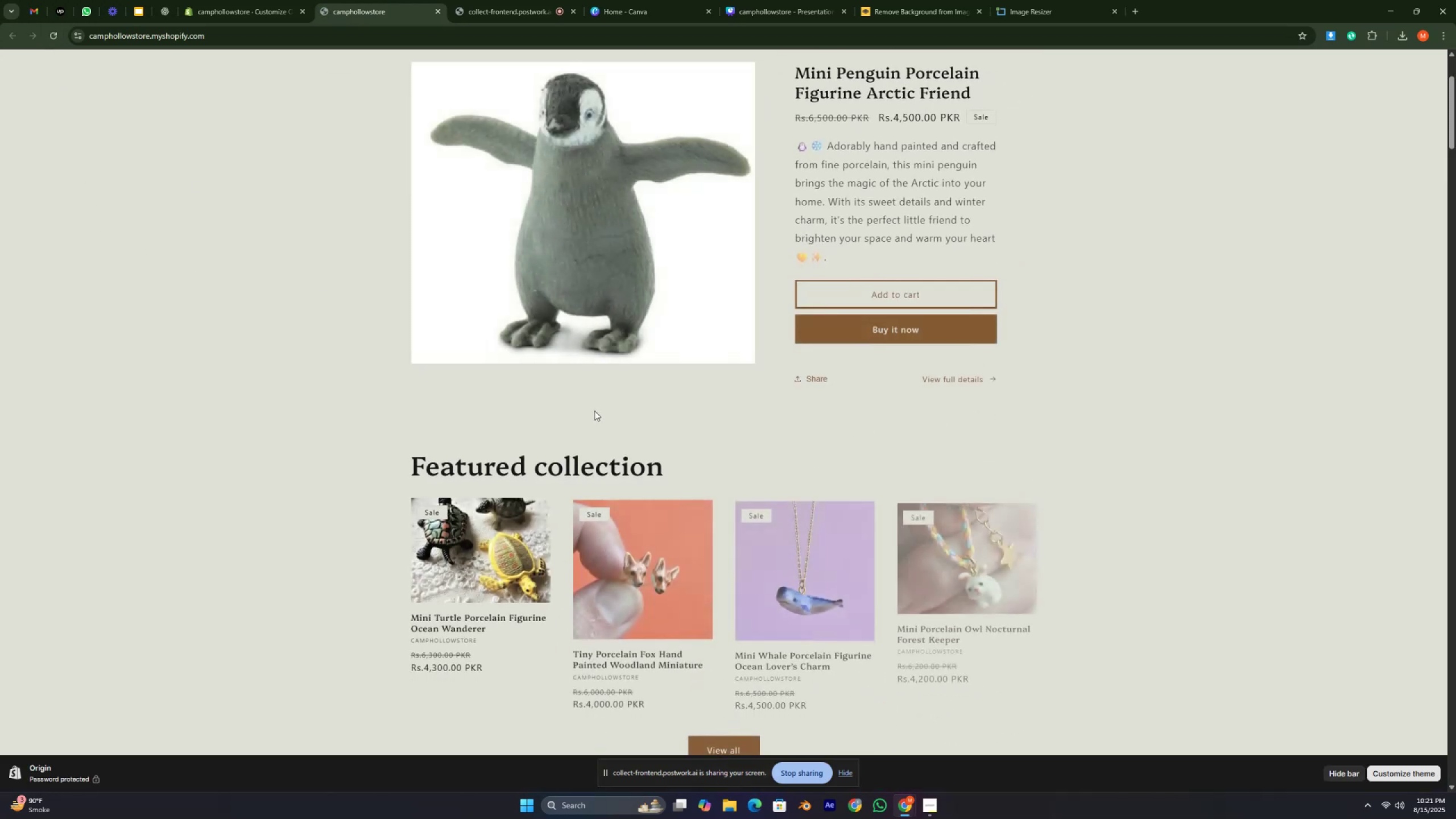 
scroll: coordinate [604, 430], scroll_direction: up, amount: 7.0
 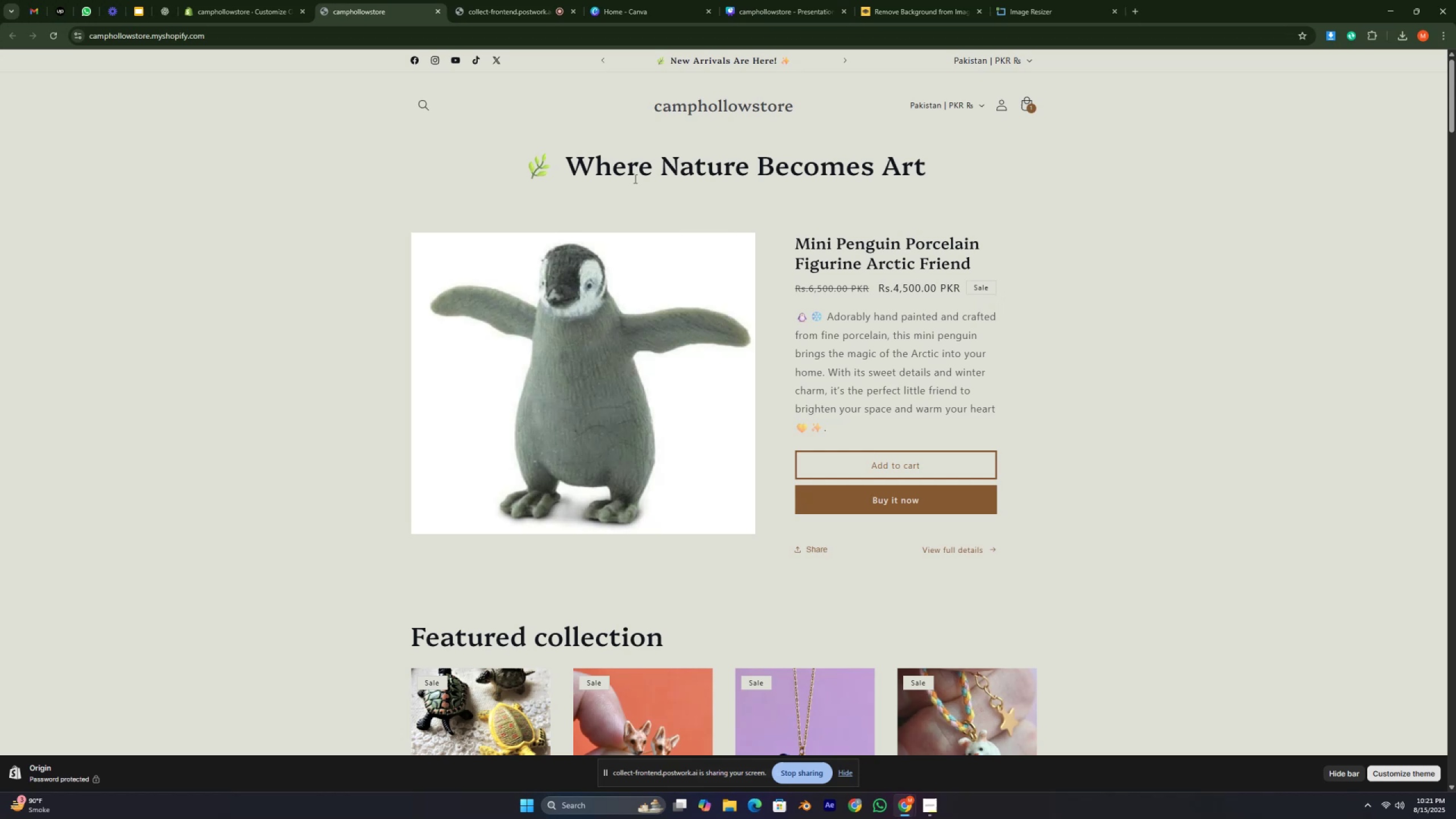 
wait(6.35)
 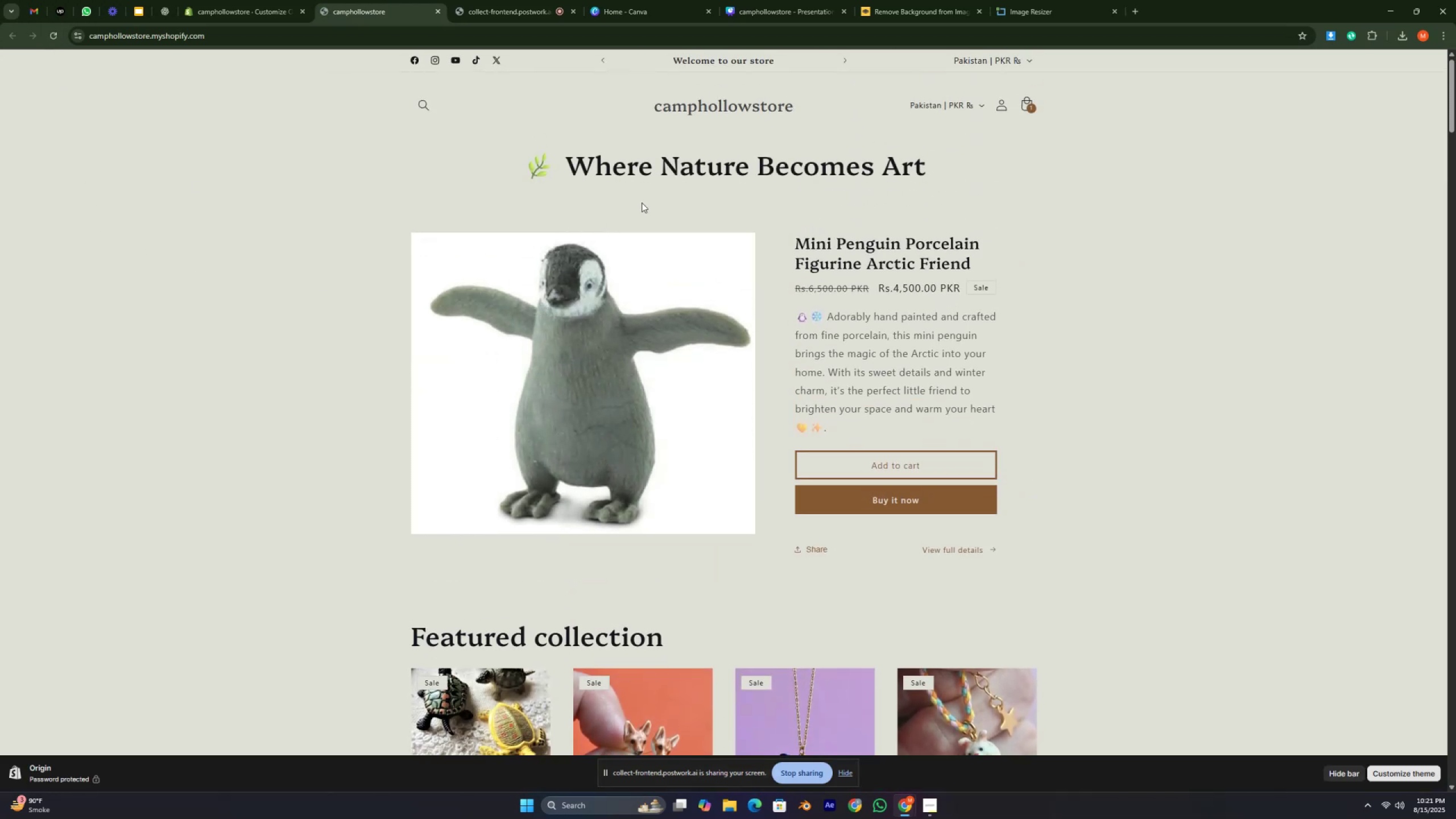 
scroll: coordinate [765, 535], scroll_direction: down, amount: 16.0
 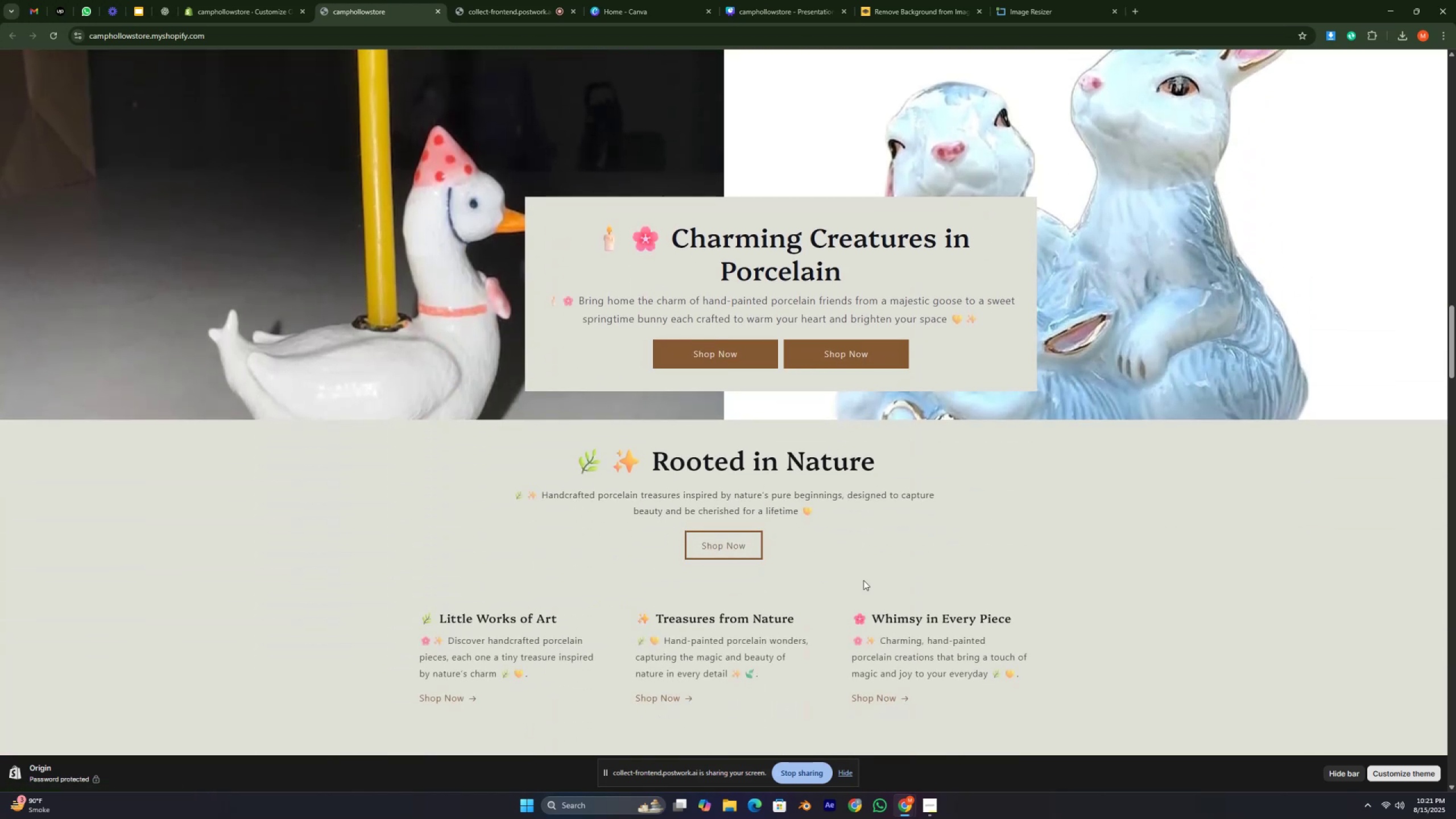 
scroll: coordinate [528, 569], scroll_direction: down, amount: 21.0
 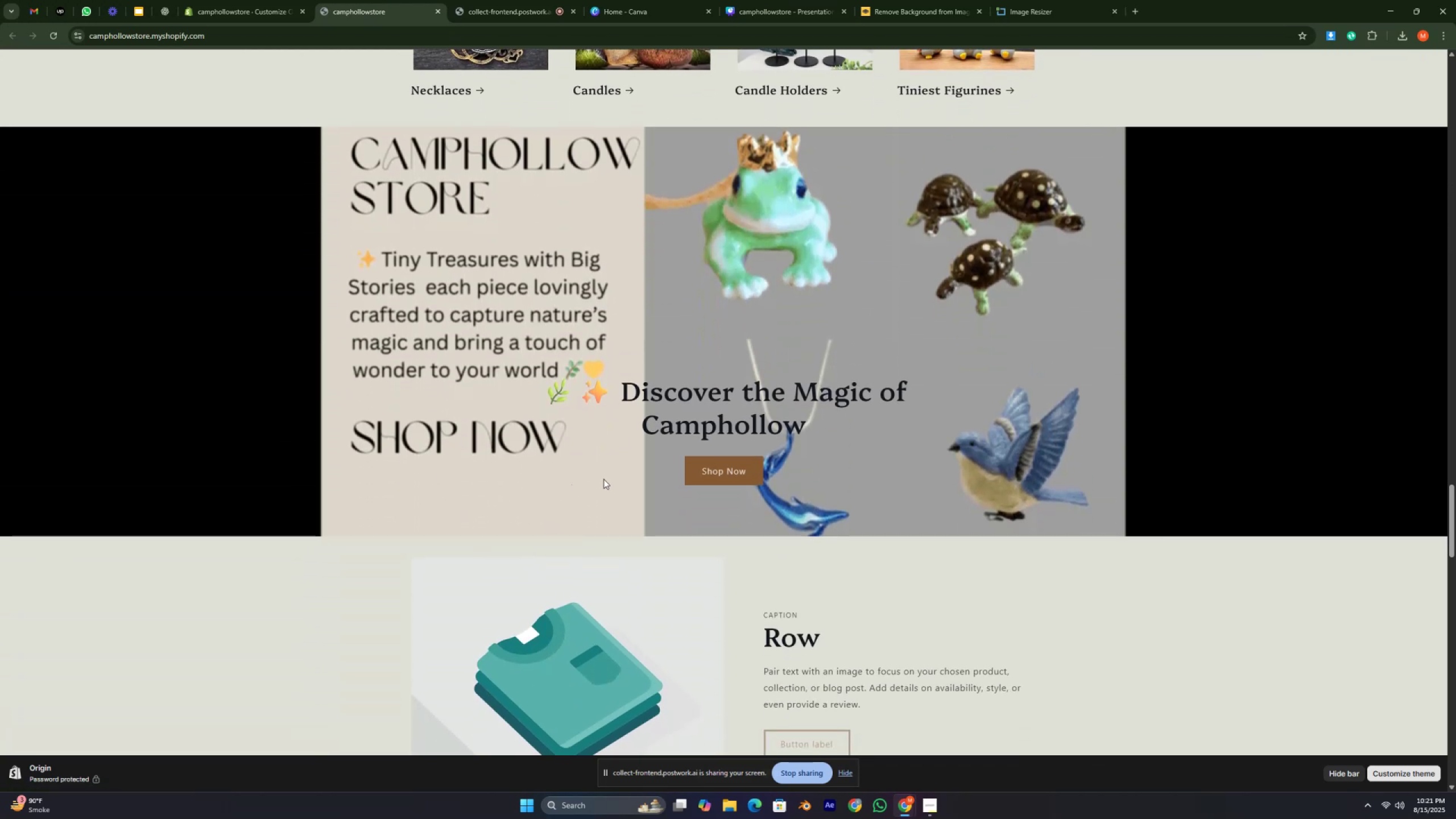 
scroll: coordinate [667, 482], scroll_direction: down, amount: 7.0
 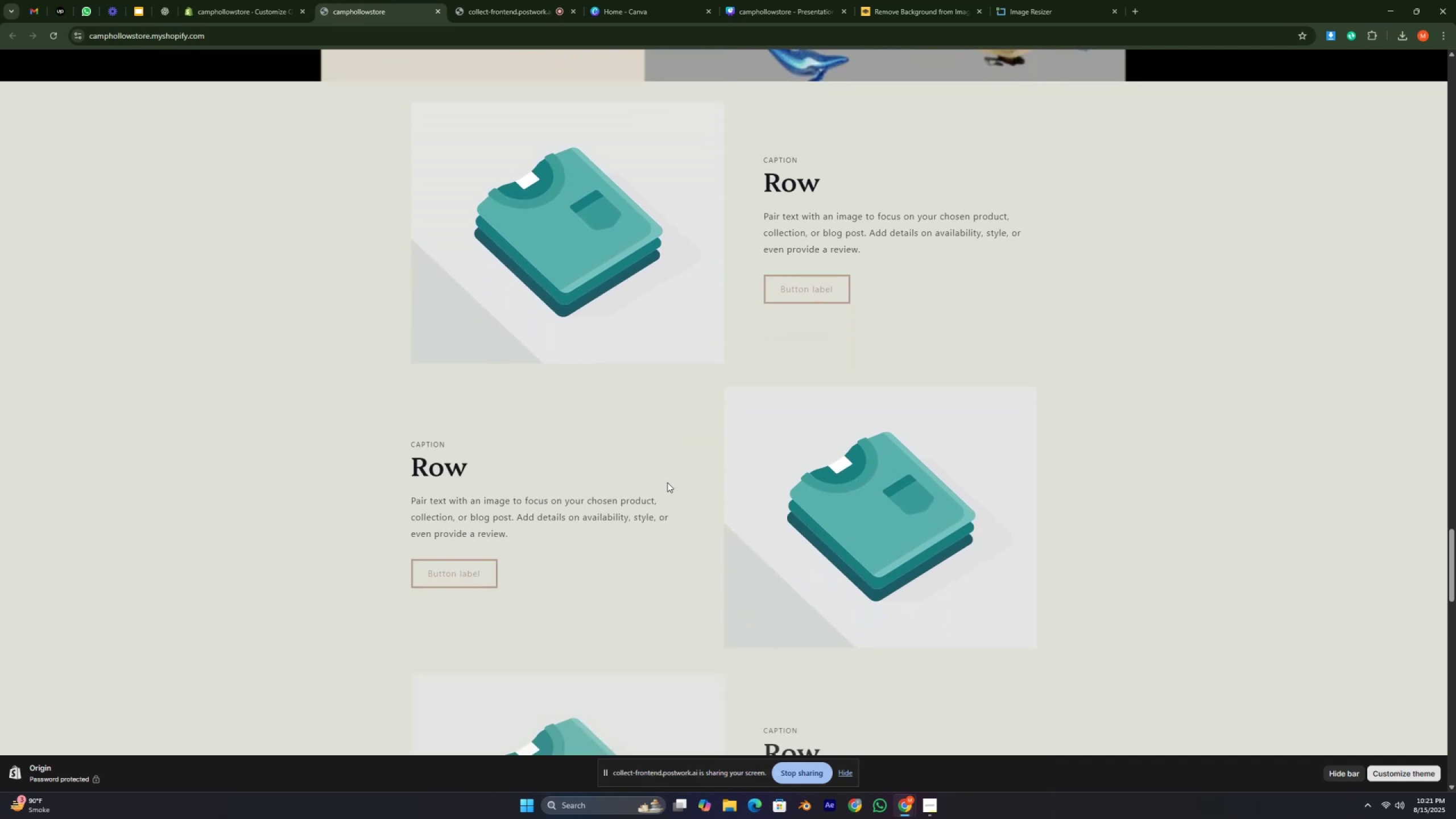 
scroll: coordinate [667, 482], scroll_direction: up, amount: 1.0
 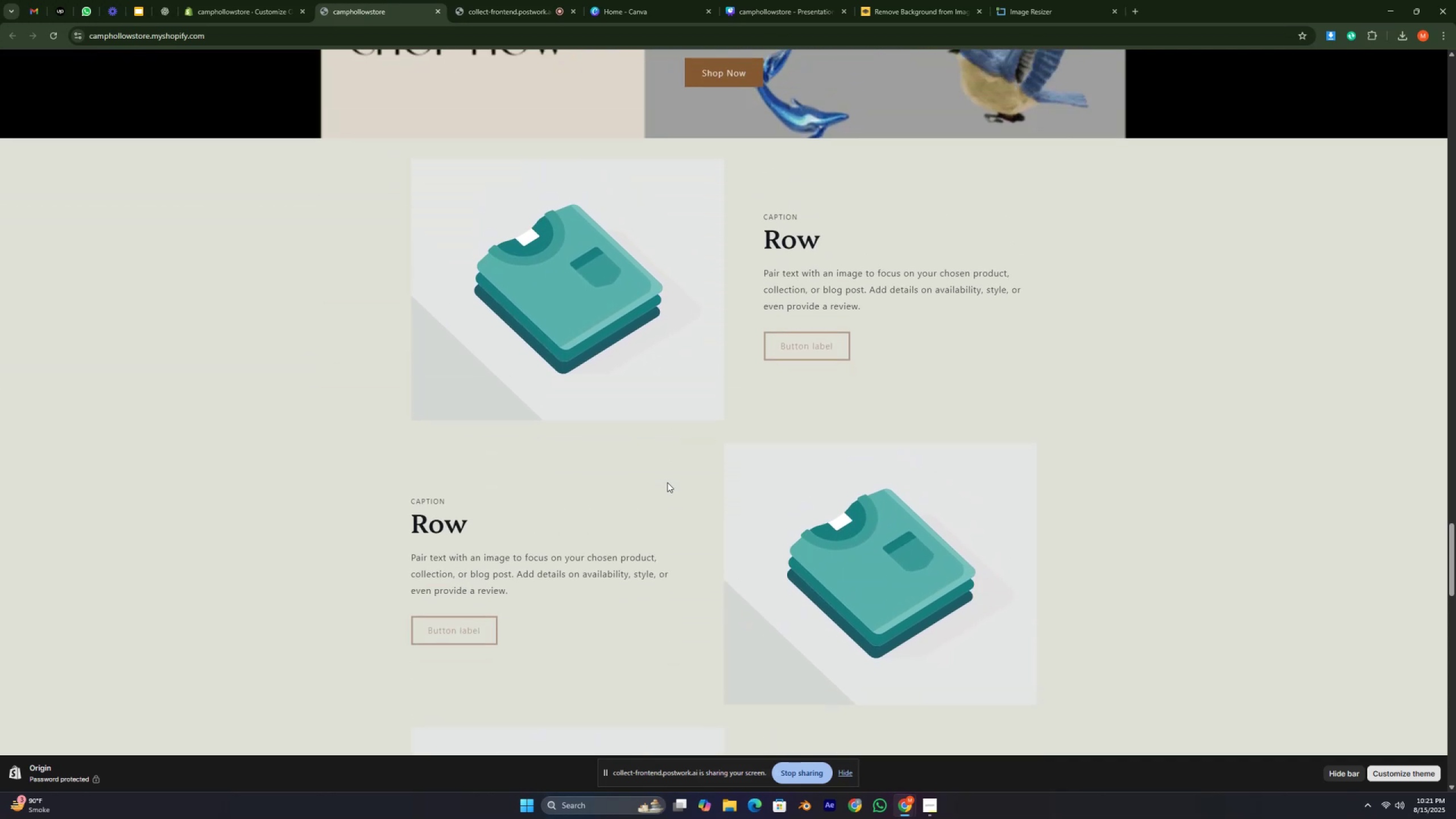 
key(Control+ControlRight)
 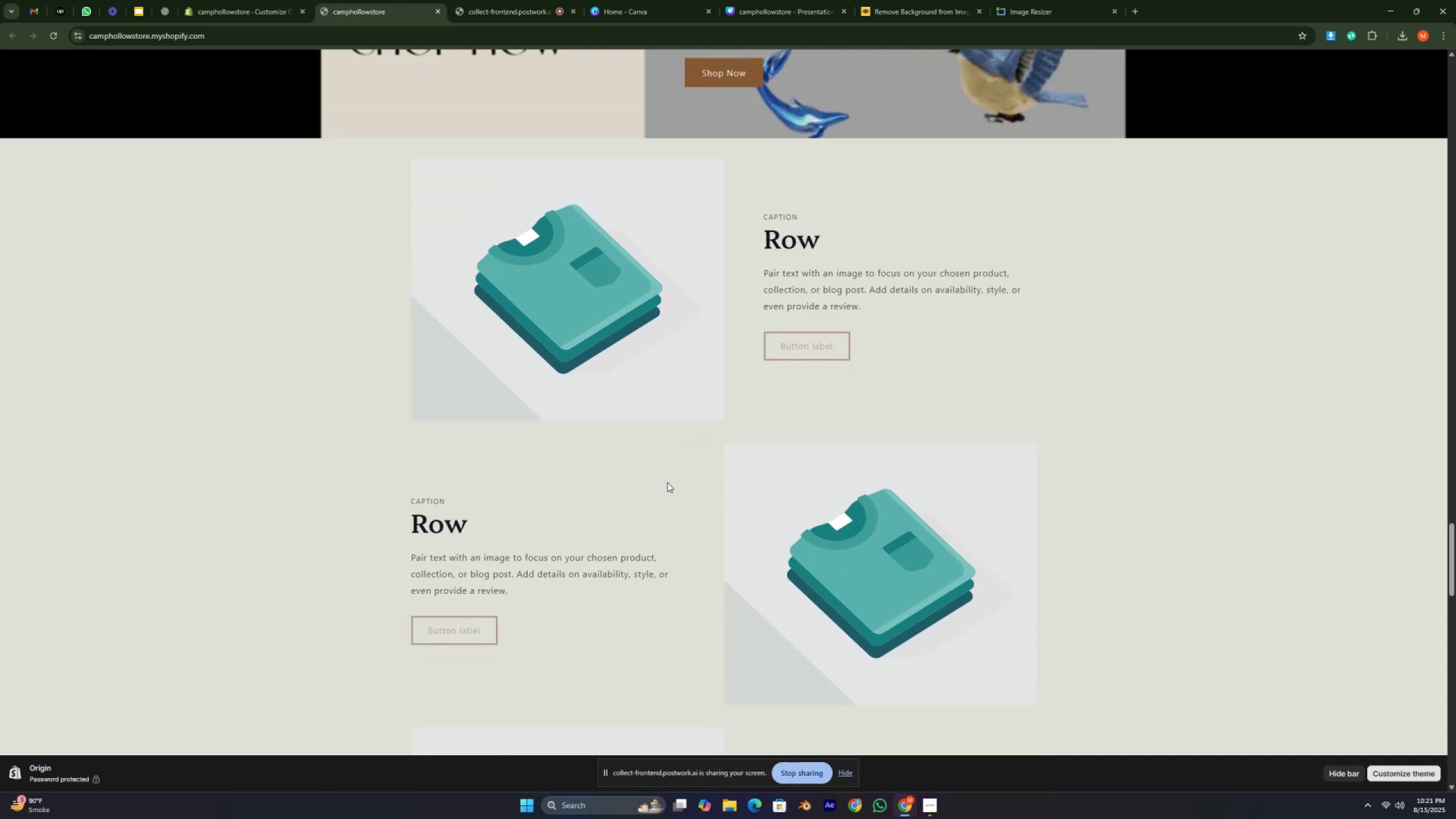 
key(Control+ControlRight)
 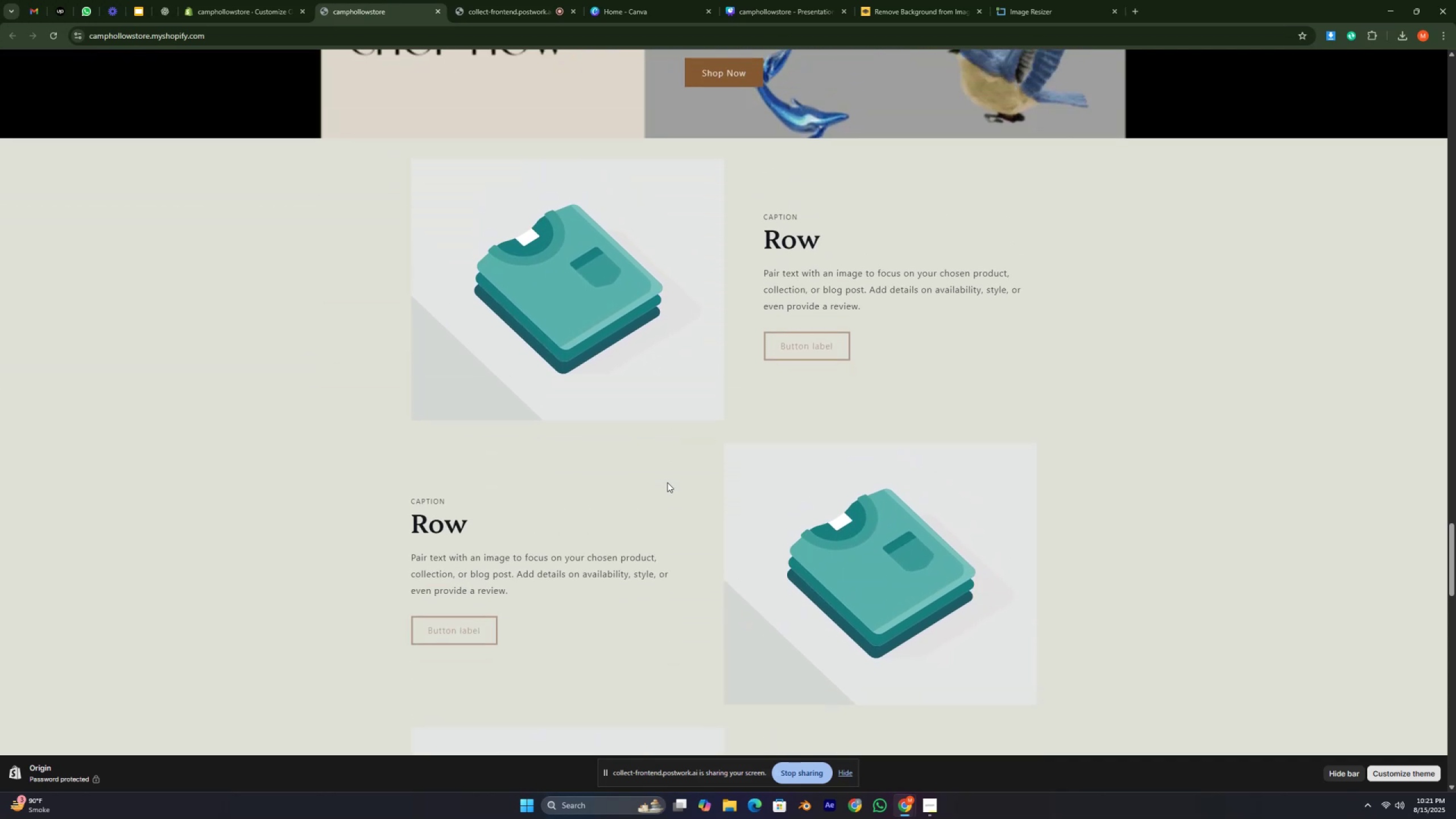 
key(Control+ControlRight)
 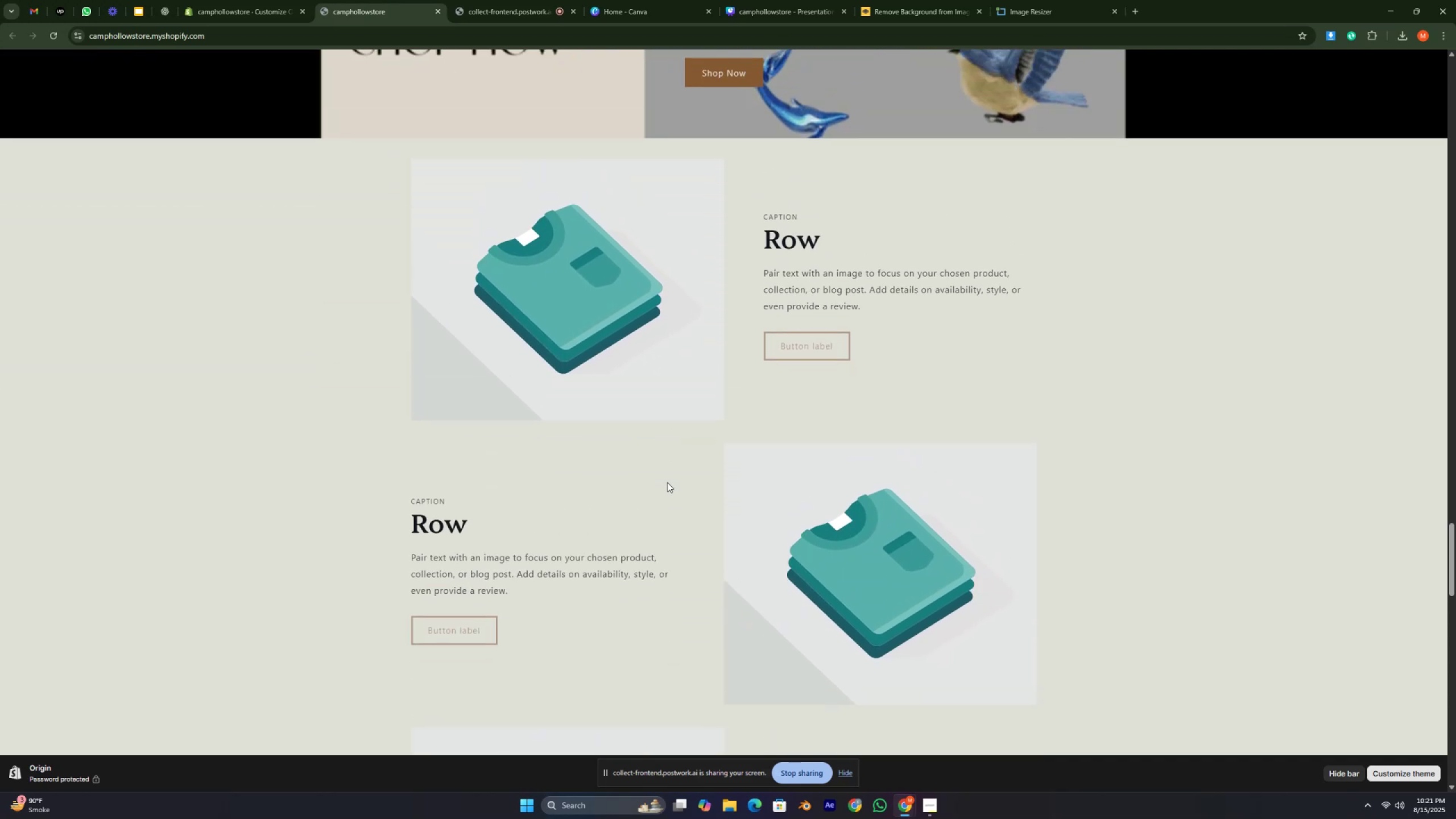 
key(Control+ControlRight)
 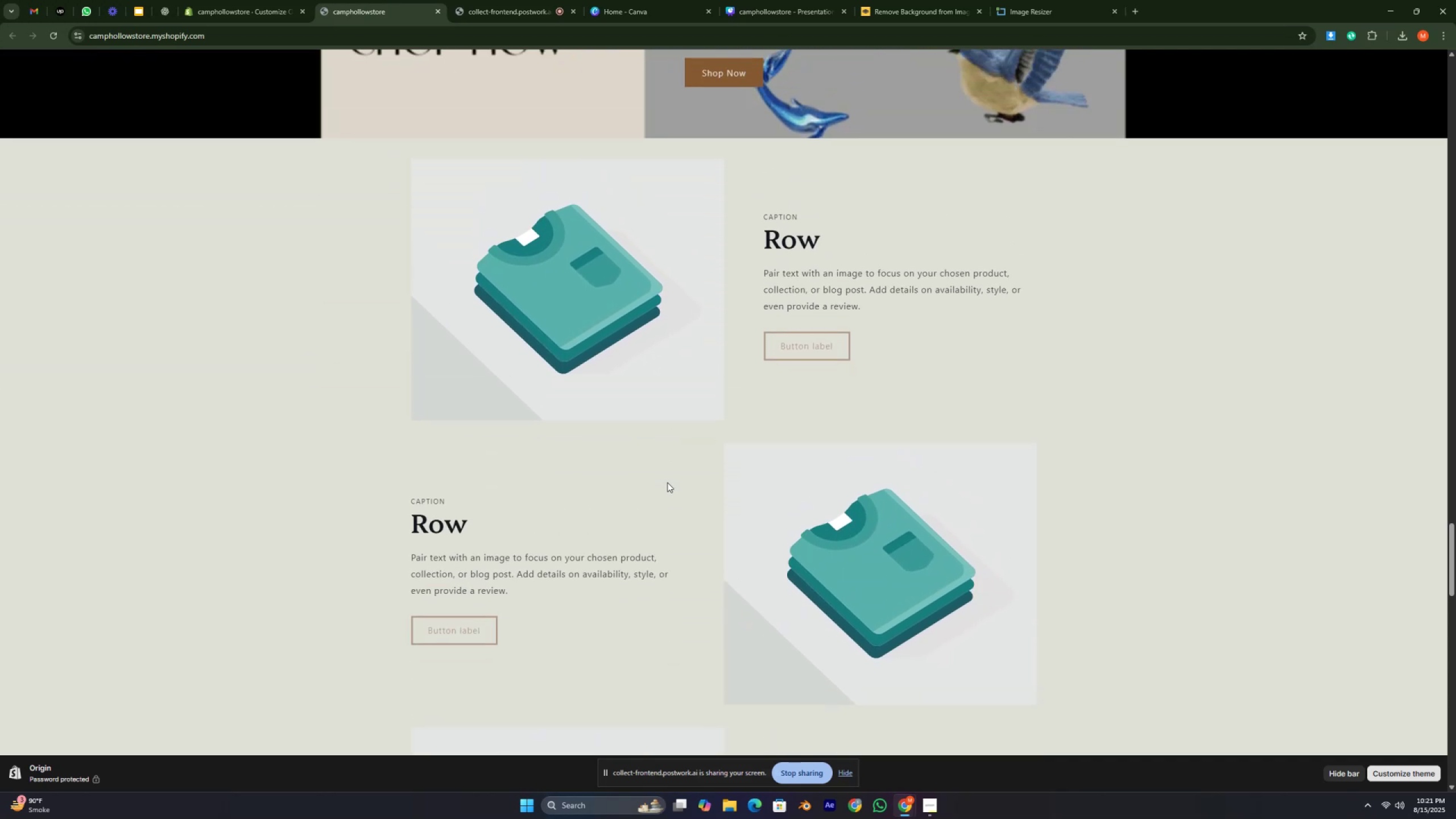 
key(Control+ControlRight)
 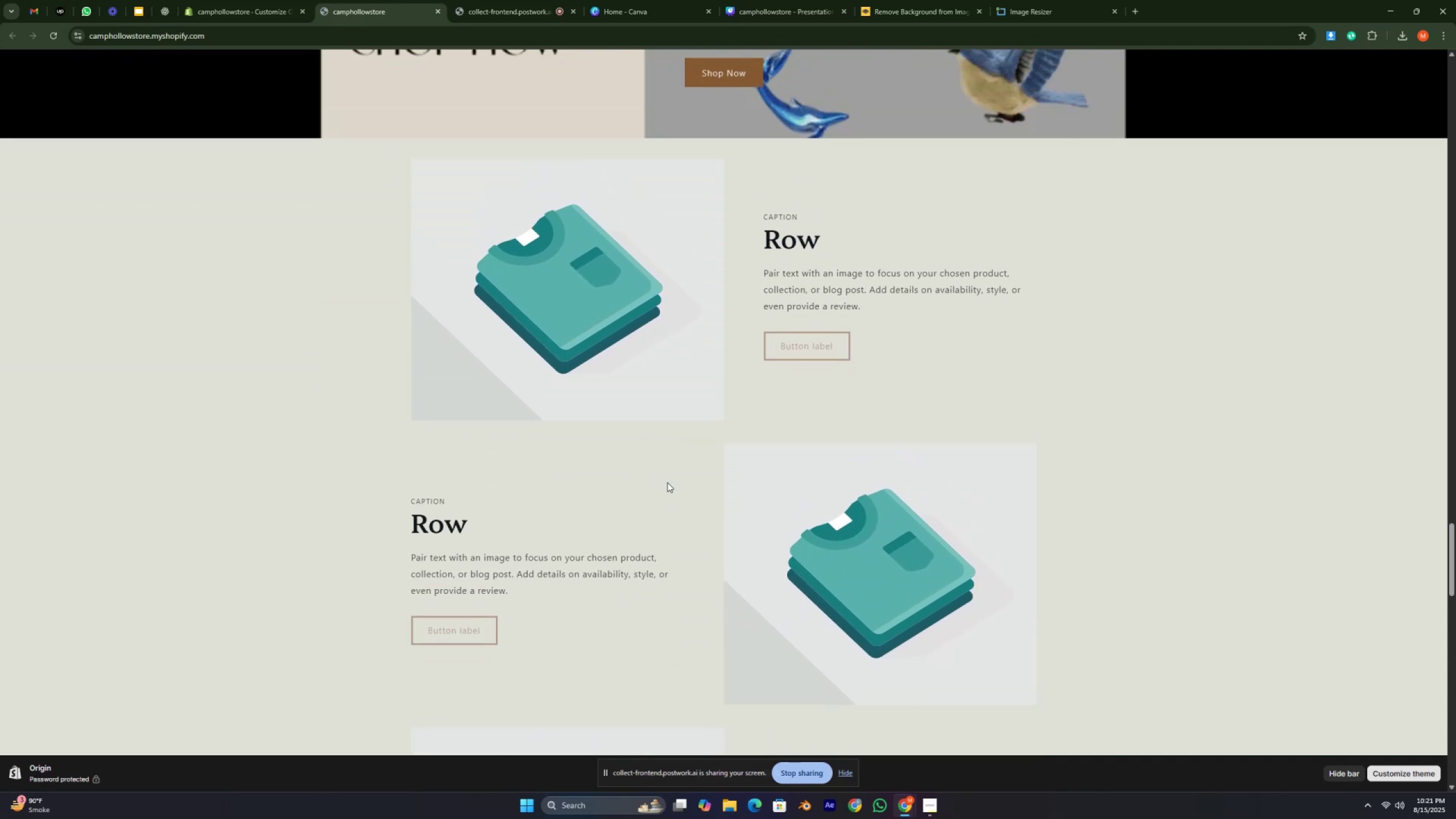 
key(Control+ControlRight)
 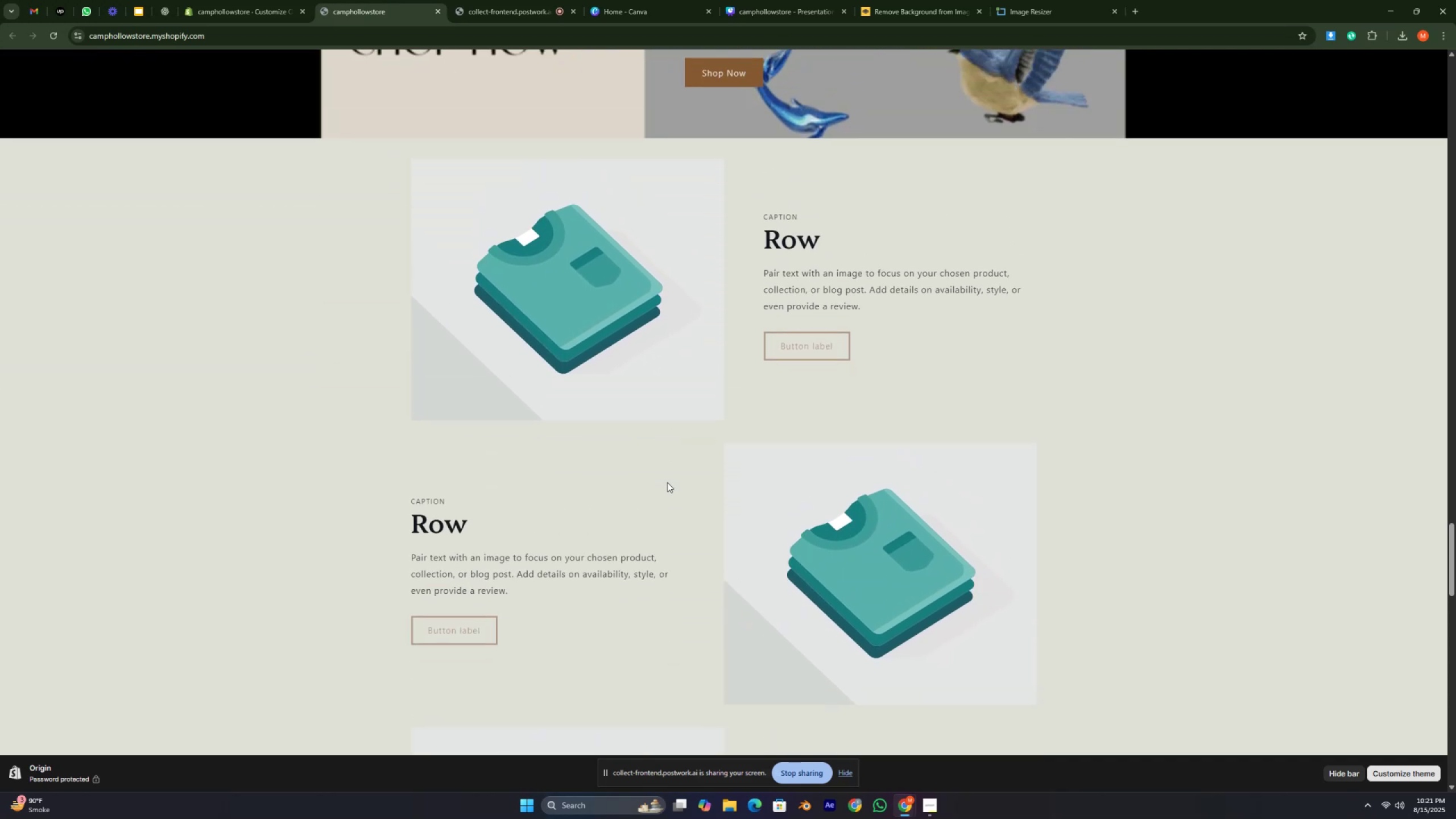 
key(Control+ControlRight)
 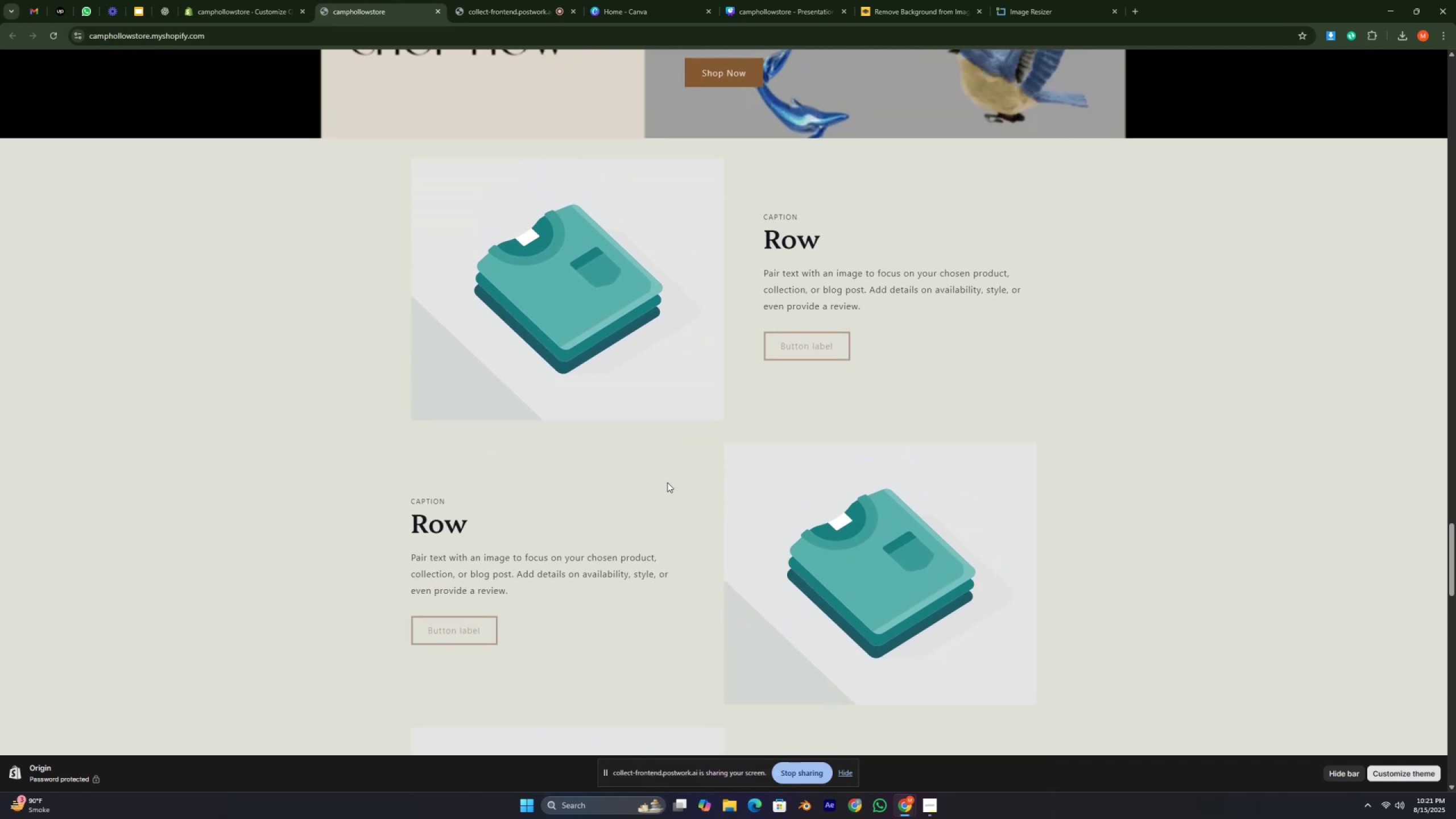 
key(Control+ControlRight)
 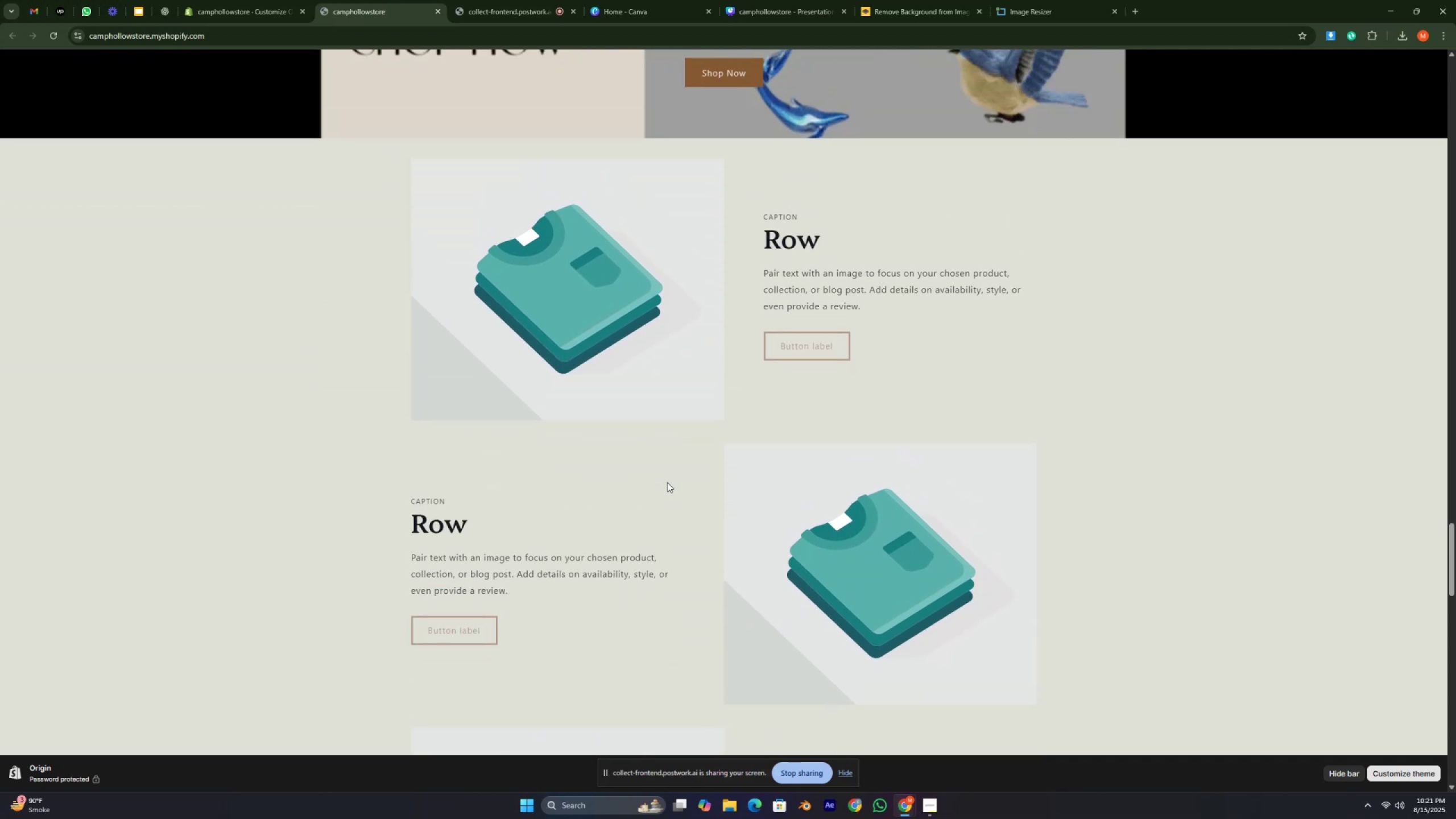 
key(Control+ControlRight)
 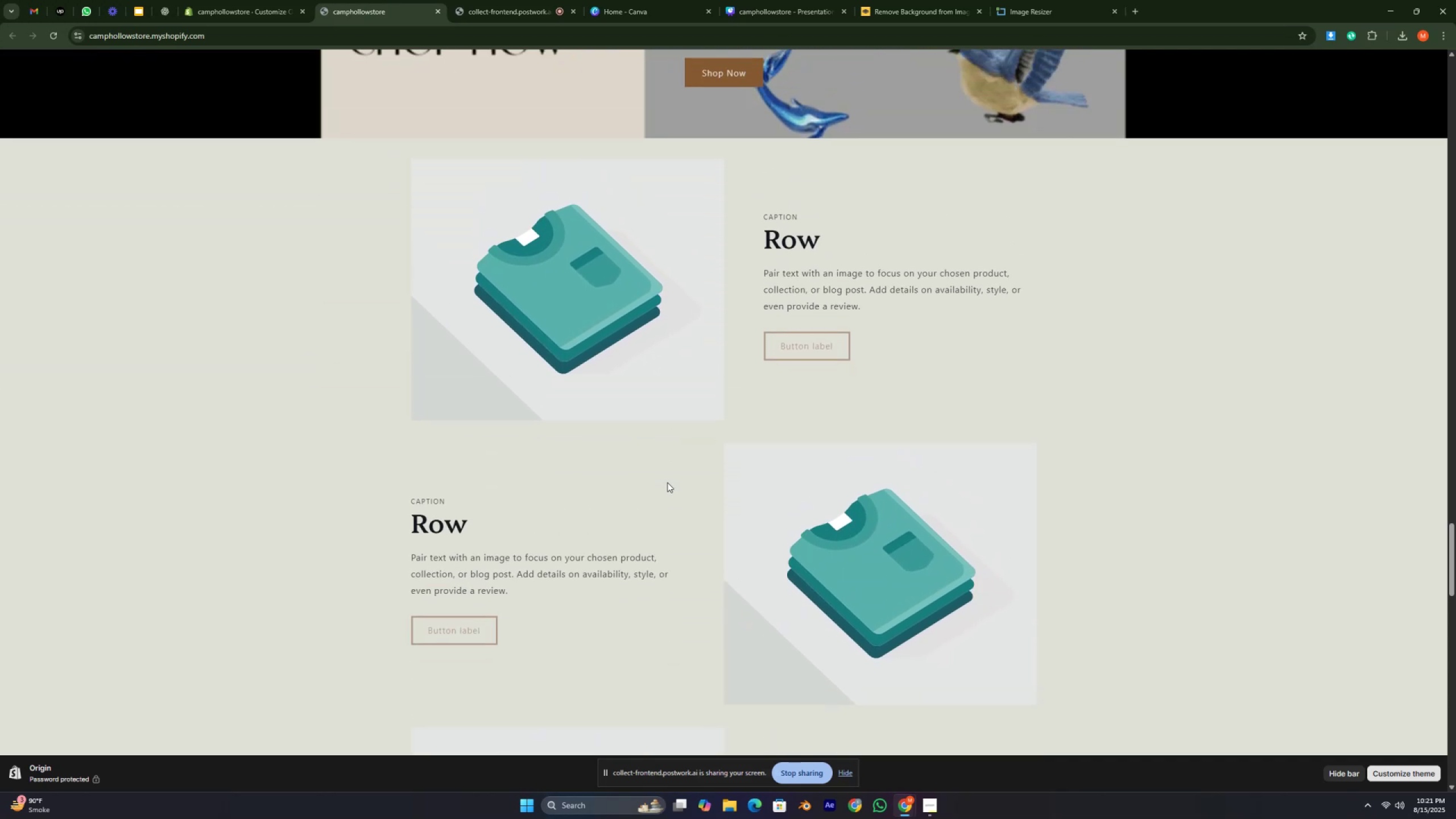 
key(Control+ControlRight)
 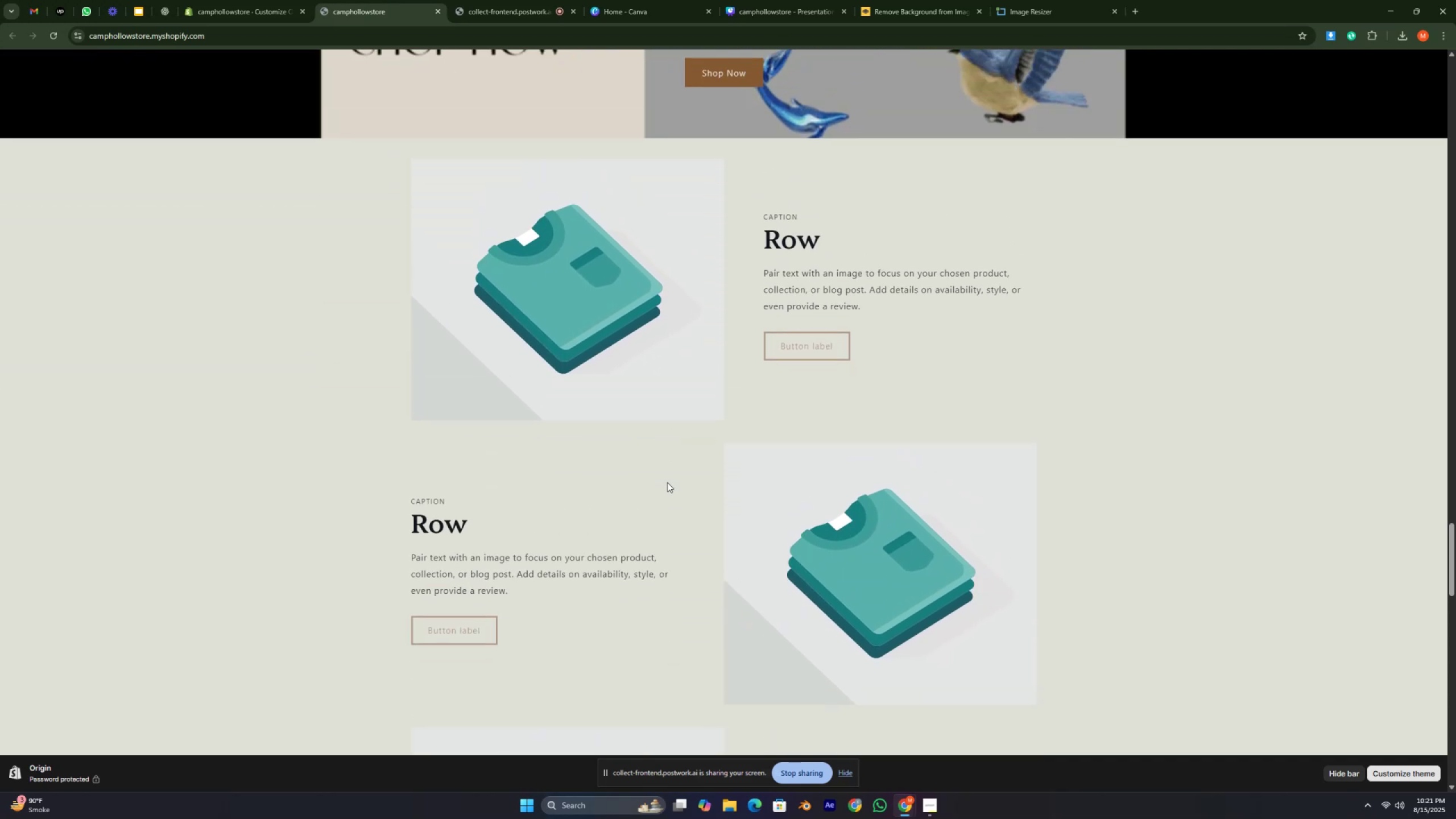 
key(Control+ControlRight)
 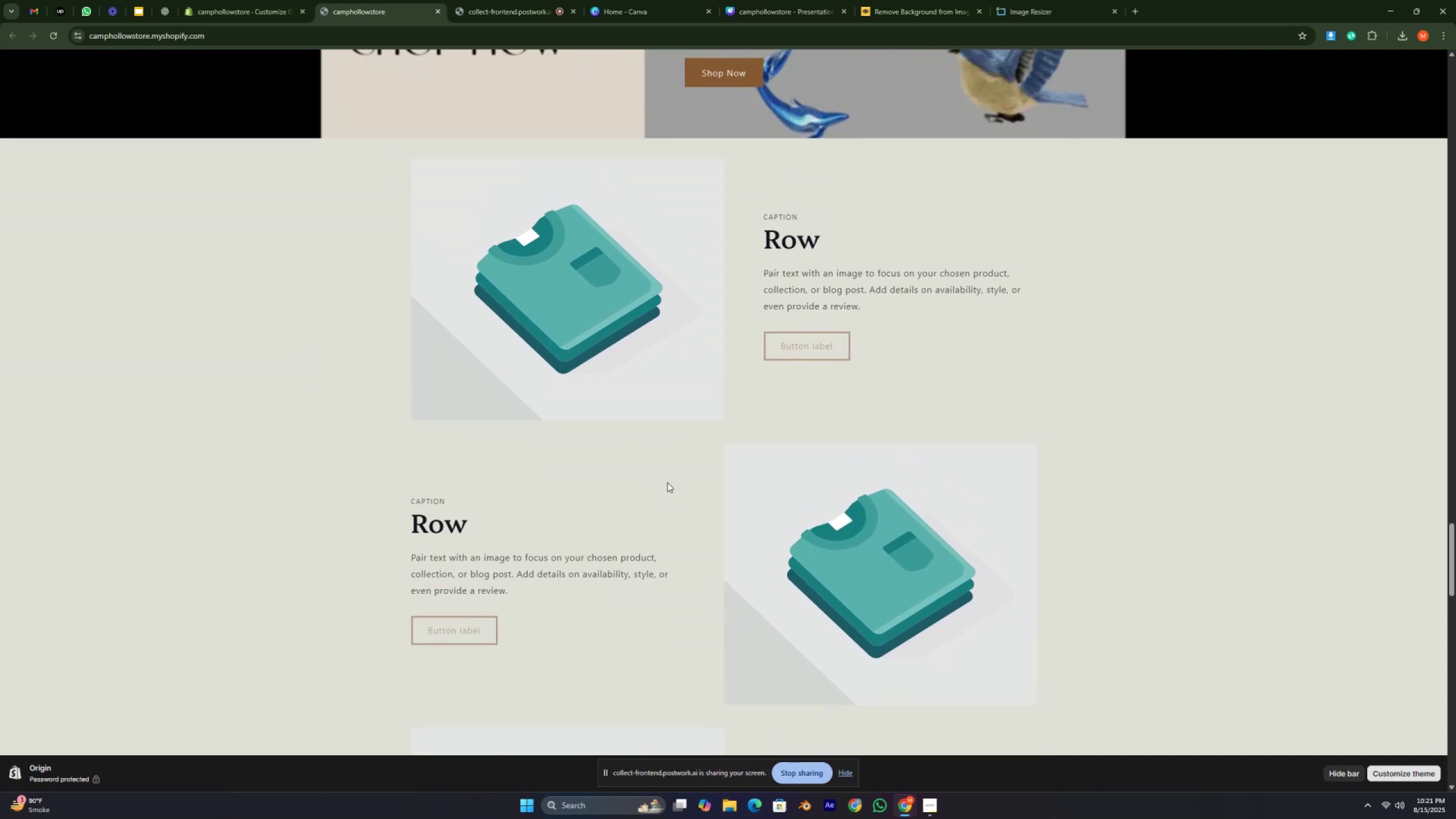 
key(Control+ControlRight)
 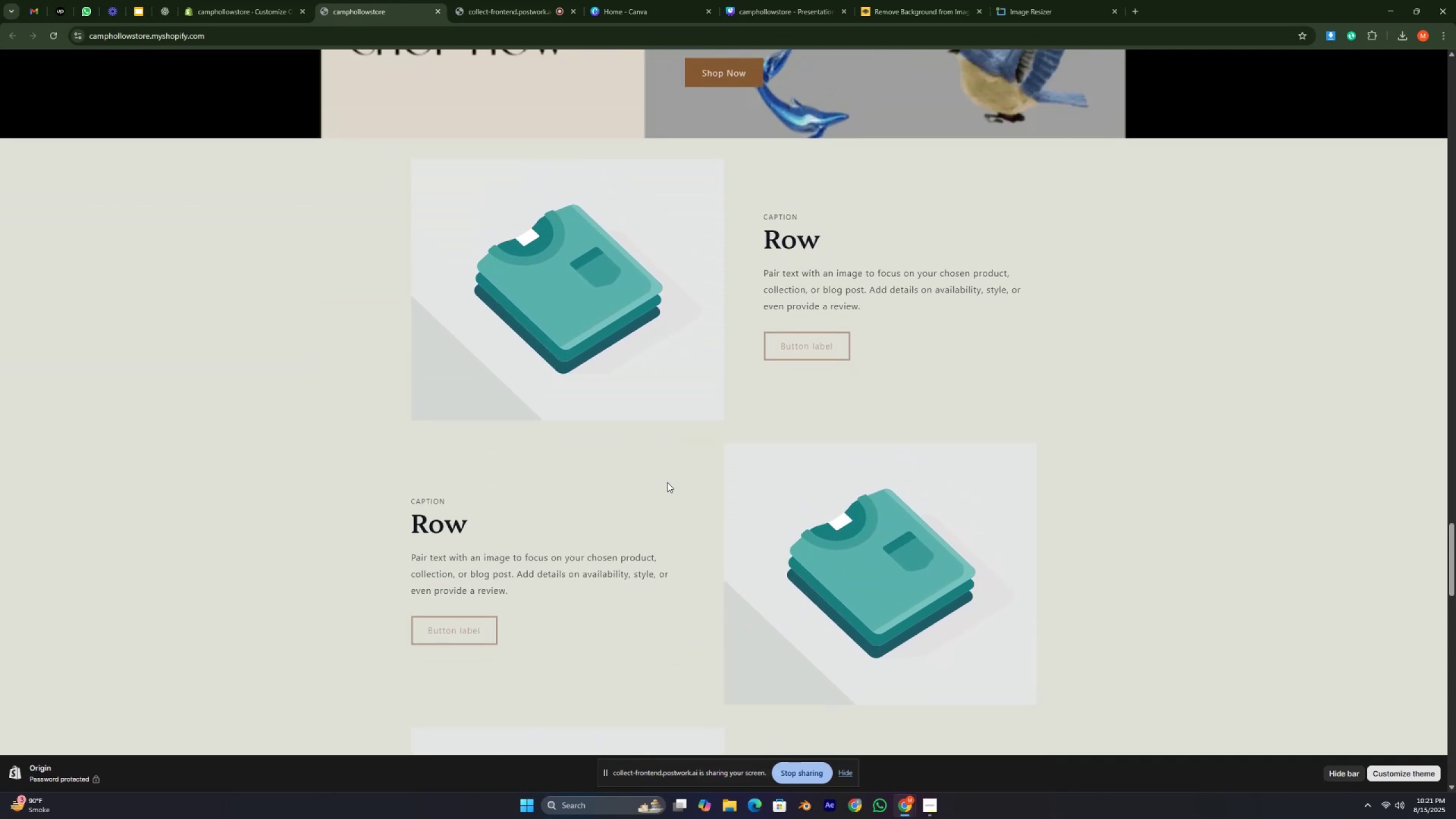 
key(Control+ControlRight)
 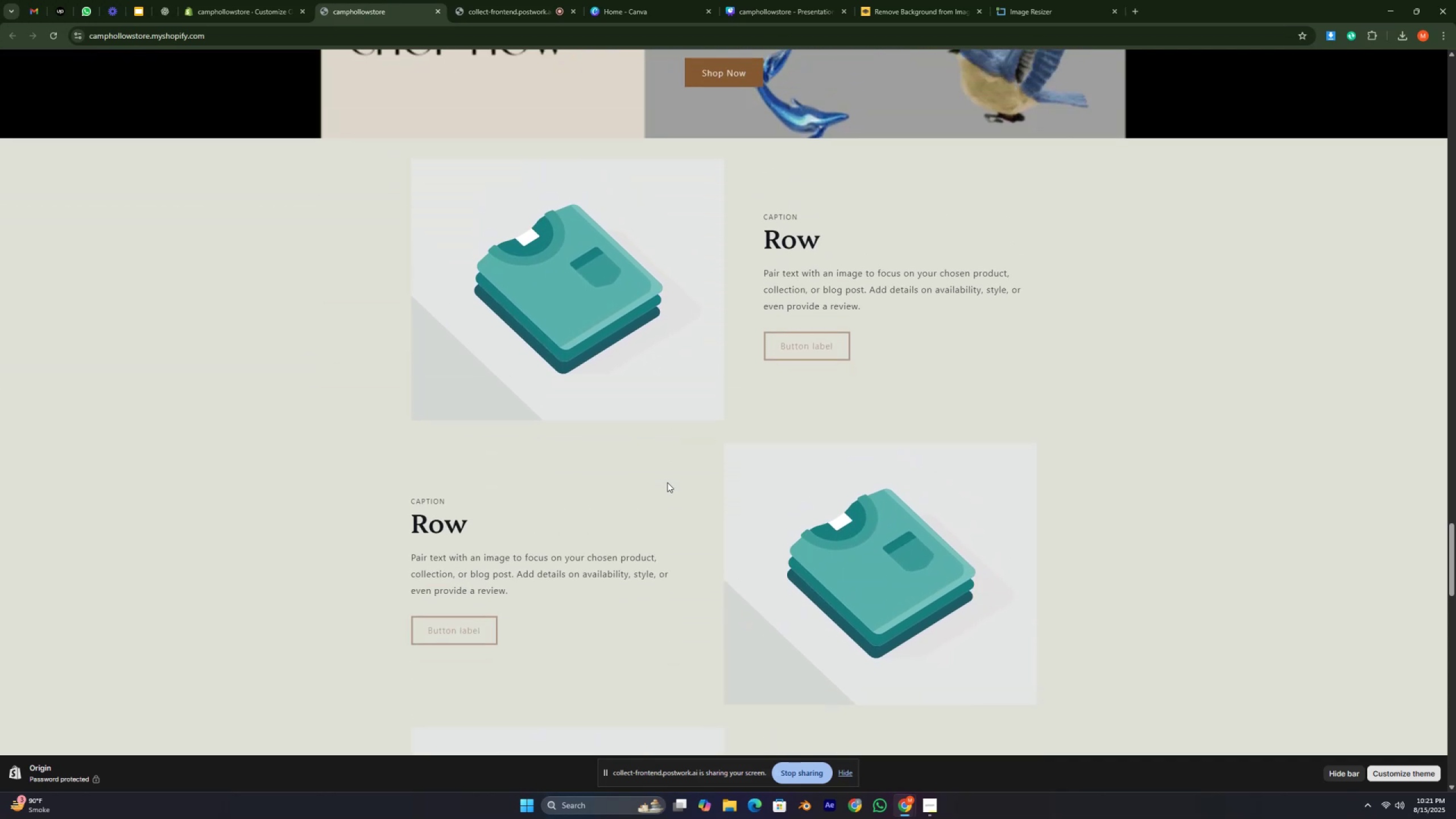 
key(Control+ControlRight)
 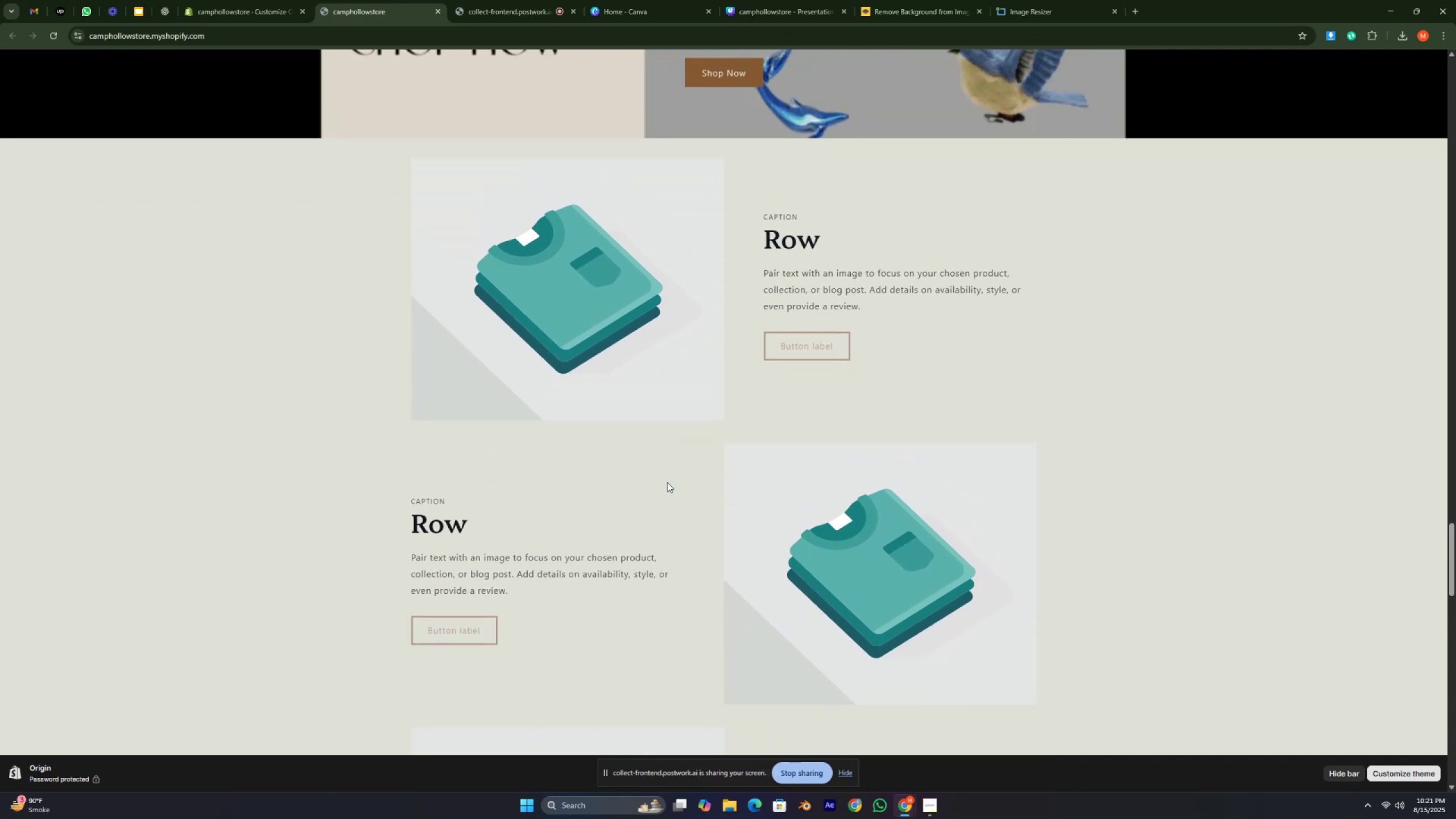 
key(Control+ControlRight)
 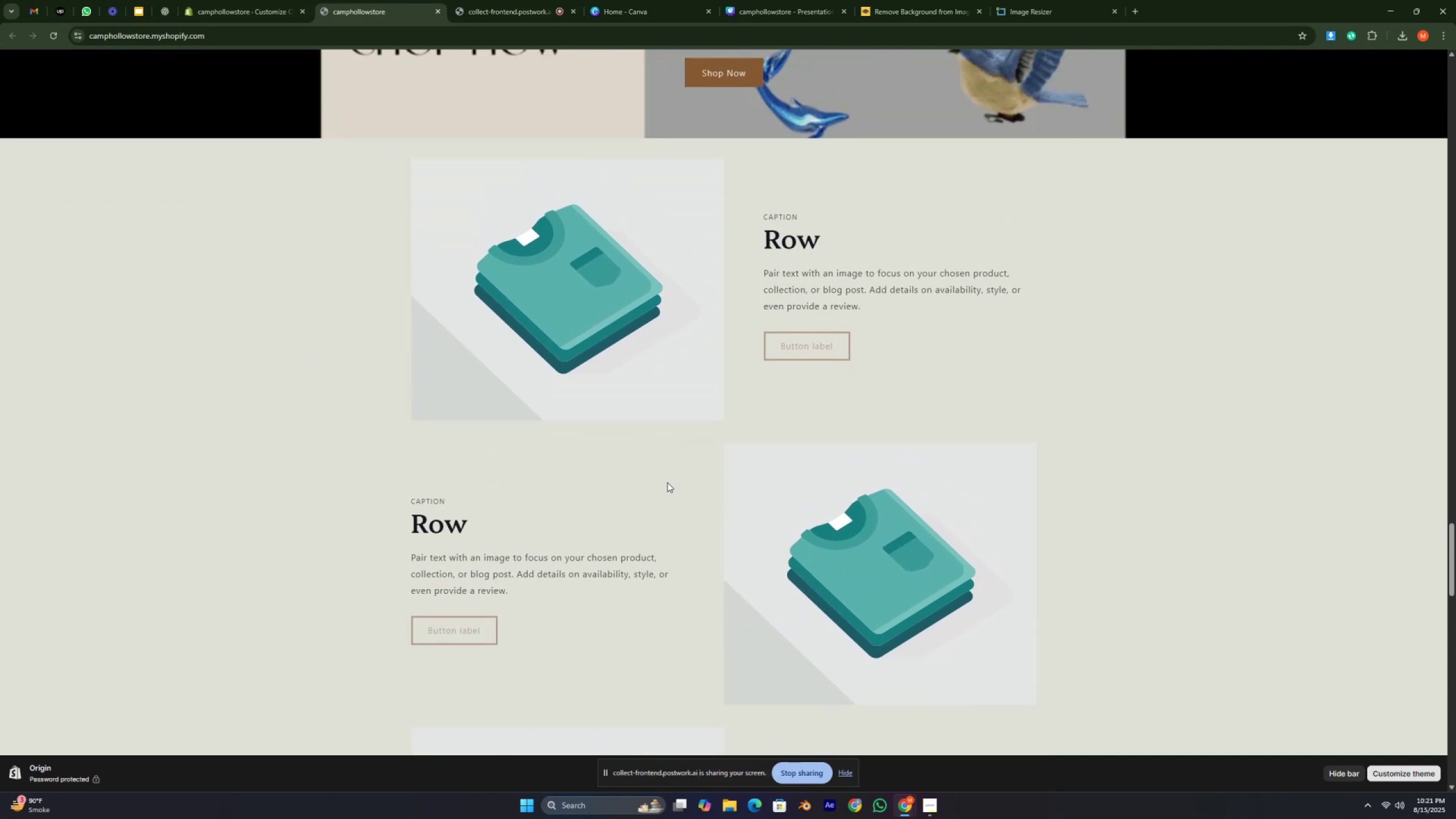 
key(Control+ControlRight)
 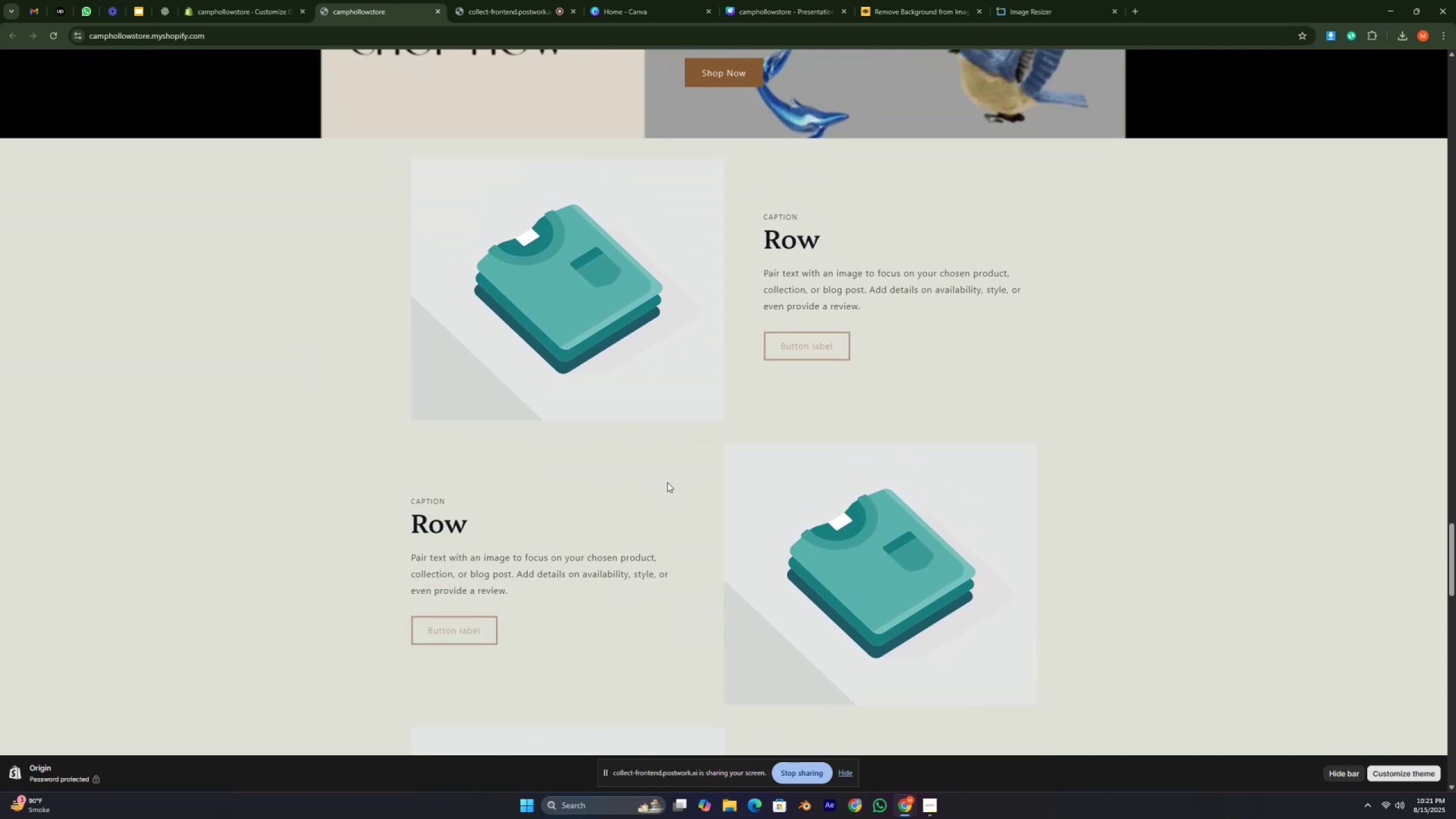 
key(Control+ControlRight)
 